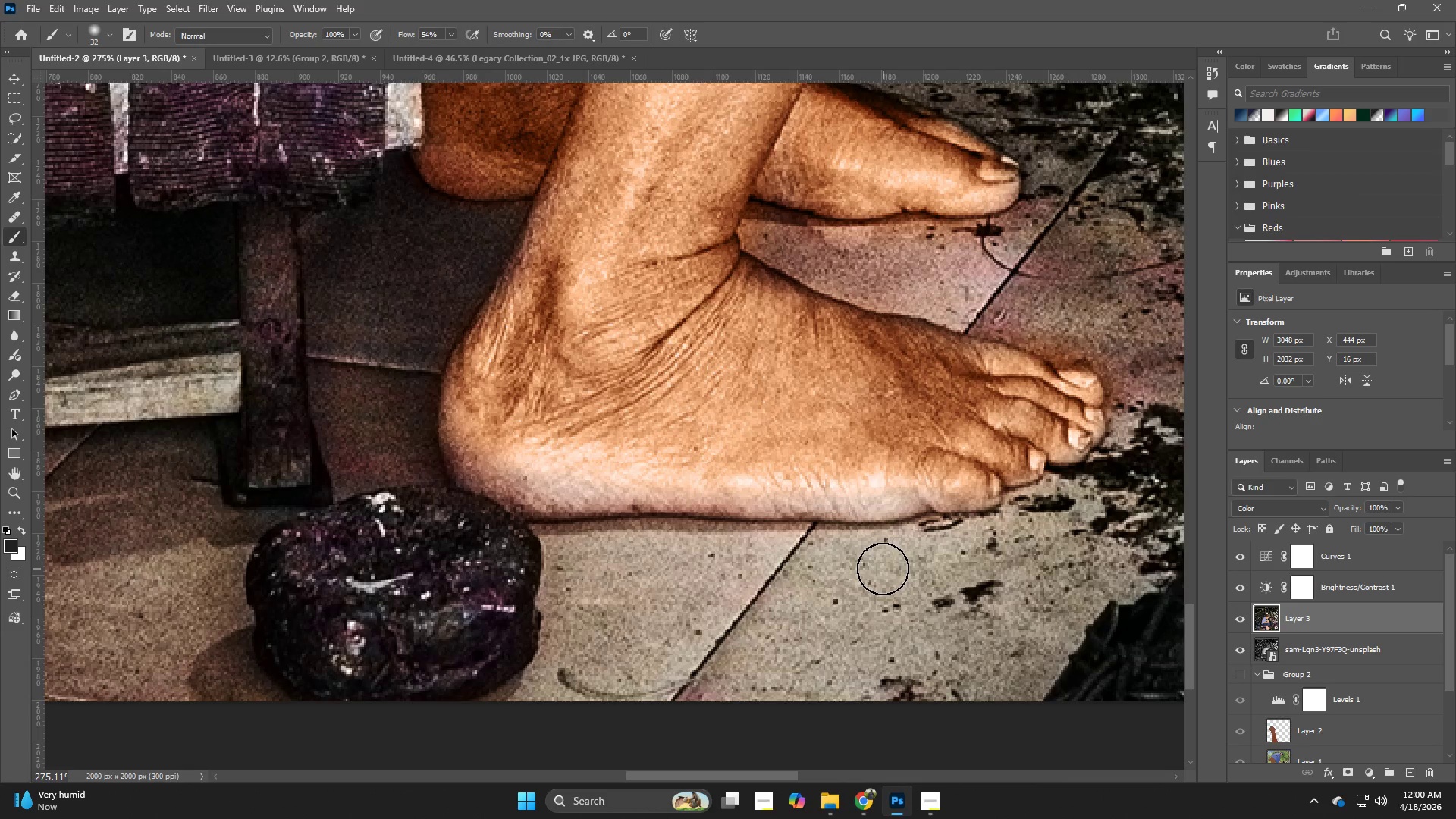 
hold_key(key=AltLeft, duration=0.45)
left_click([877, 568])
 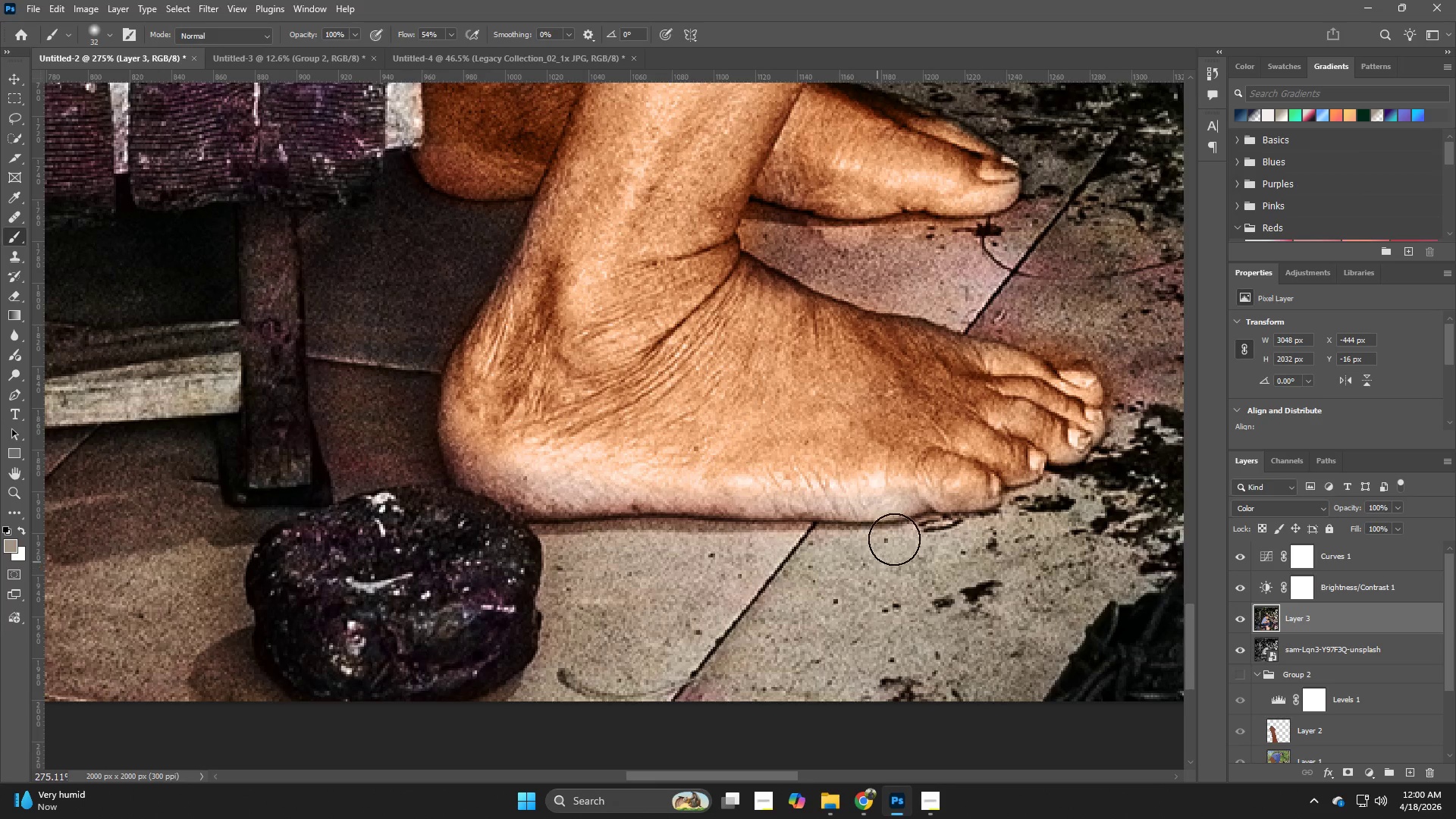 
hold_key(key=Space, duration=0.56)
 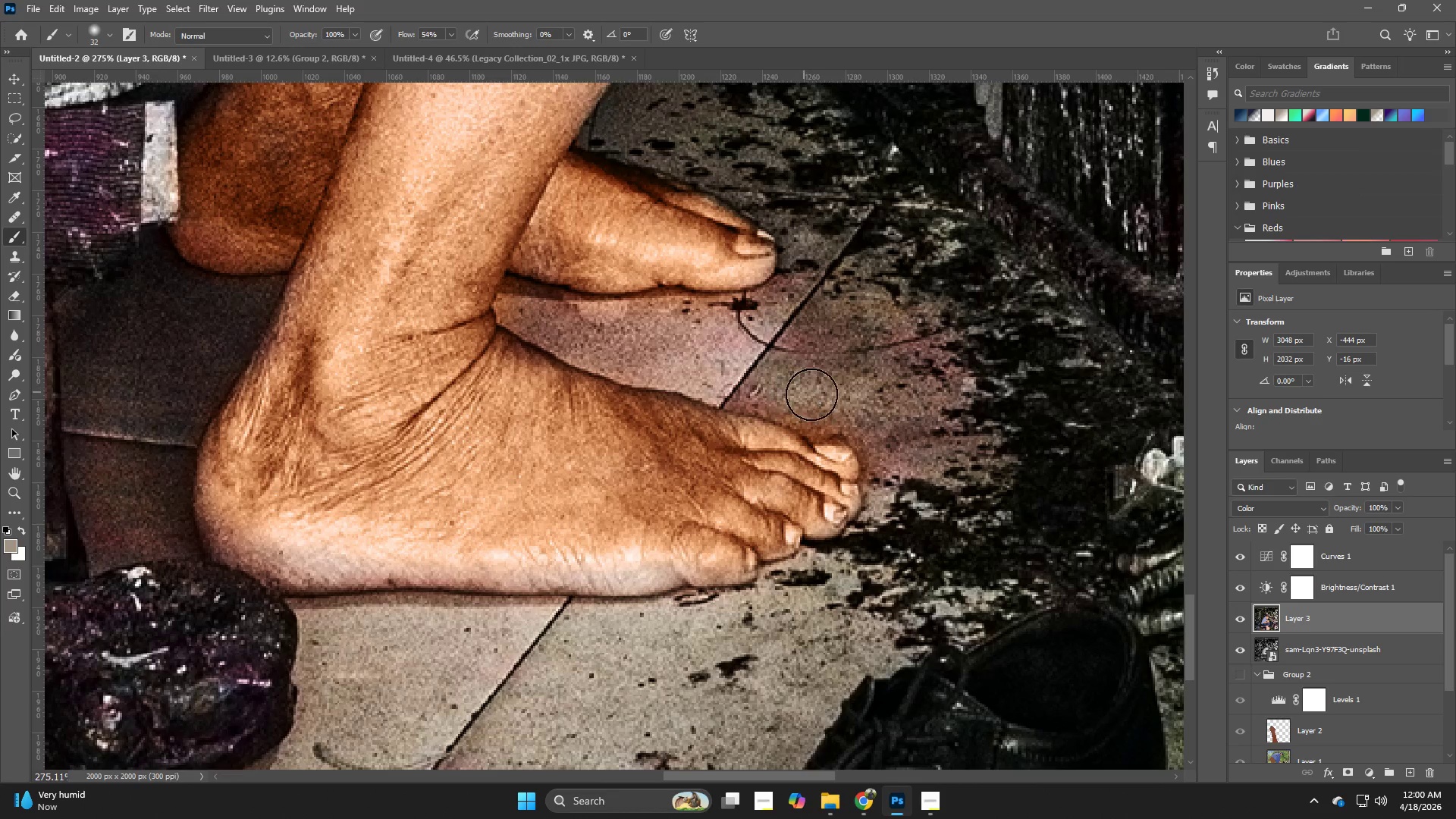 
left_click_drag(start_coordinate=[966, 463], to_coordinate=[722, 538])
 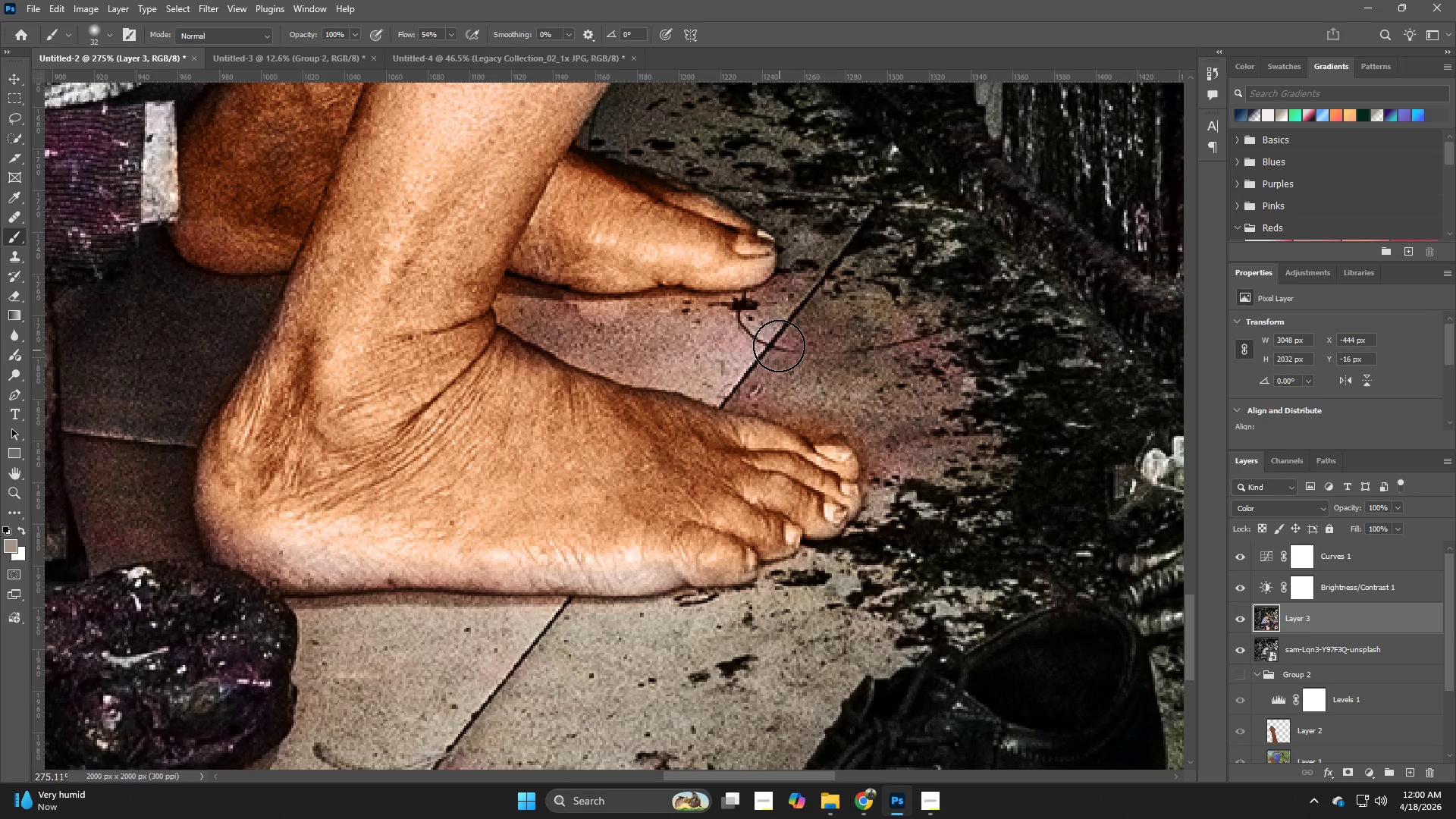 
left_click_drag(start_coordinate=[767, 369], to_coordinate=[770, 400])
 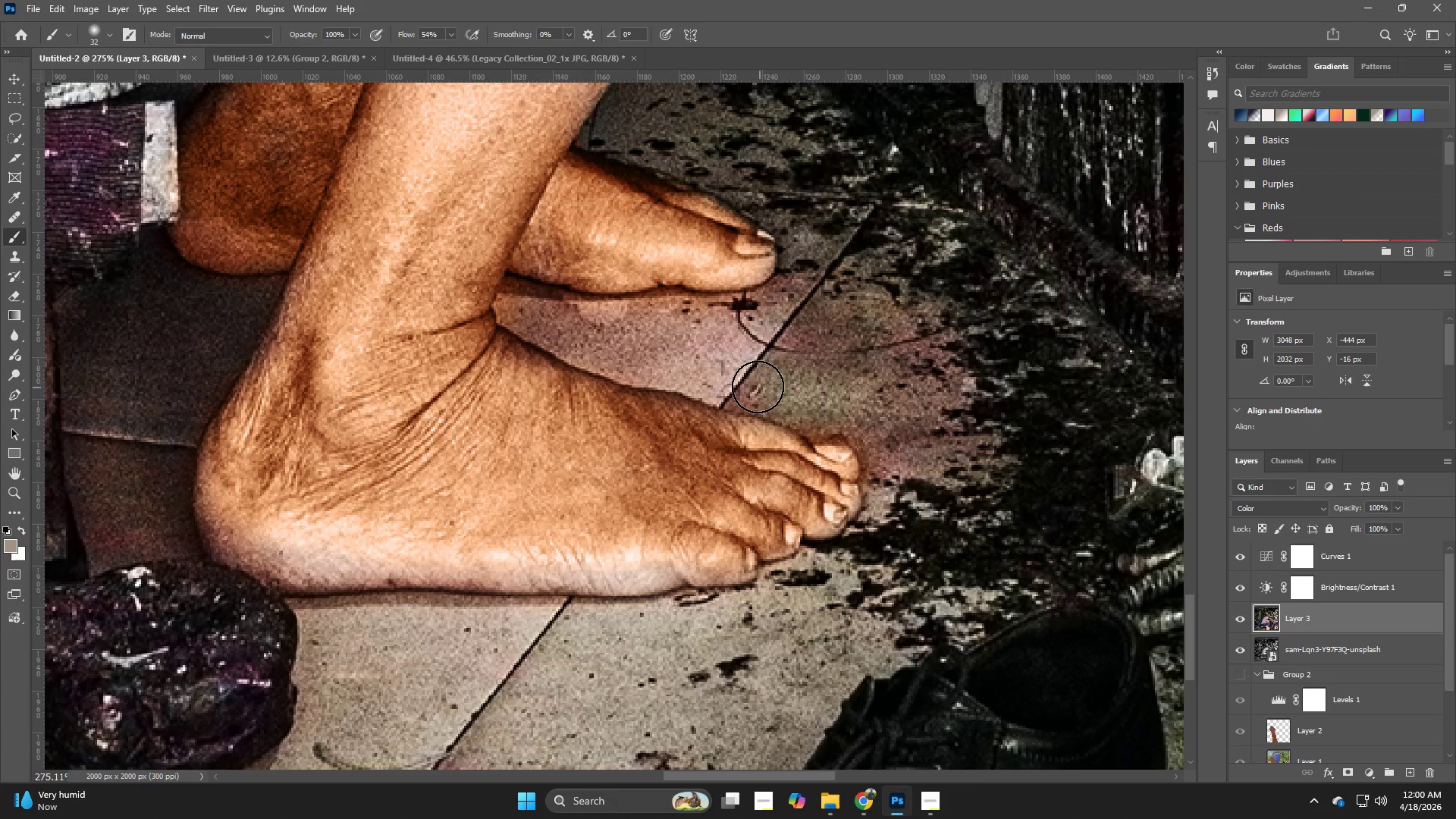 
left_click_drag(start_coordinate=[758, 387], to_coordinate=[839, 303])
 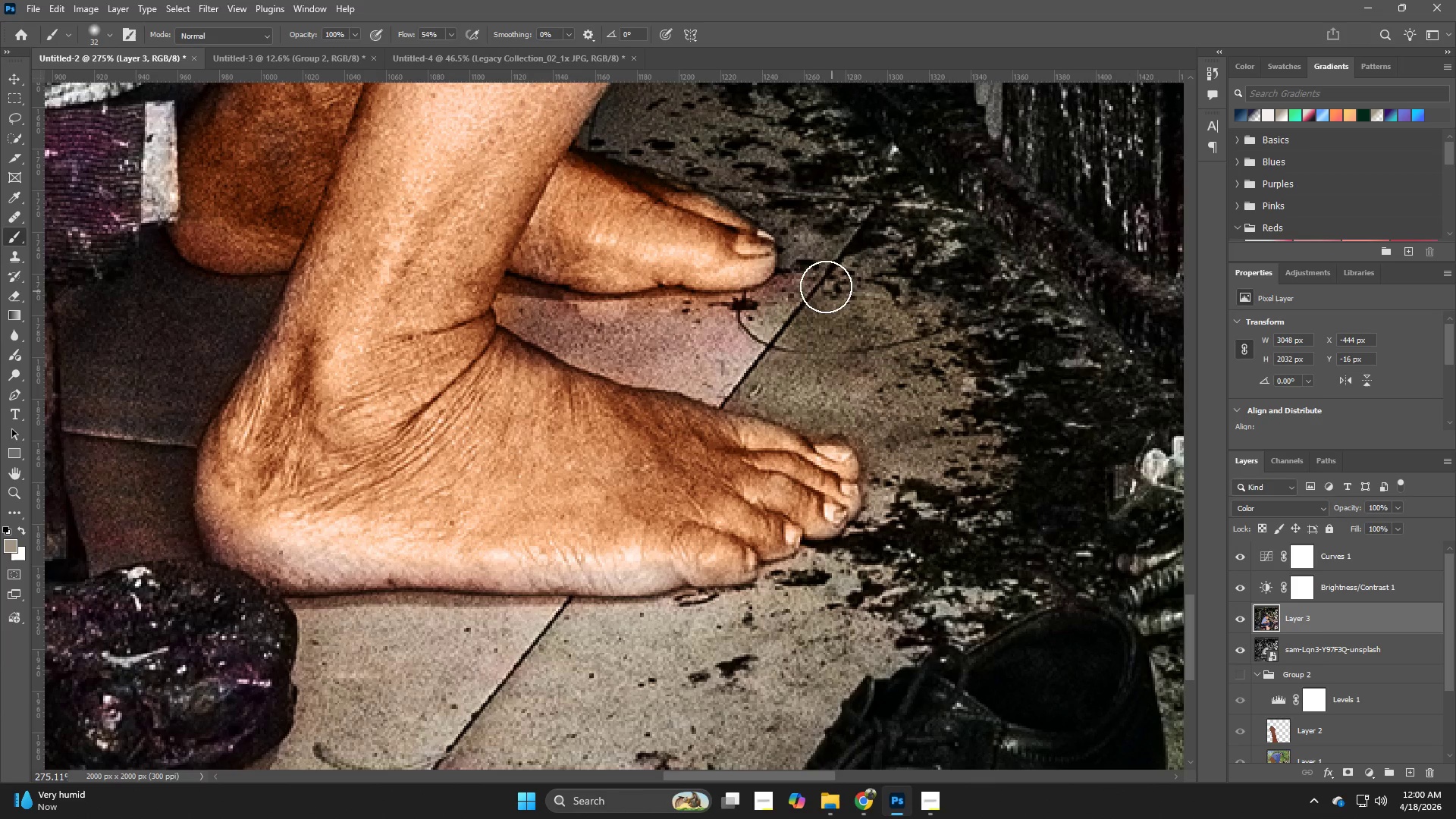 
left_click_drag(start_coordinate=[822, 283], to_coordinate=[814, 285])
 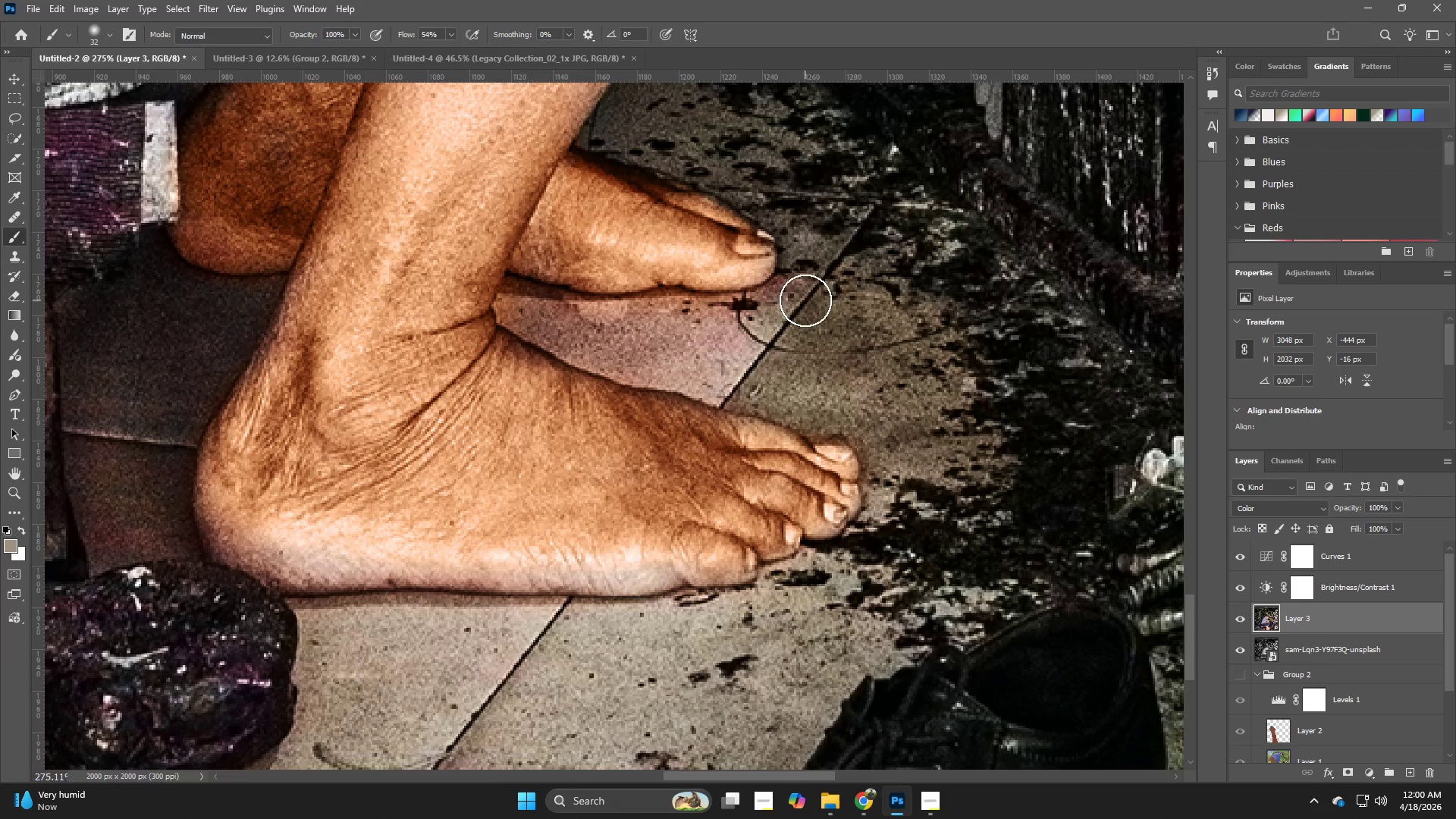 
hold_key(key=Space, duration=0.56)
 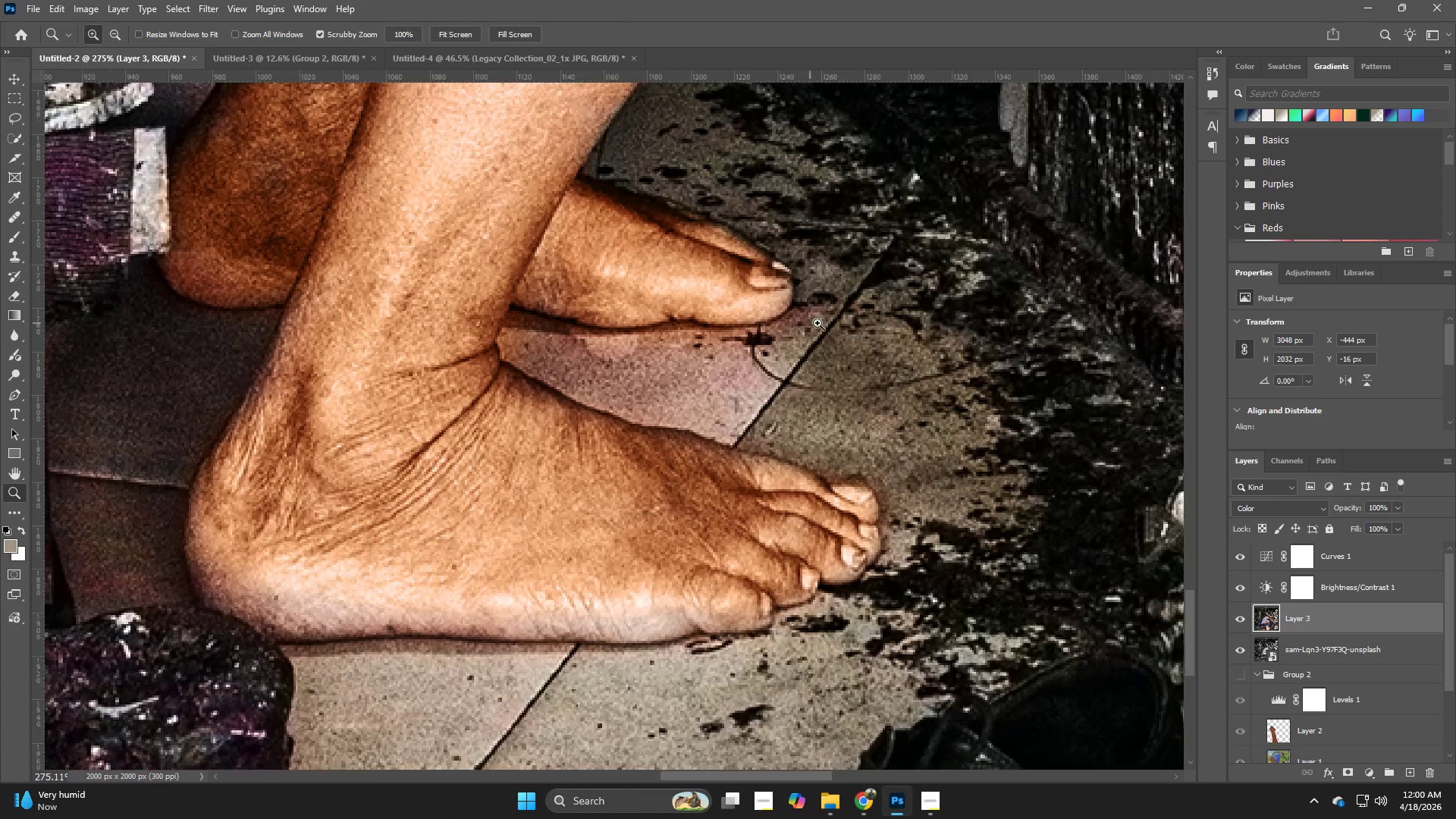 
left_click_drag(start_coordinate=[734, 312], to_coordinate=[742, 328])
 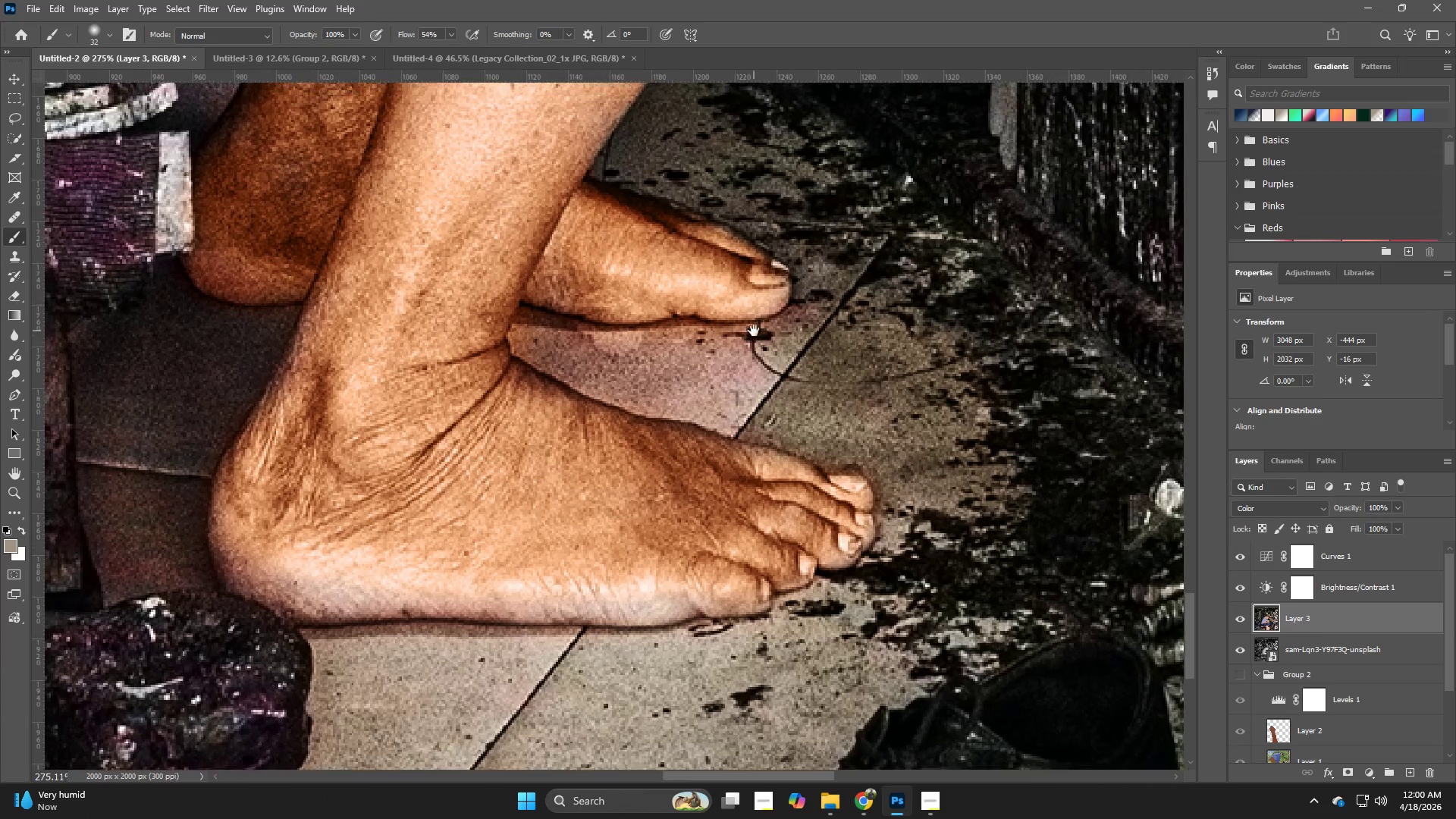 
hold_key(key=Z, duration=0.72)
 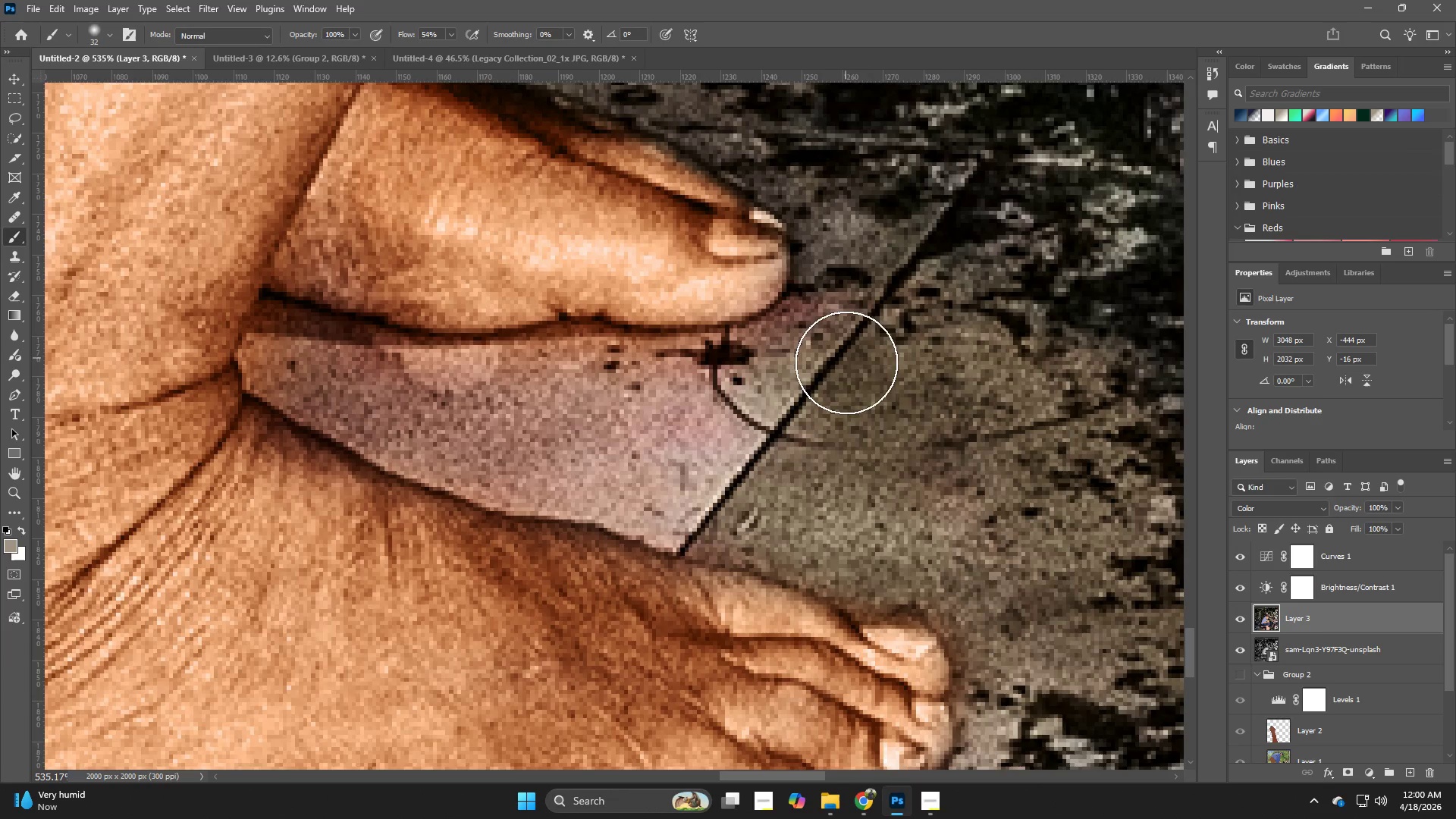 
left_click_drag(start_coordinate=[797, 323], to_coordinate=[844, 330])
 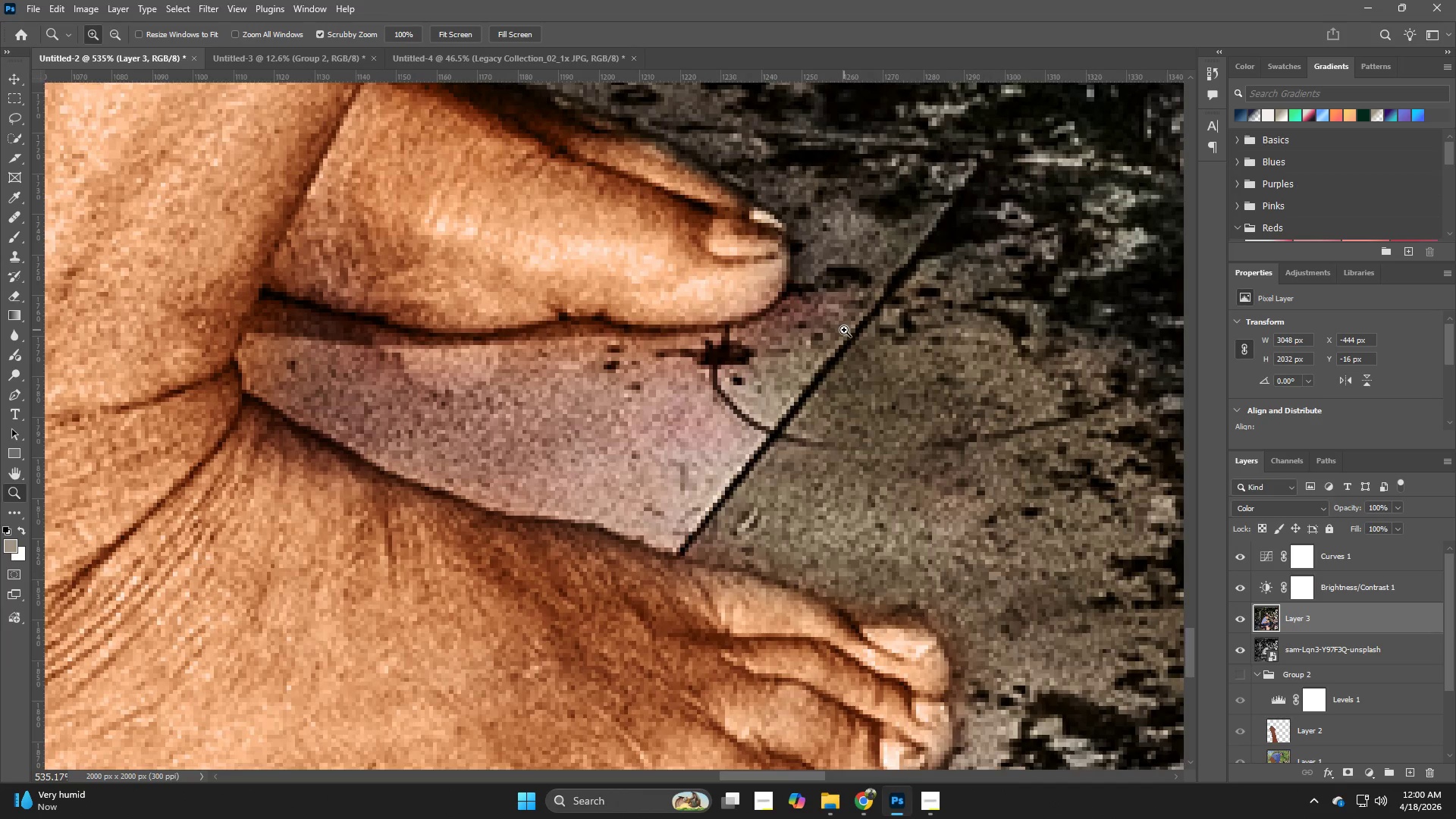 
key(B)
 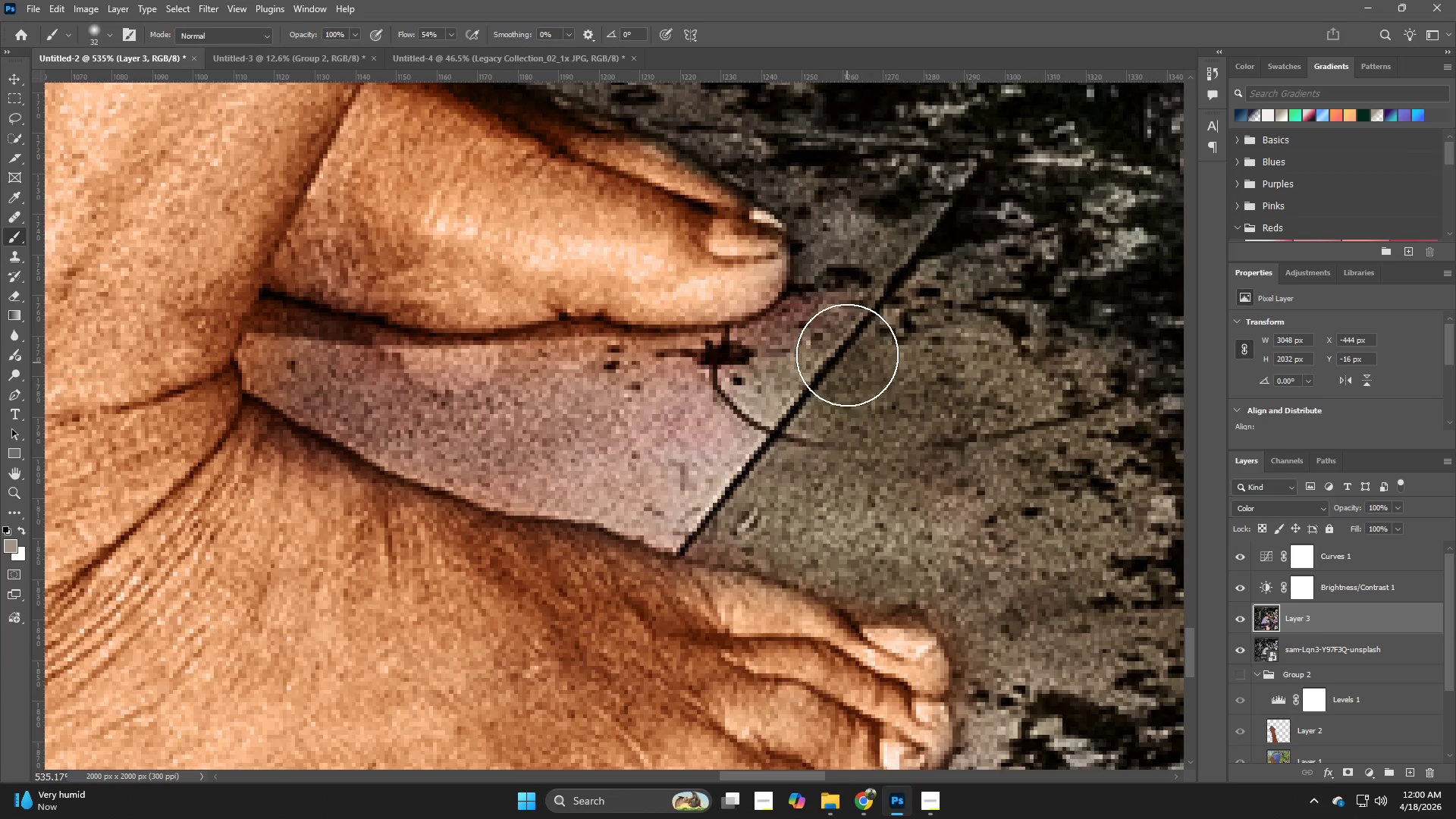 
hold_key(key=AltLeft, duration=0.53)
 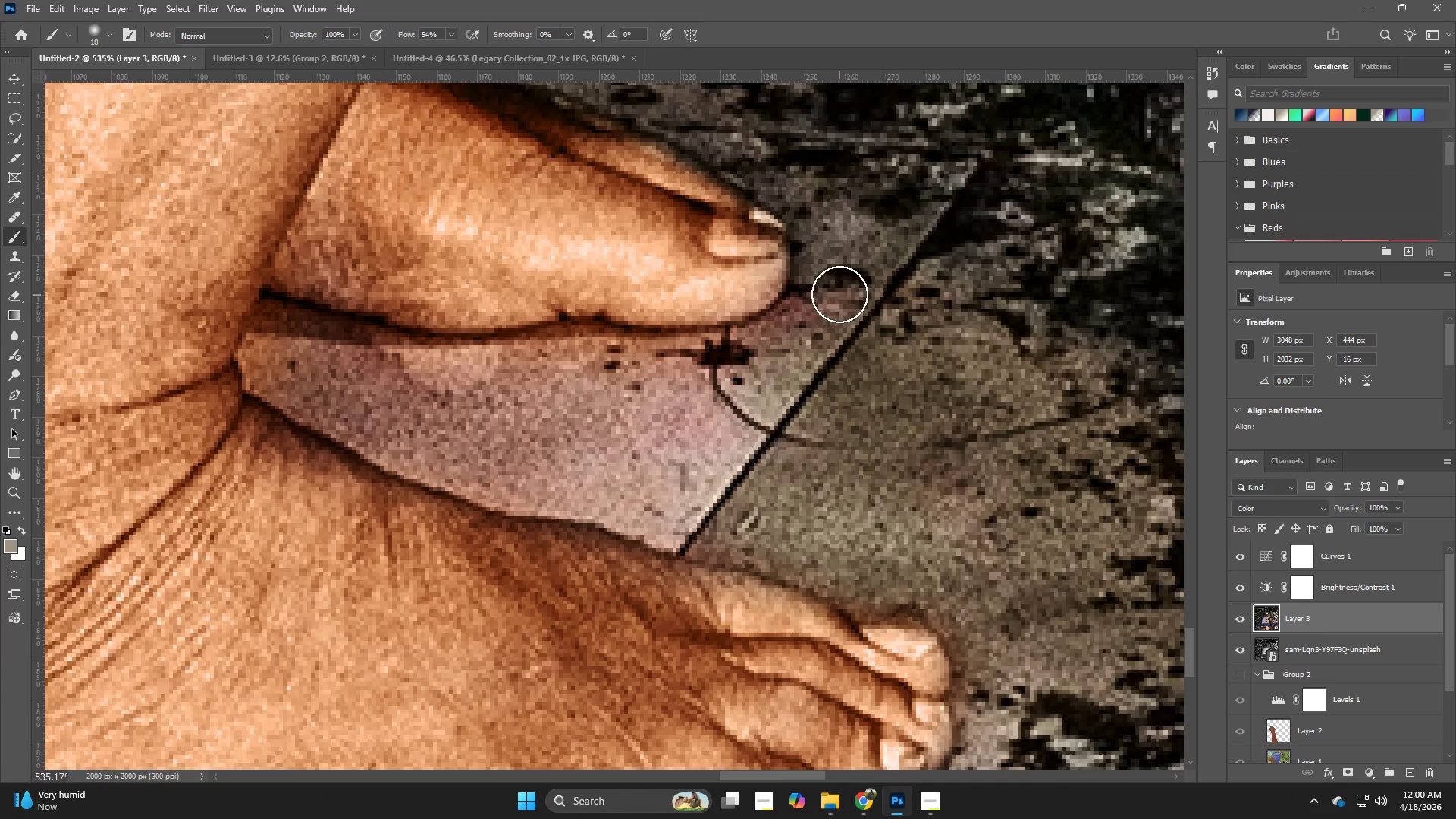 
left_click_drag(start_coordinate=[839, 293], to_coordinate=[708, 359])
 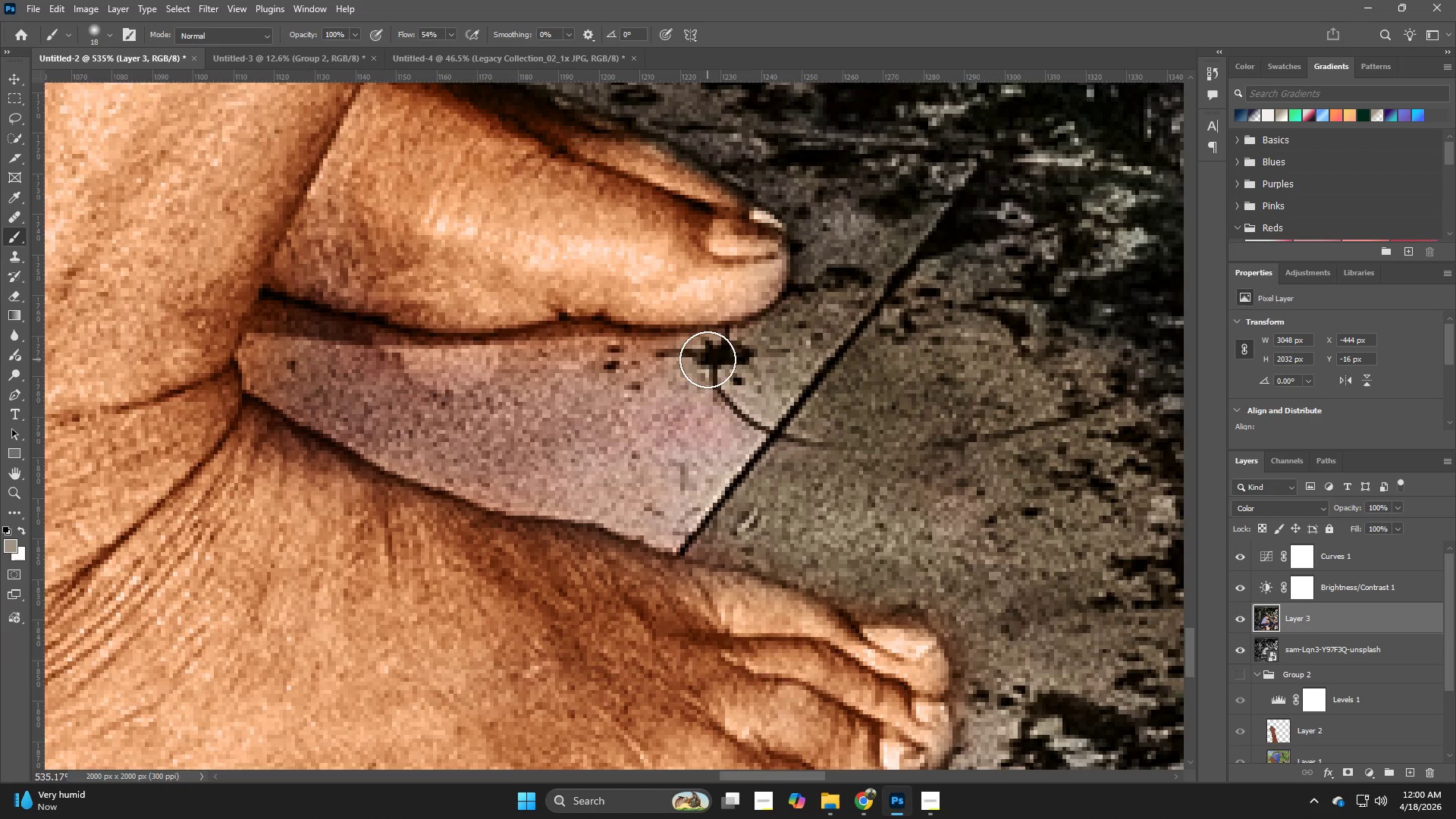 
hold_key(key=Space, duration=0.52)
 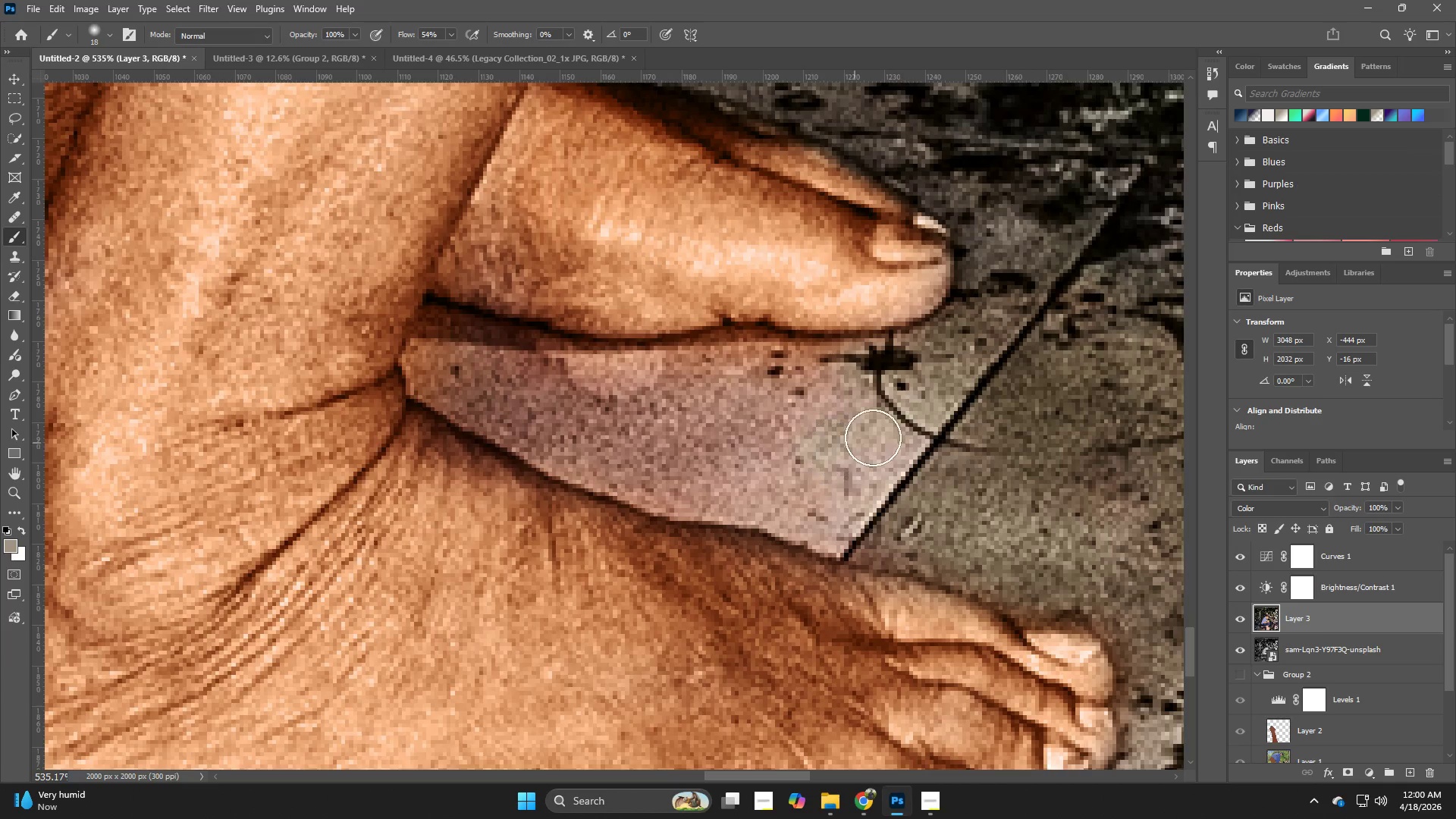 
left_click_drag(start_coordinate=[714, 372], to_coordinate=[878, 378])
 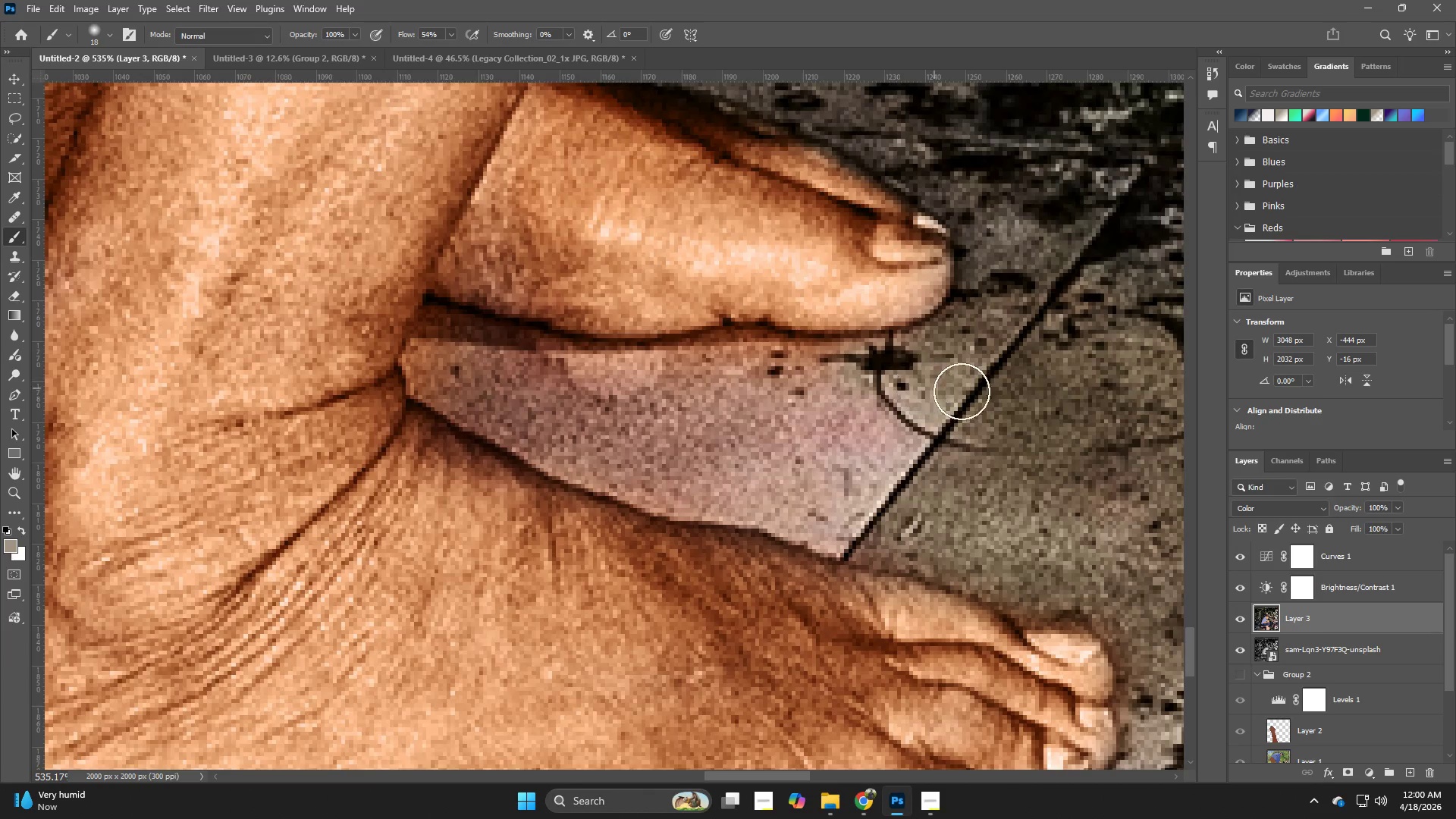 
left_click_drag(start_coordinate=[956, 397], to_coordinate=[838, 504])
 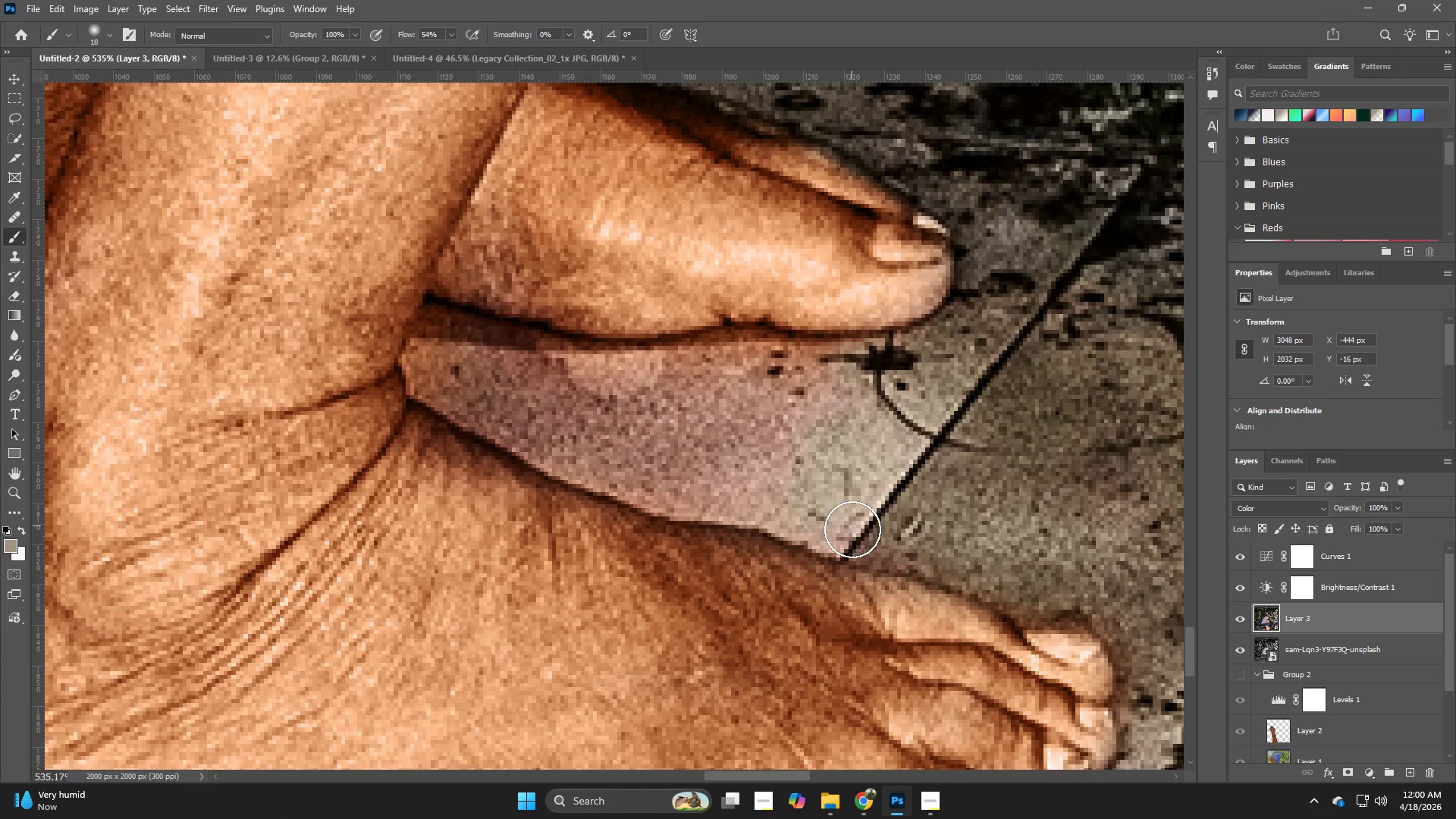 
left_click_drag(start_coordinate=[852, 529], to_coordinate=[680, 422])
 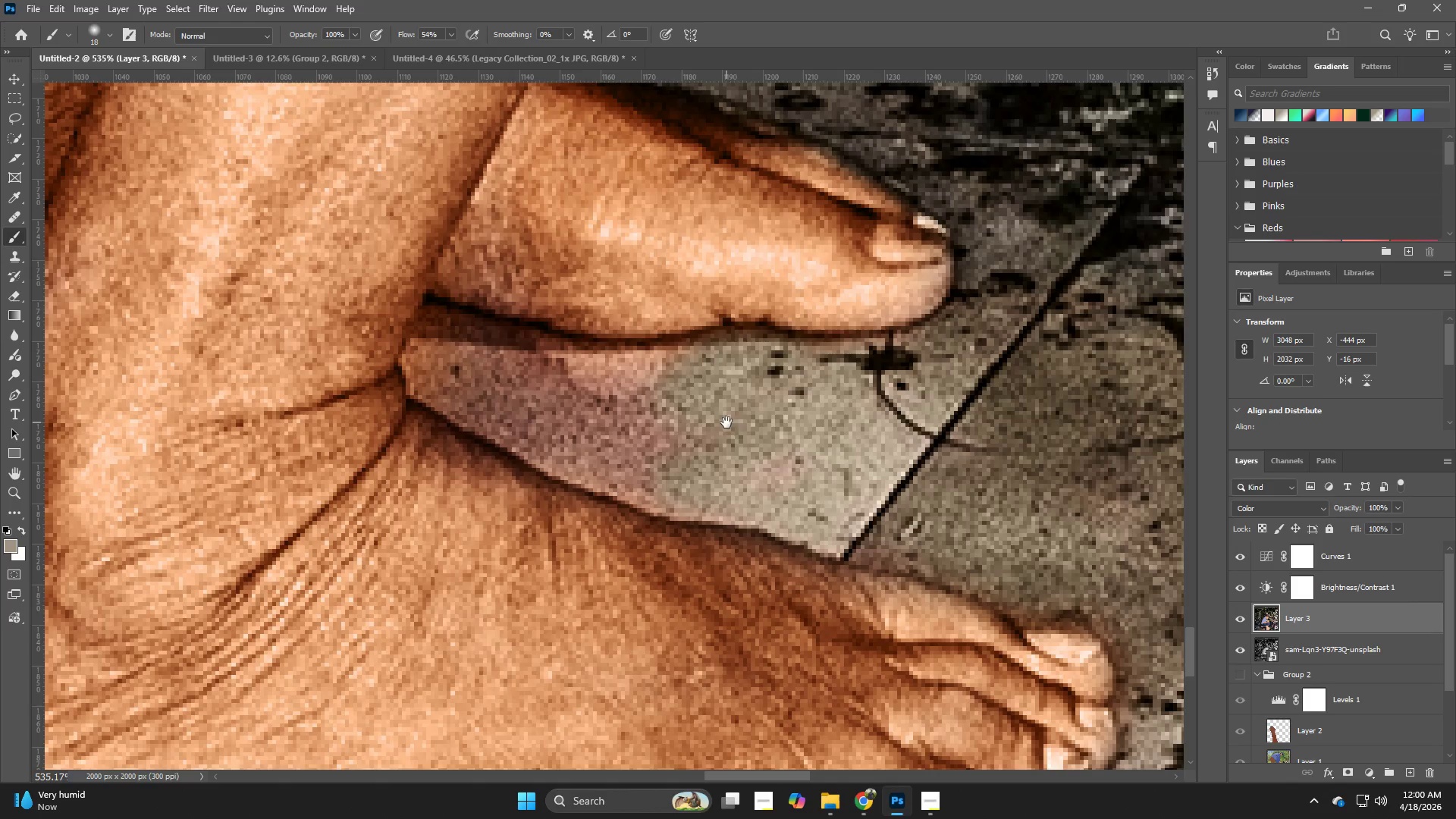 
hold_key(key=Space, duration=0.58)
 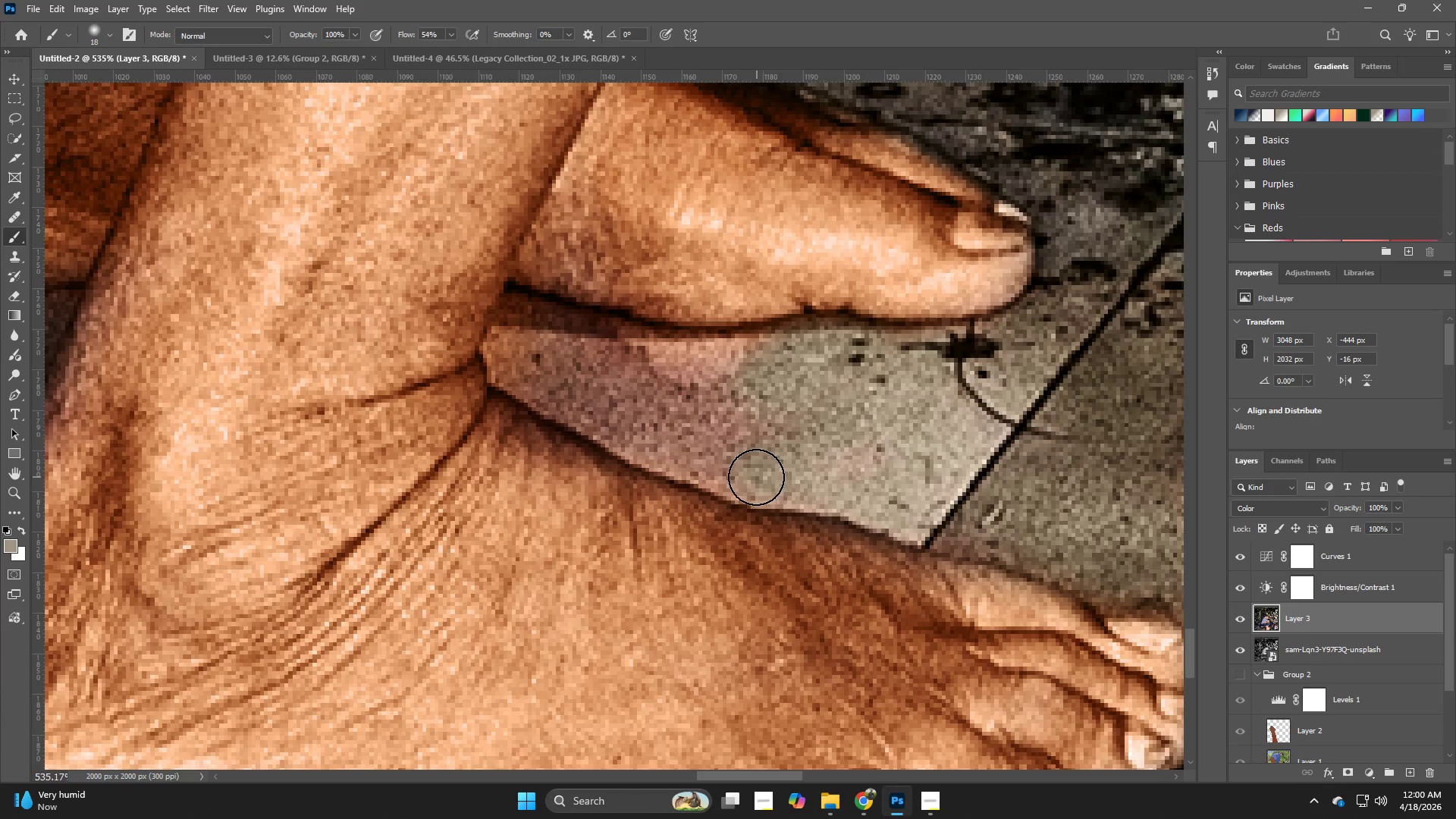 
left_click_drag(start_coordinate=[733, 422], to_coordinate=[814, 410])
 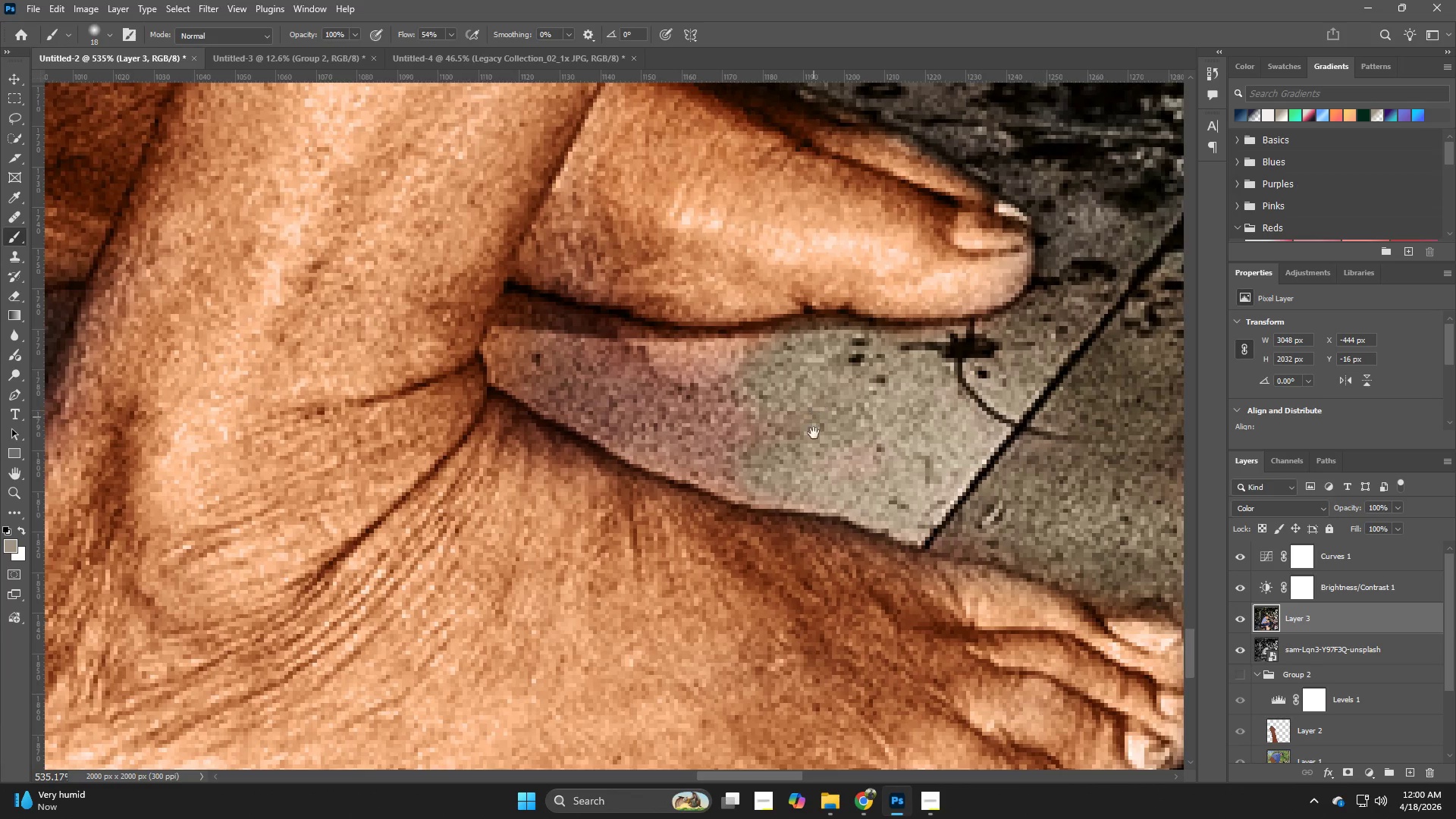 
hold_key(key=Space, duration=2.67)
 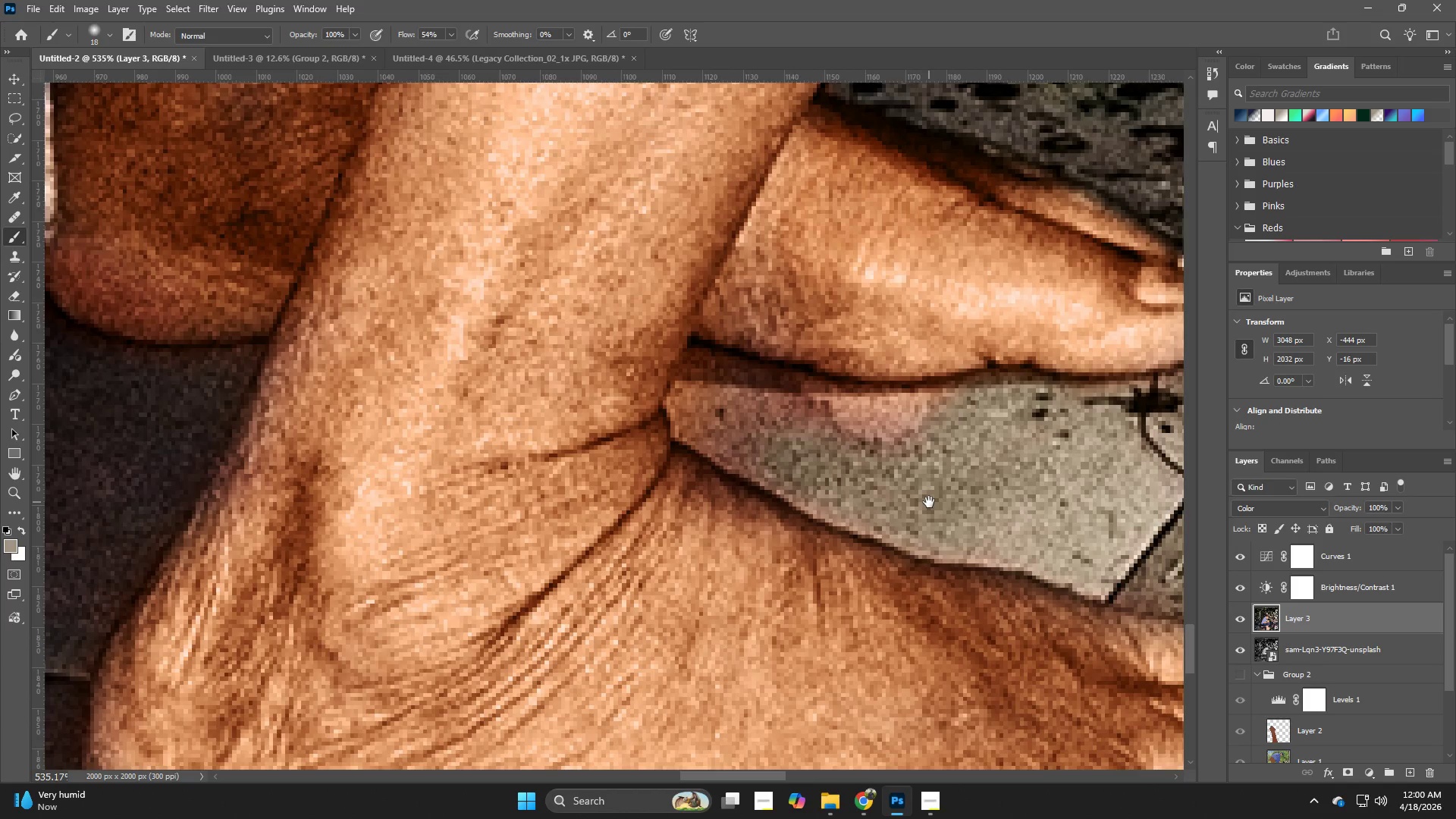 
left_click_drag(start_coordinate=[757, 477], to_coordinate=[878, 473])
 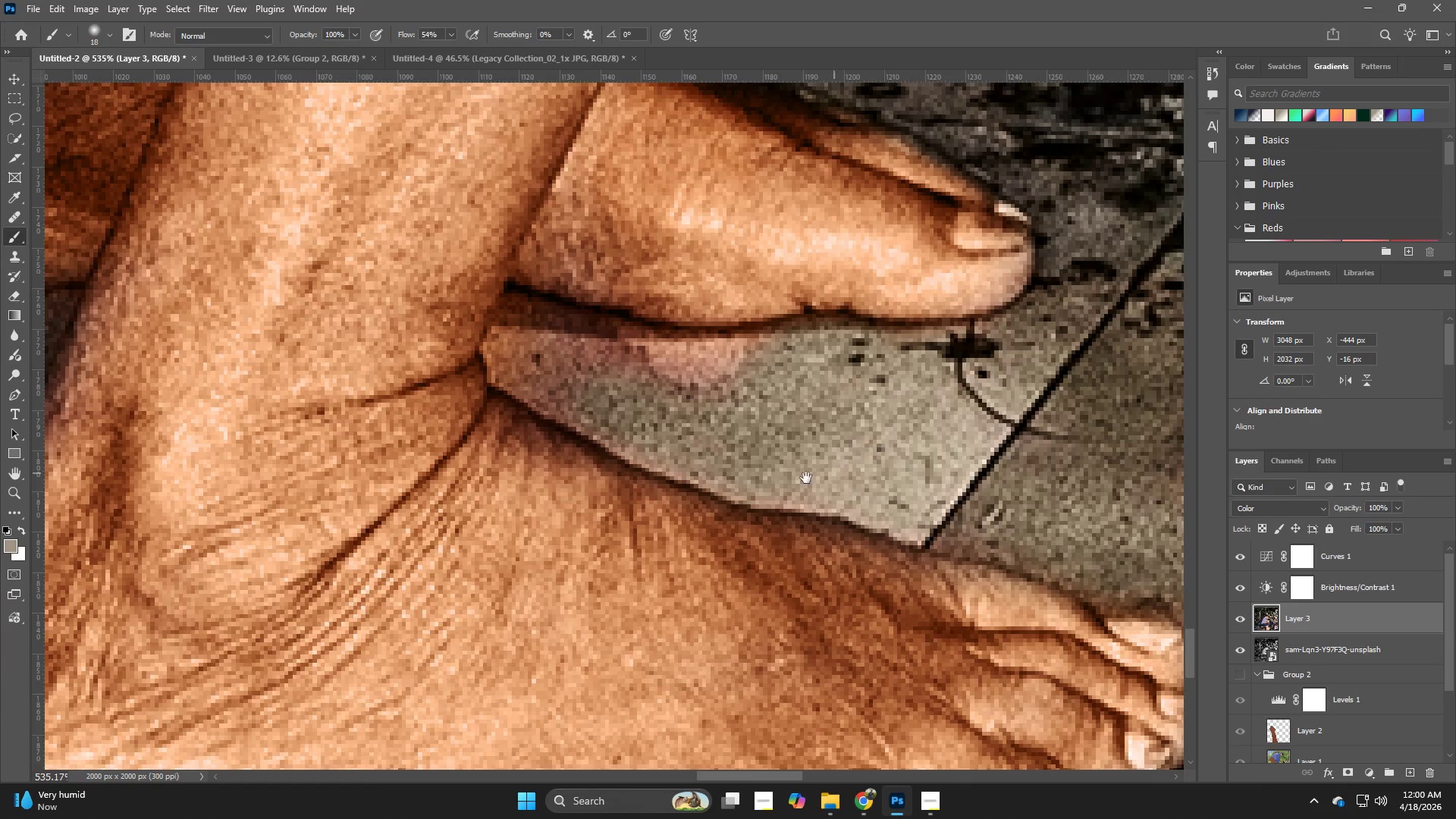 
hold_key(key=Space, duration=0.53)
 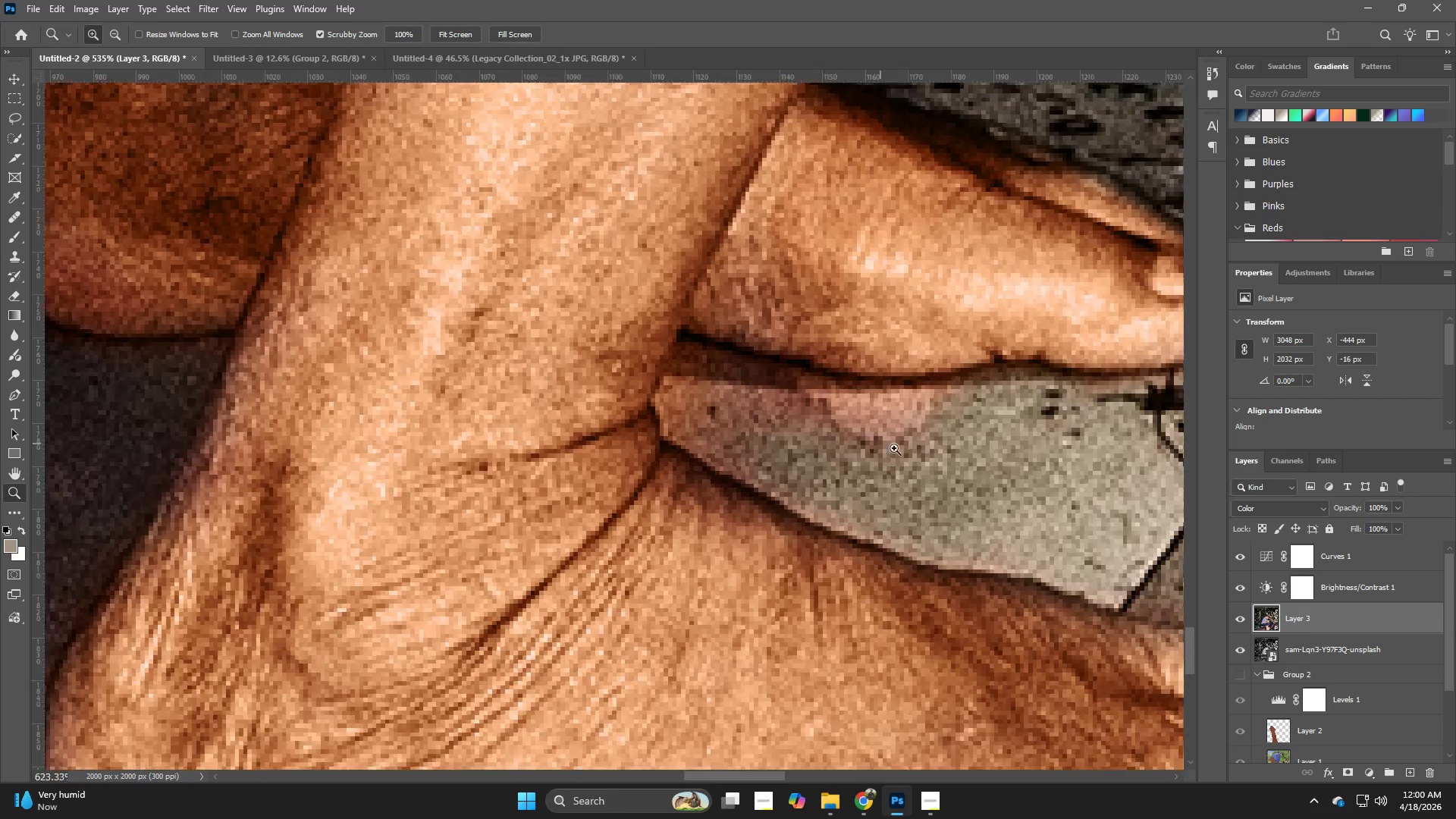 
left_click_drag(start_coordinate=[745, 447], to_coordinate=[929, 502])
 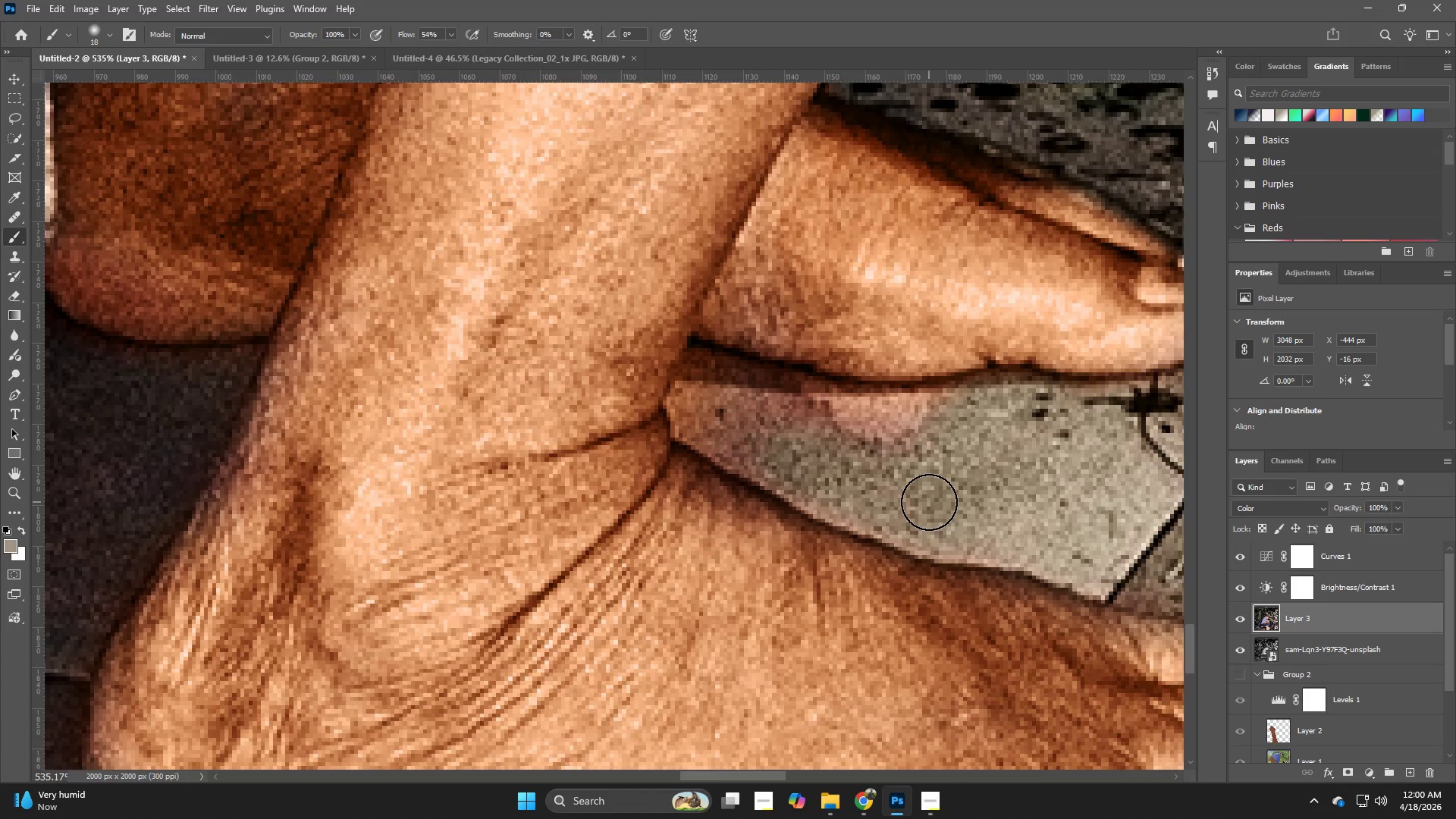 
hold_key(key=Z, duration=0.48)
 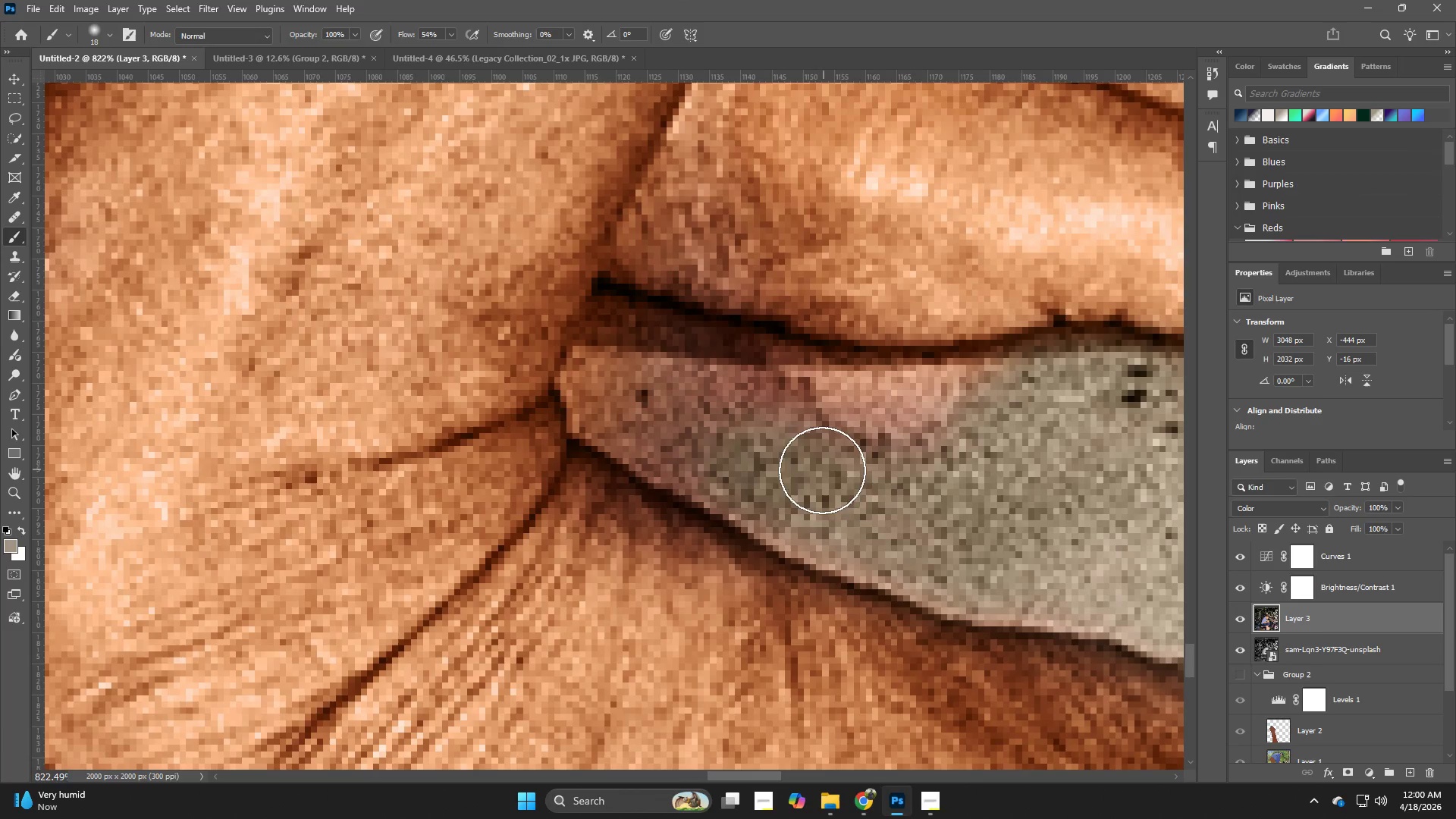 
left_click_drag(start_coordinate=[865, 444], to_coordinate=[898, 450])
 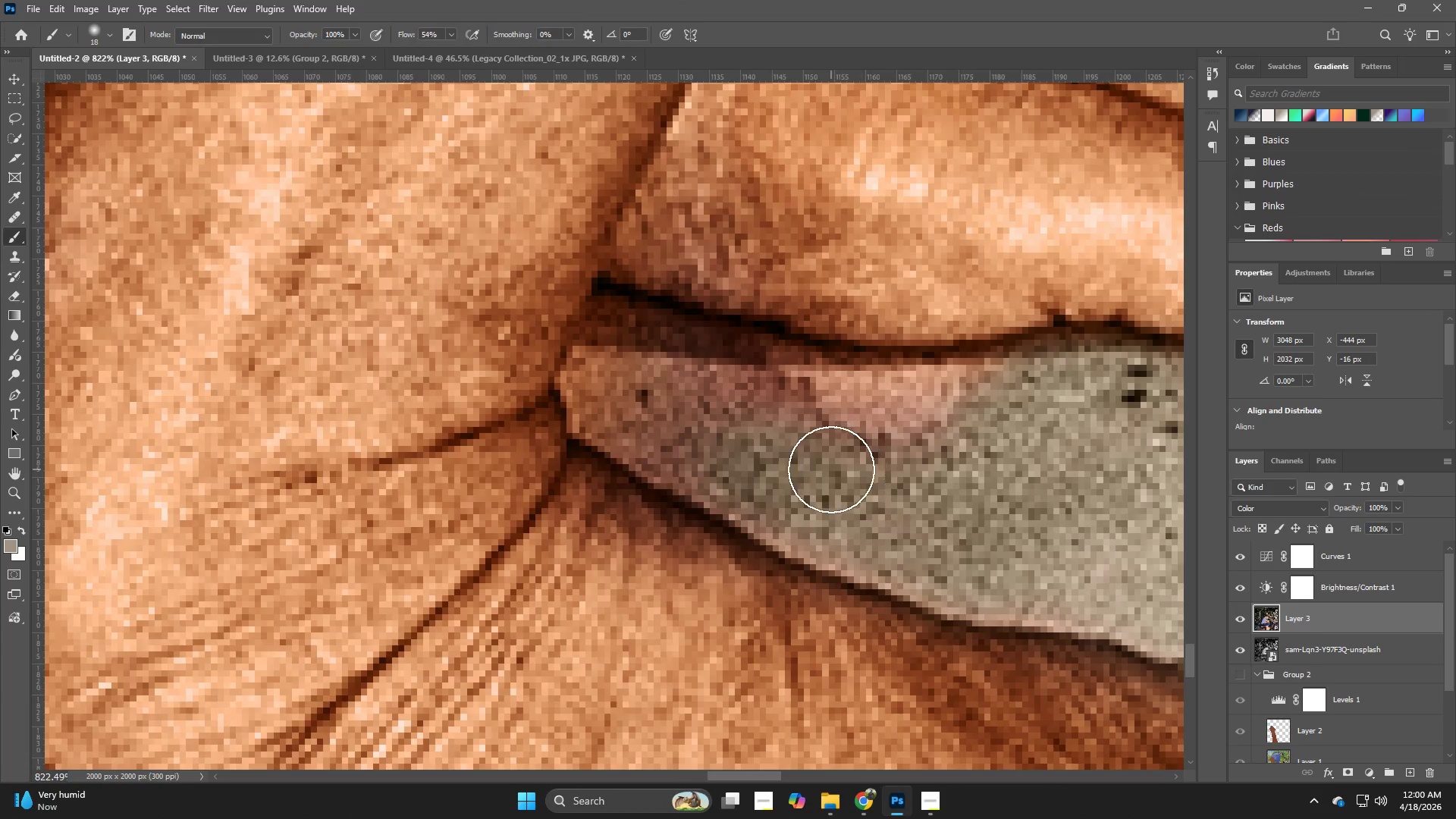 
key(B)
 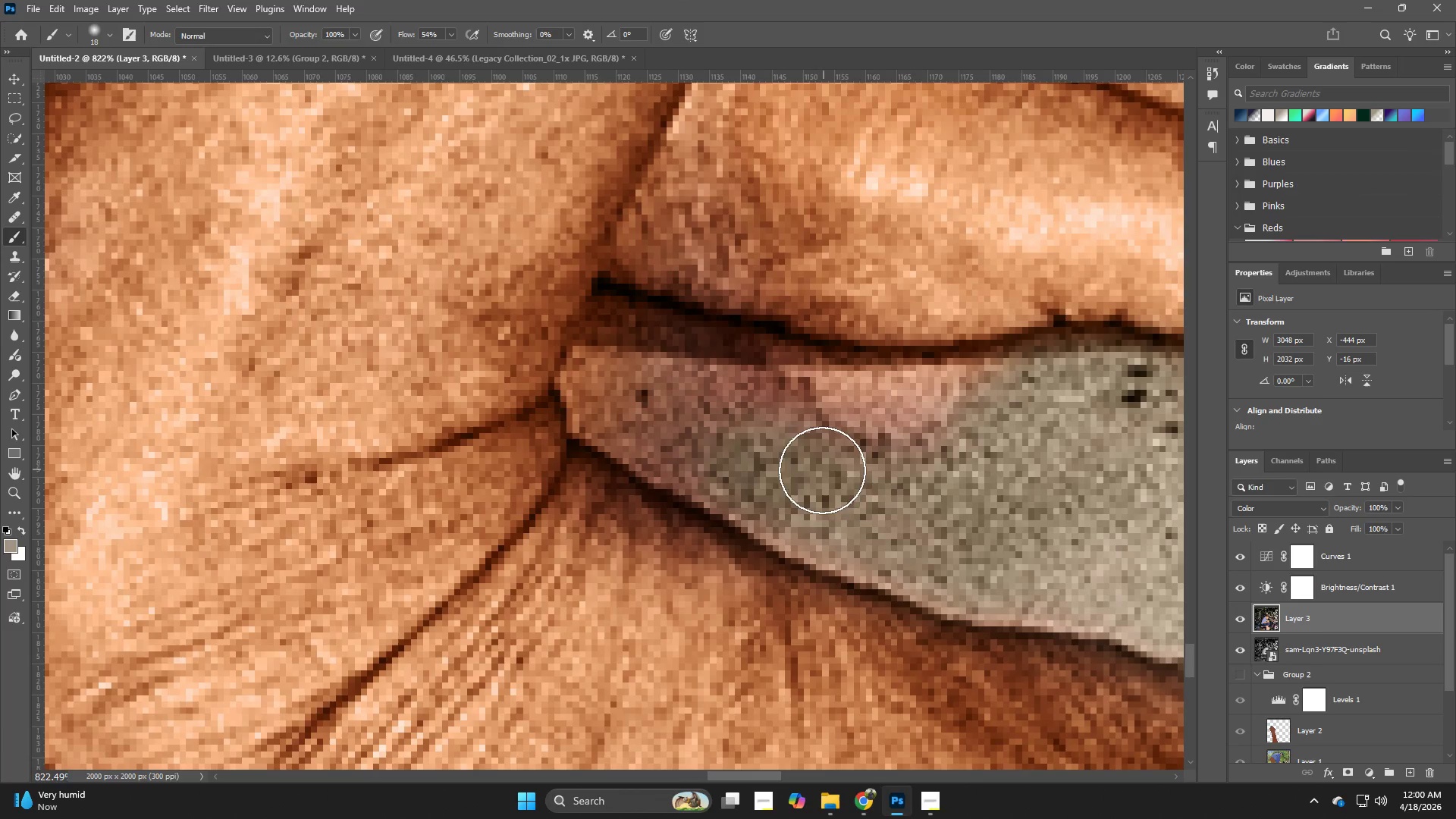 
hold_key(key=AltLeft, duration=0.58)
 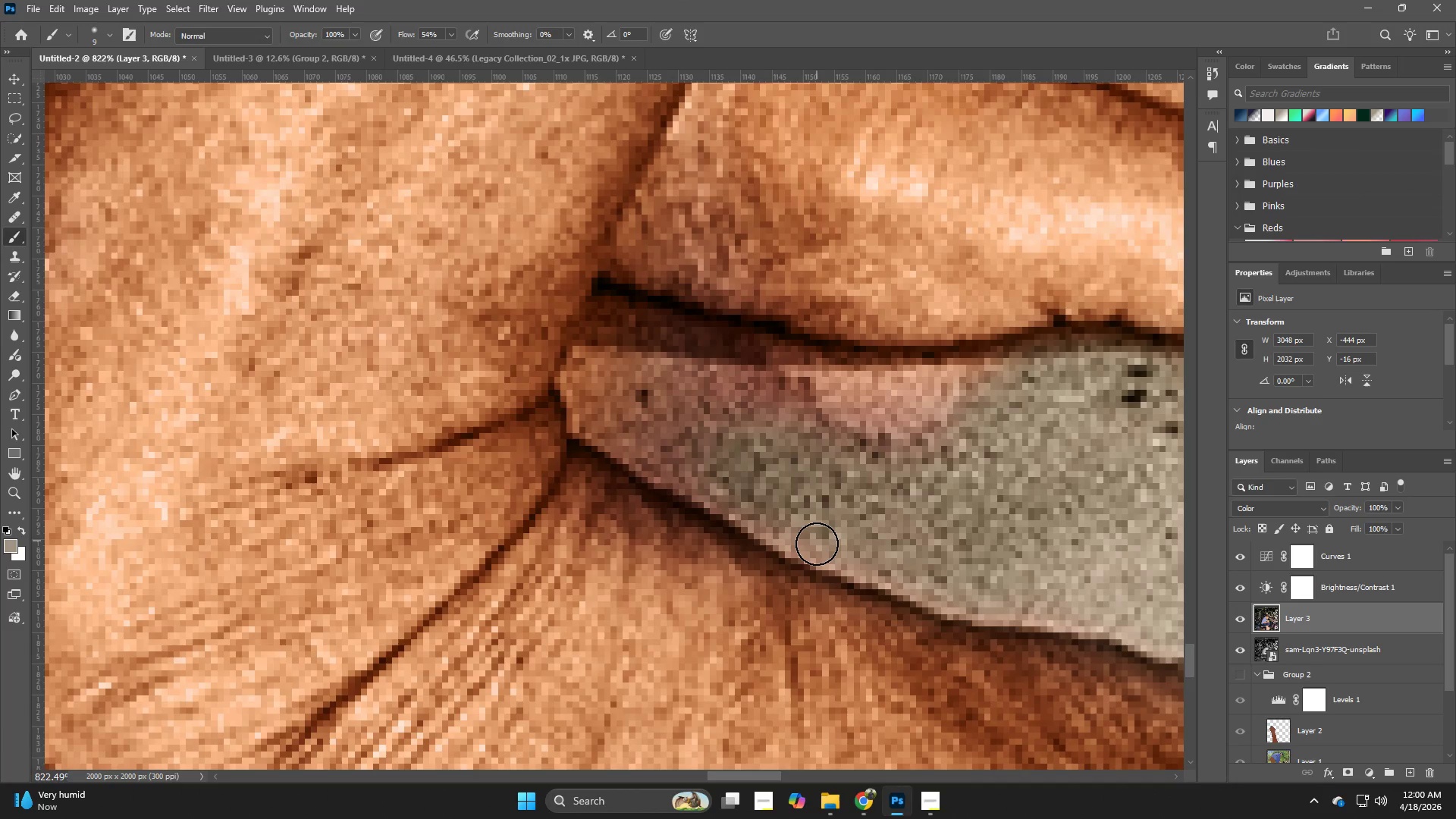 
left_click_drag(start_coordinate=[817, 544], to_coordinate=[788, 360])
 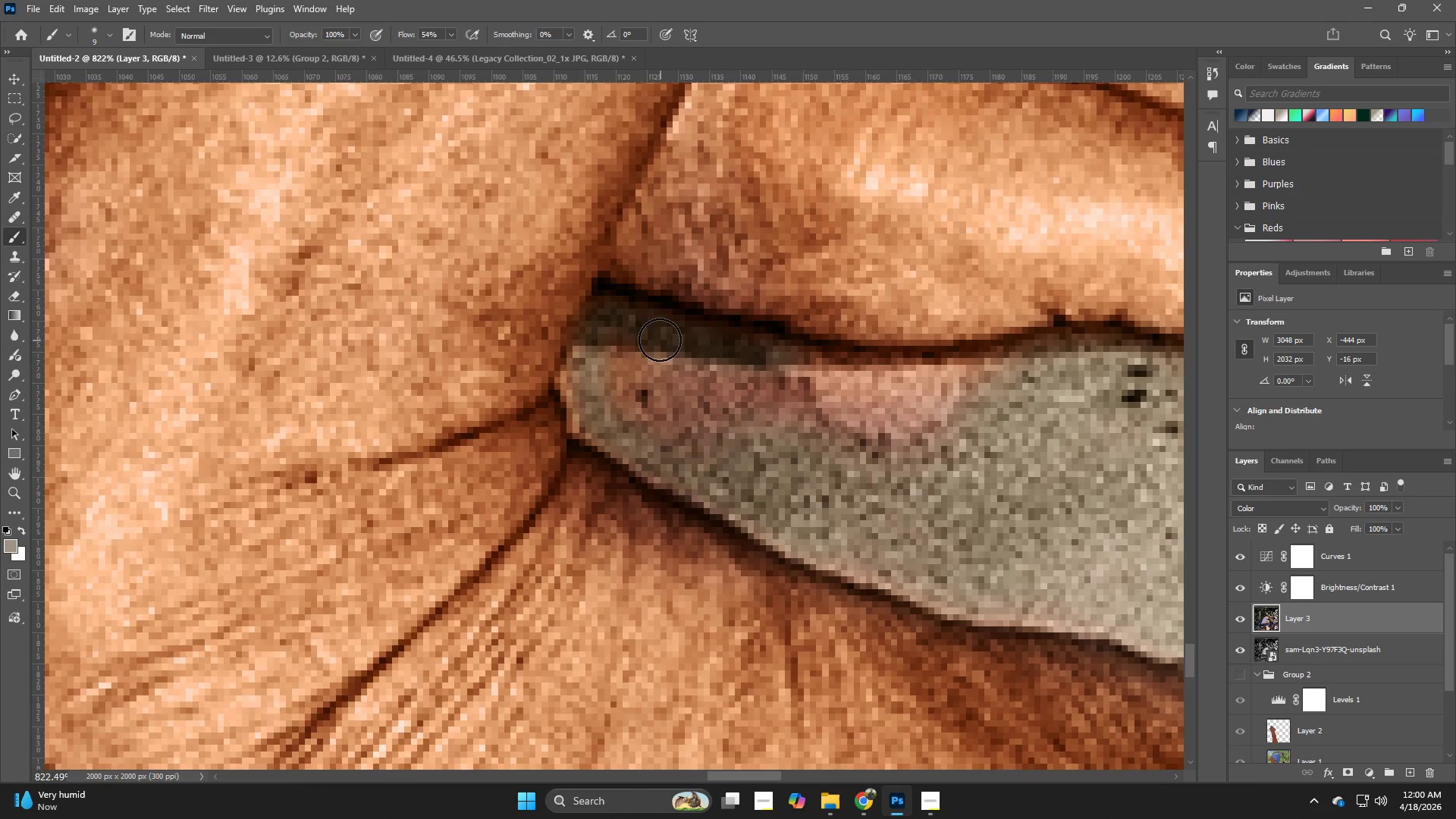 
hold_key(key=AltLeft, duration=0.33)
 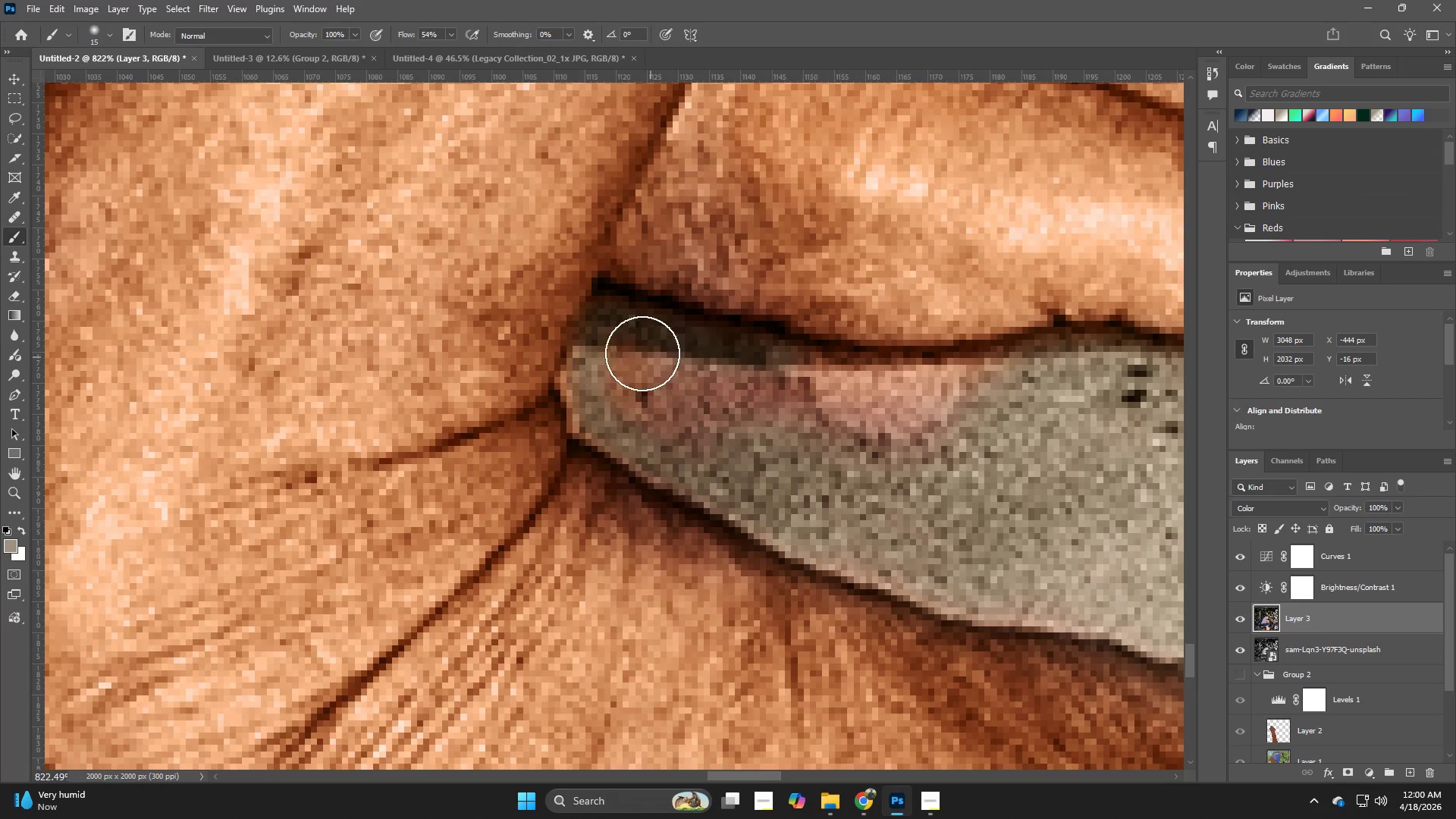 
left_click_drag(start_coordinate=[638, 353], to_coordinate=[857, 427])
 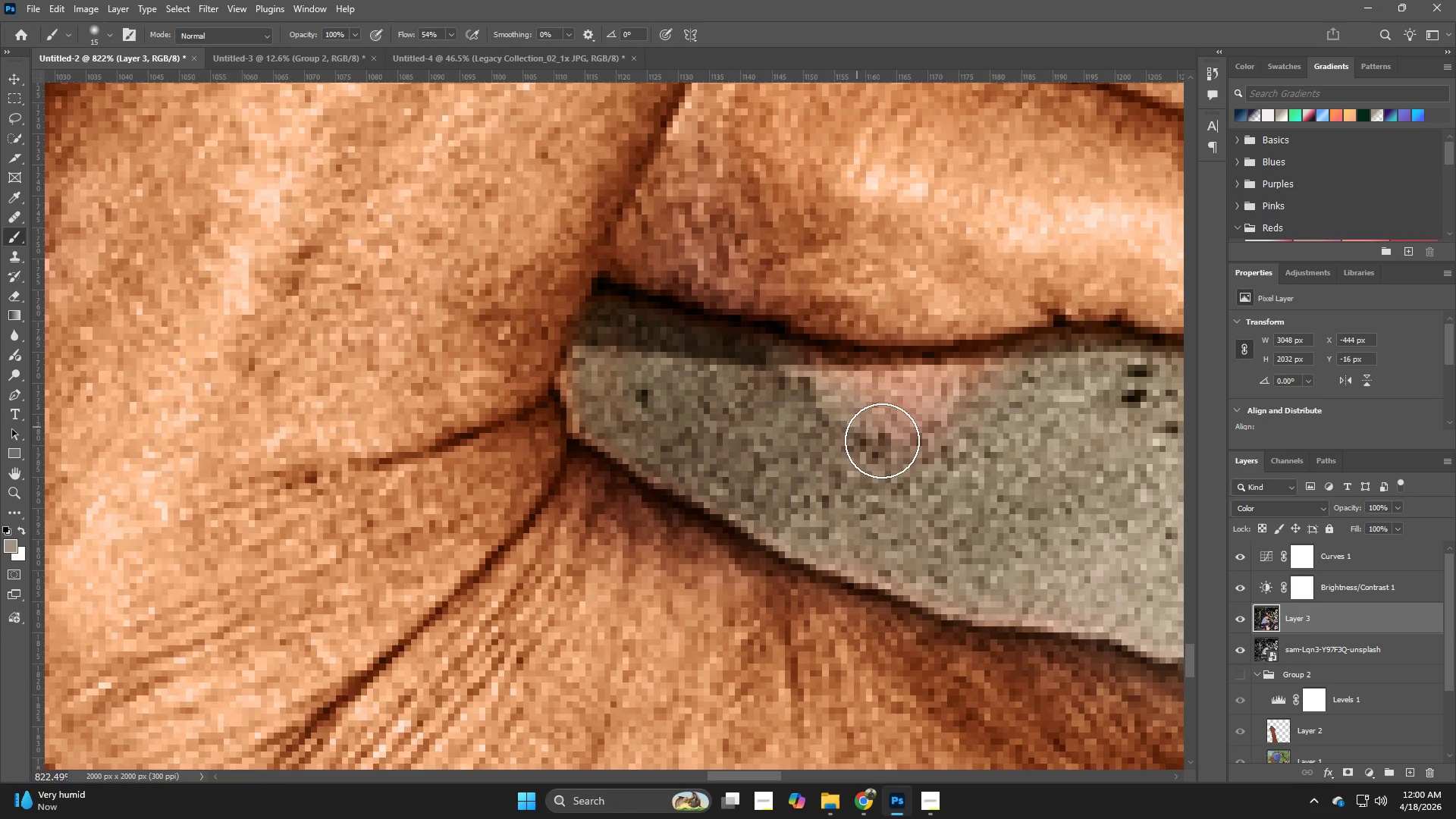 
hold_key(key=Space, duration=0.48)
 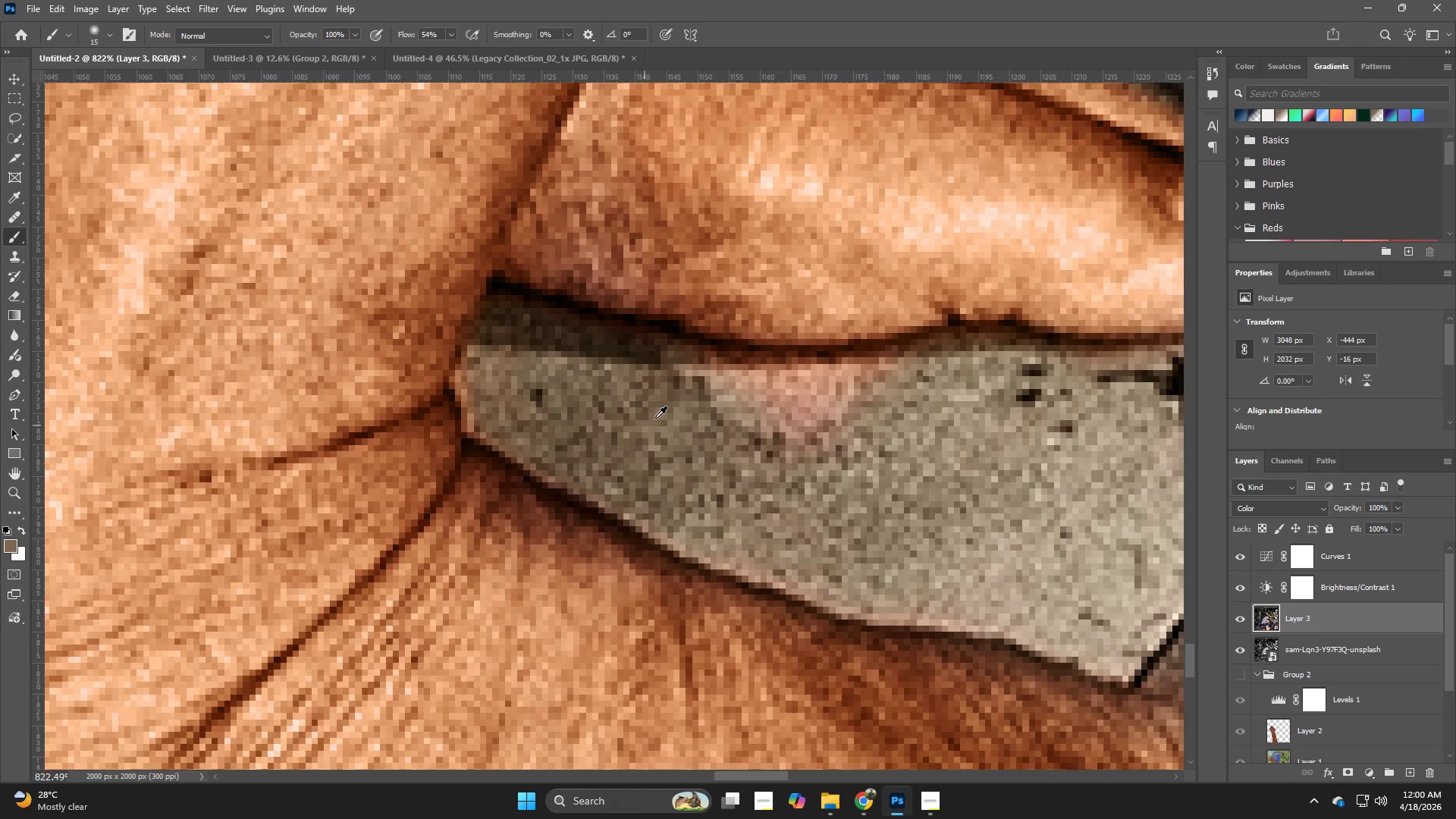 
left_click_drag(start_coordinate=[887, 450], to_coordinate=[782, 449])
 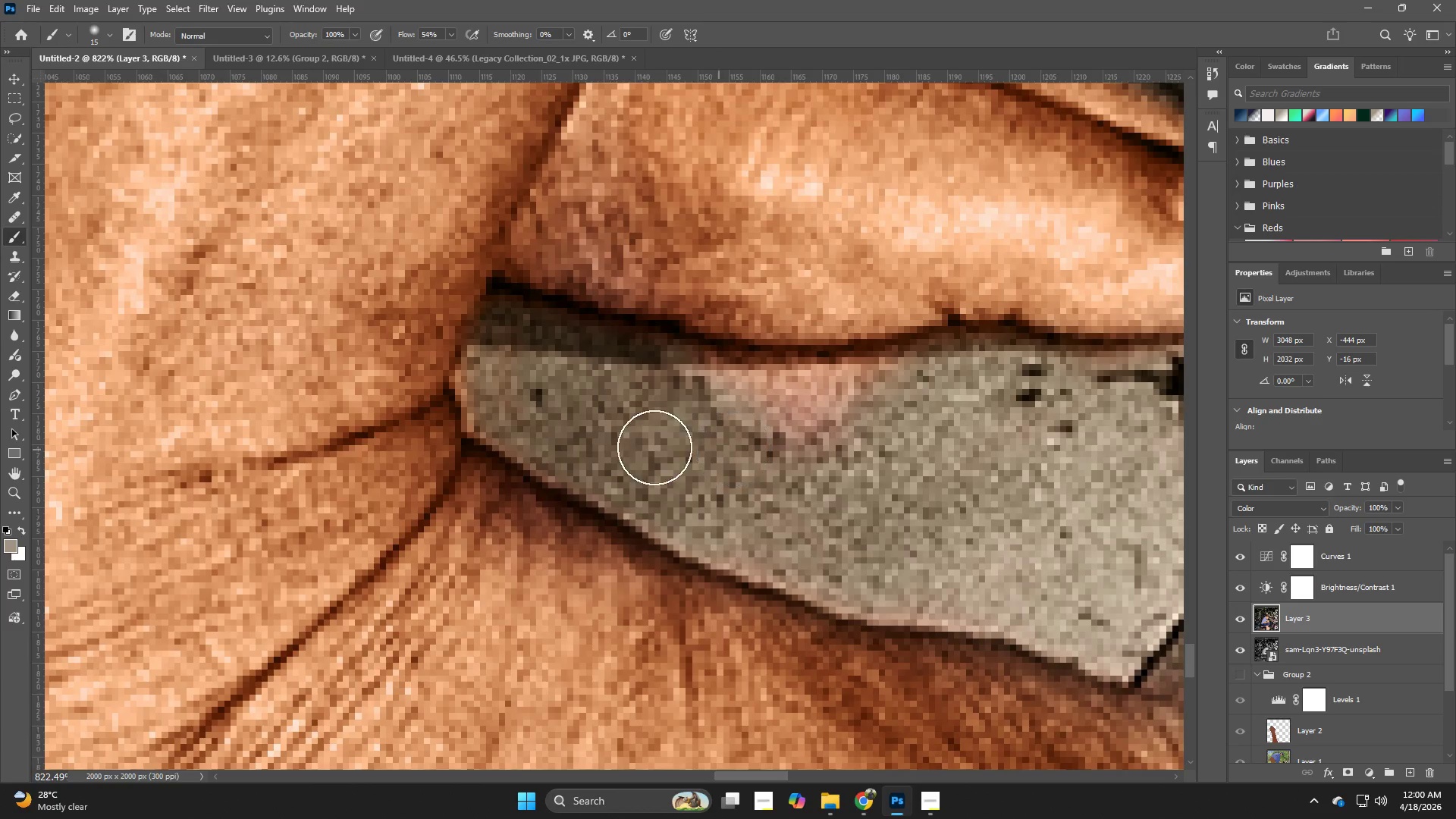 
hold_key(key=AltLeft, duration=0.33)
 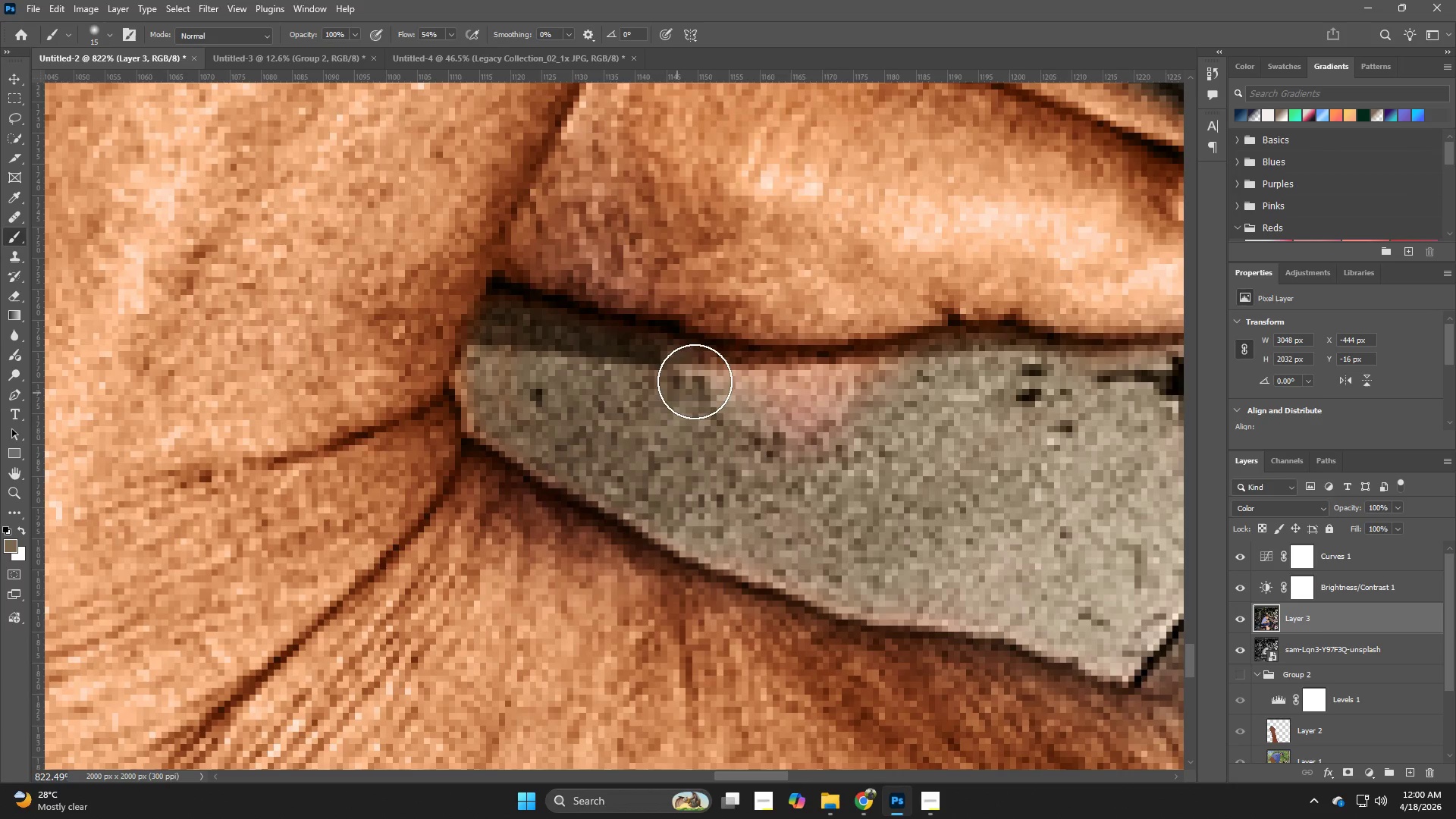 
left_click_drag(start_coordinate=[699, 373], to_coordinate=[817, 445])
 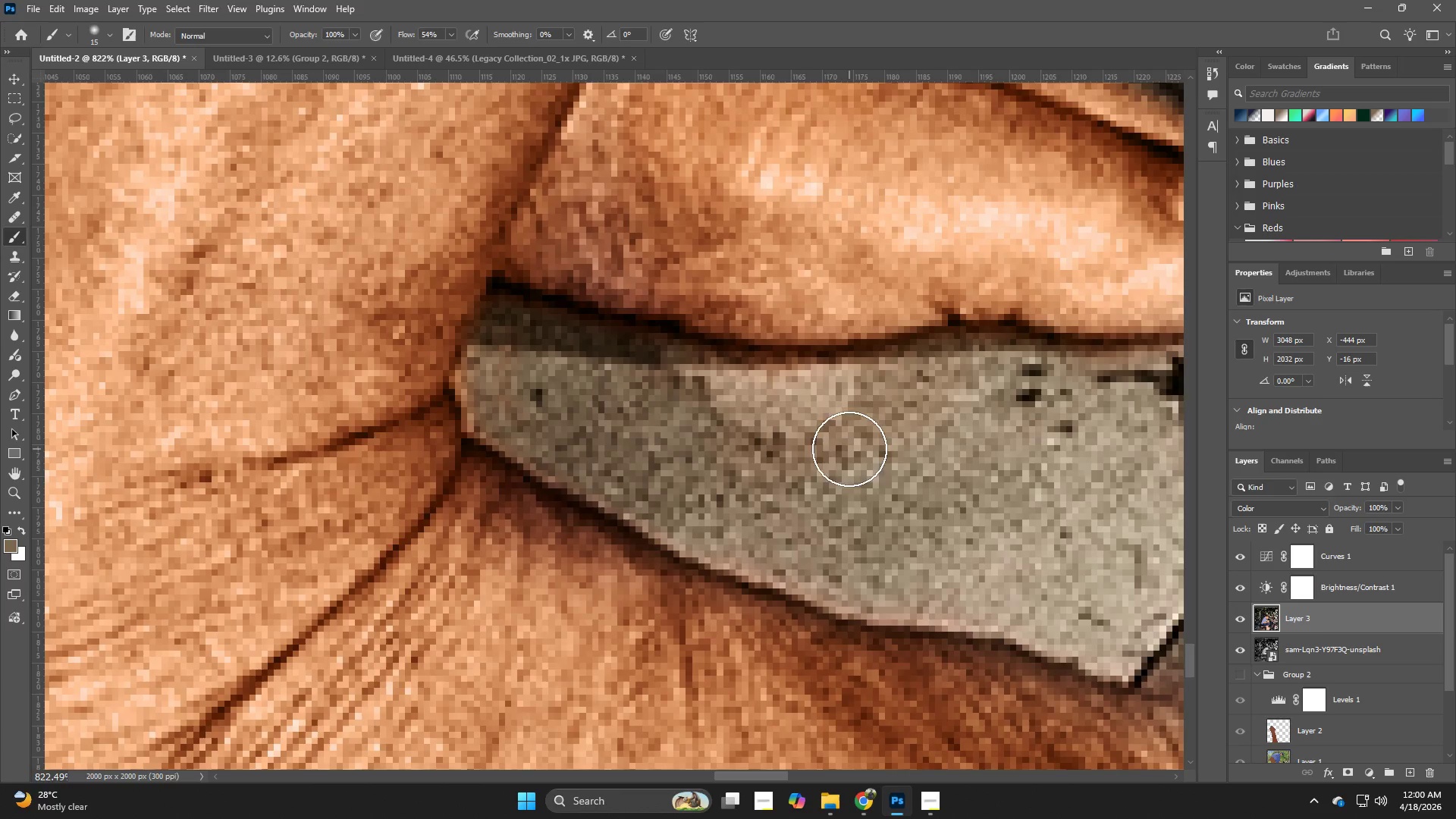 
hold_key(key=Z, duration=0.39)
 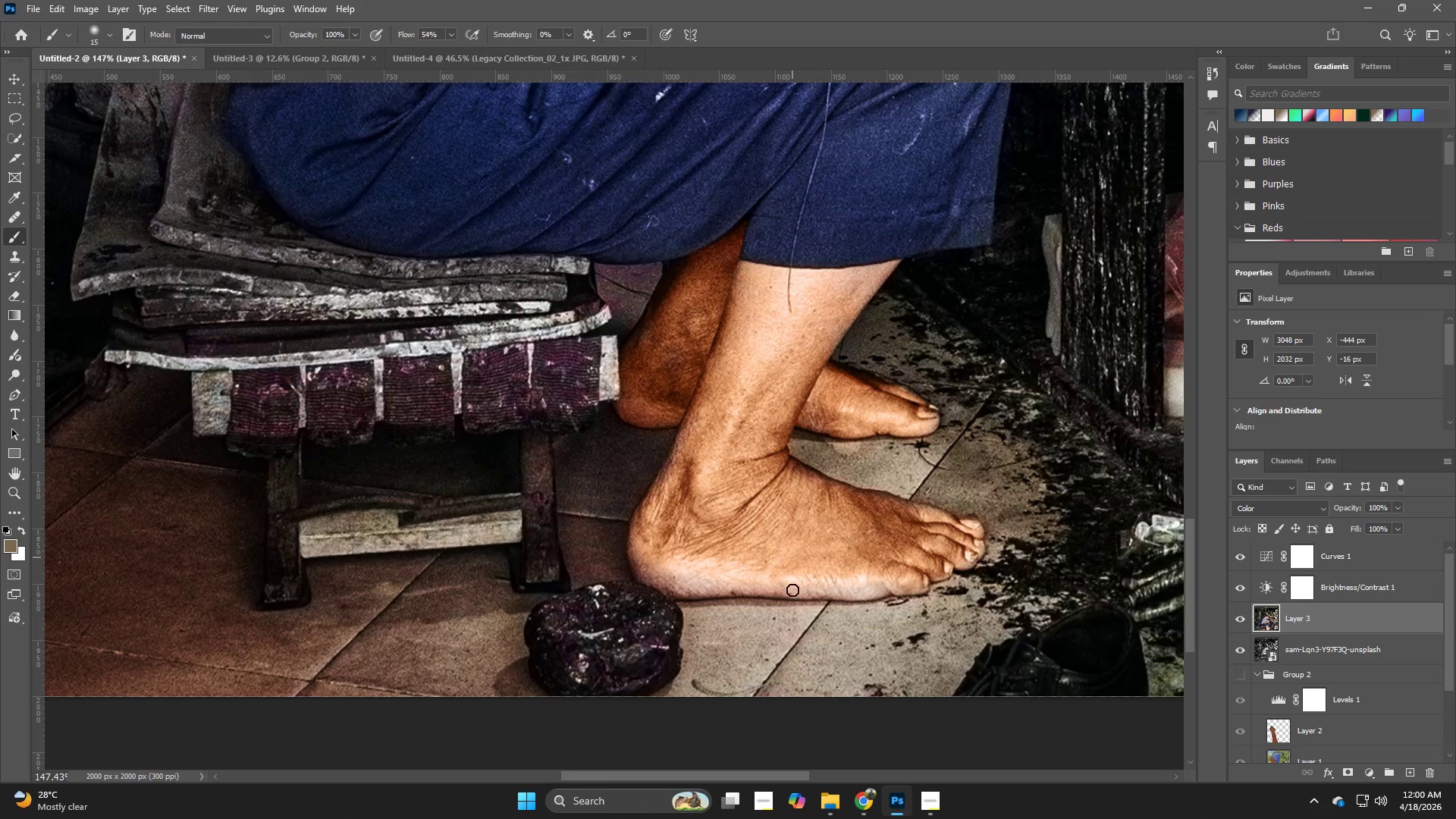 
left_click_drag(start_coordinate=[861, 459], to_coordinate=[740, 507])
 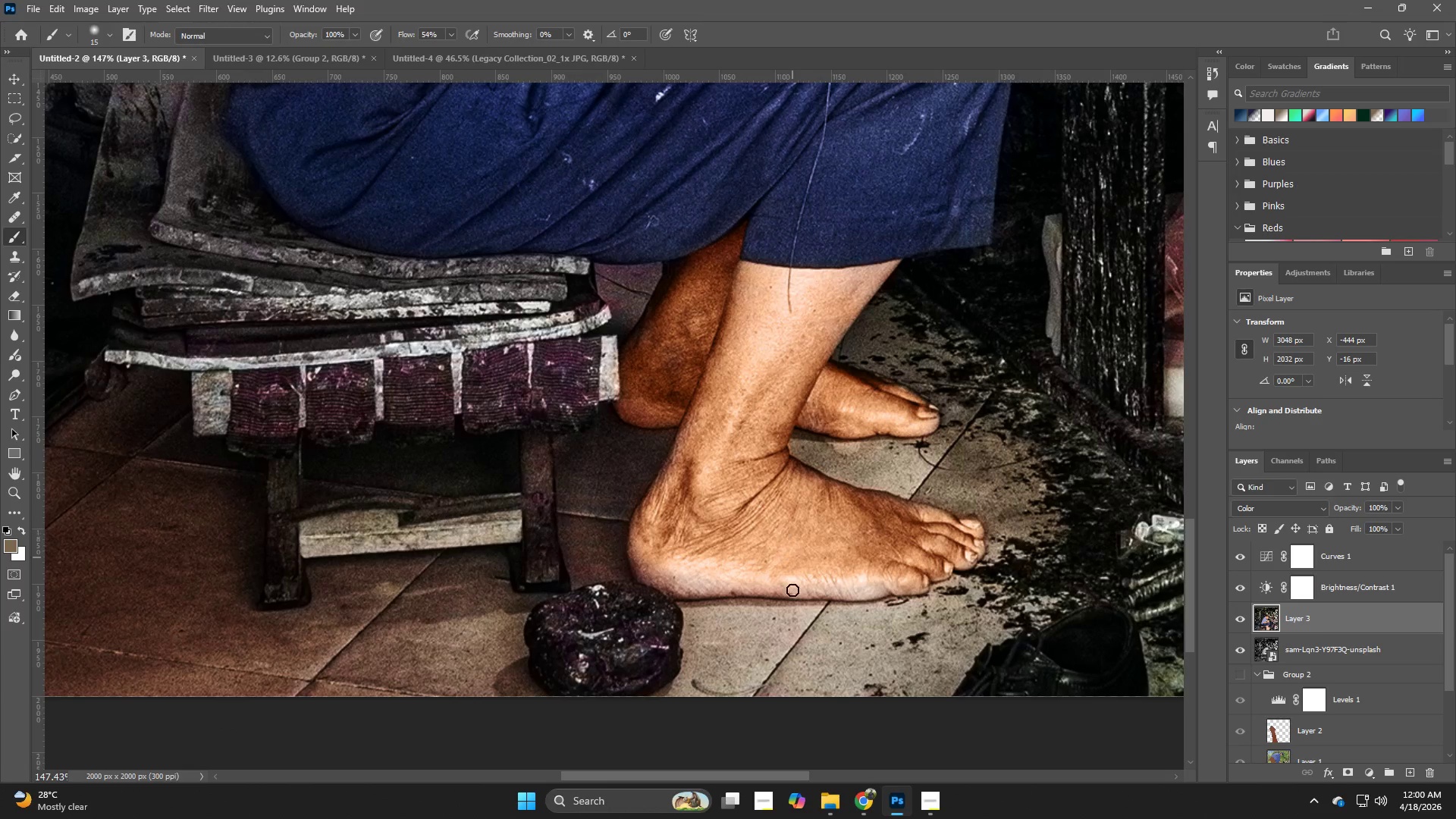 
hold_key(key=Space, duration=0.55)
 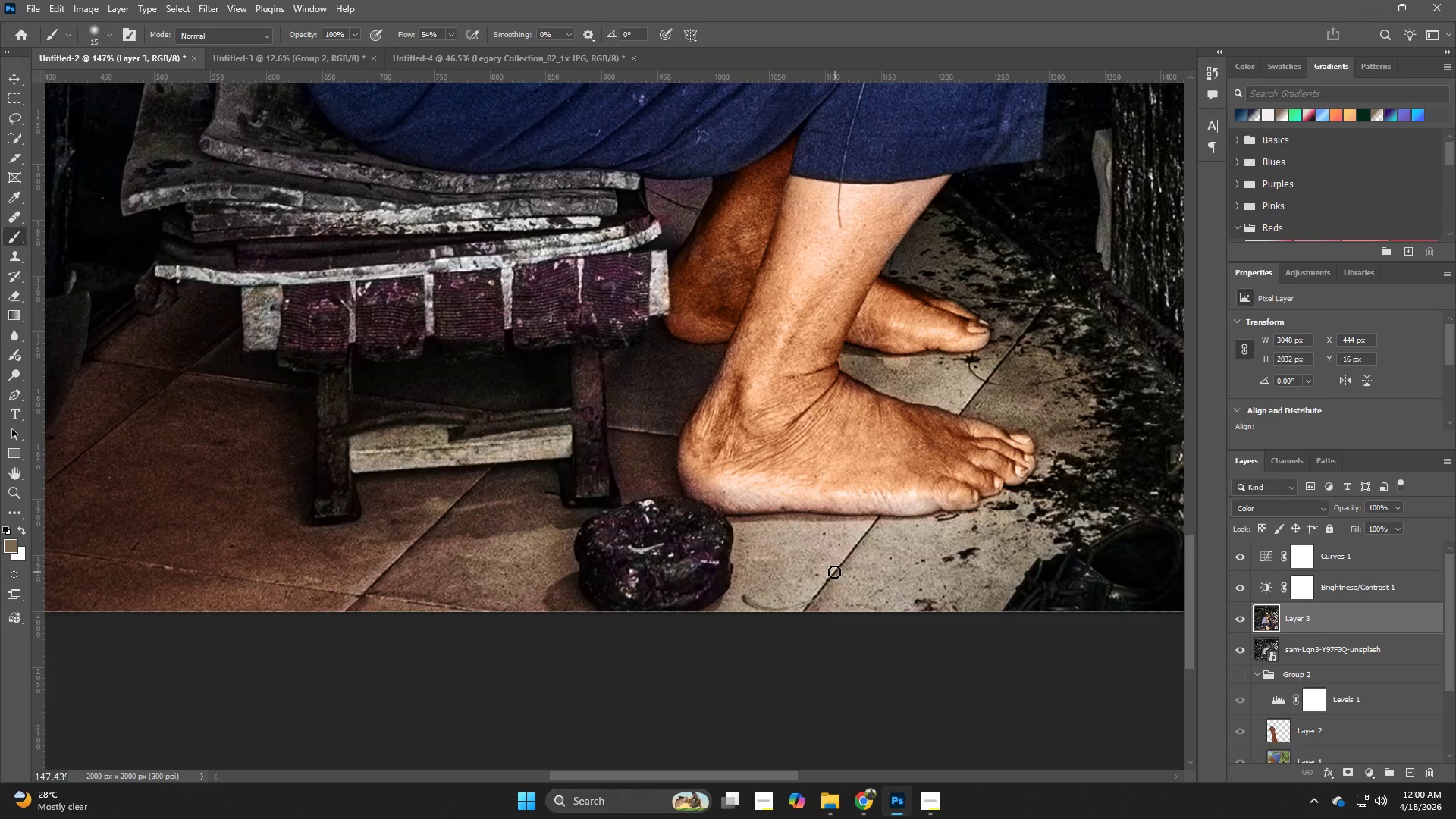 
left_click_drag(start_coordinate=[816, 673], to_coordinate=[866, 588])
 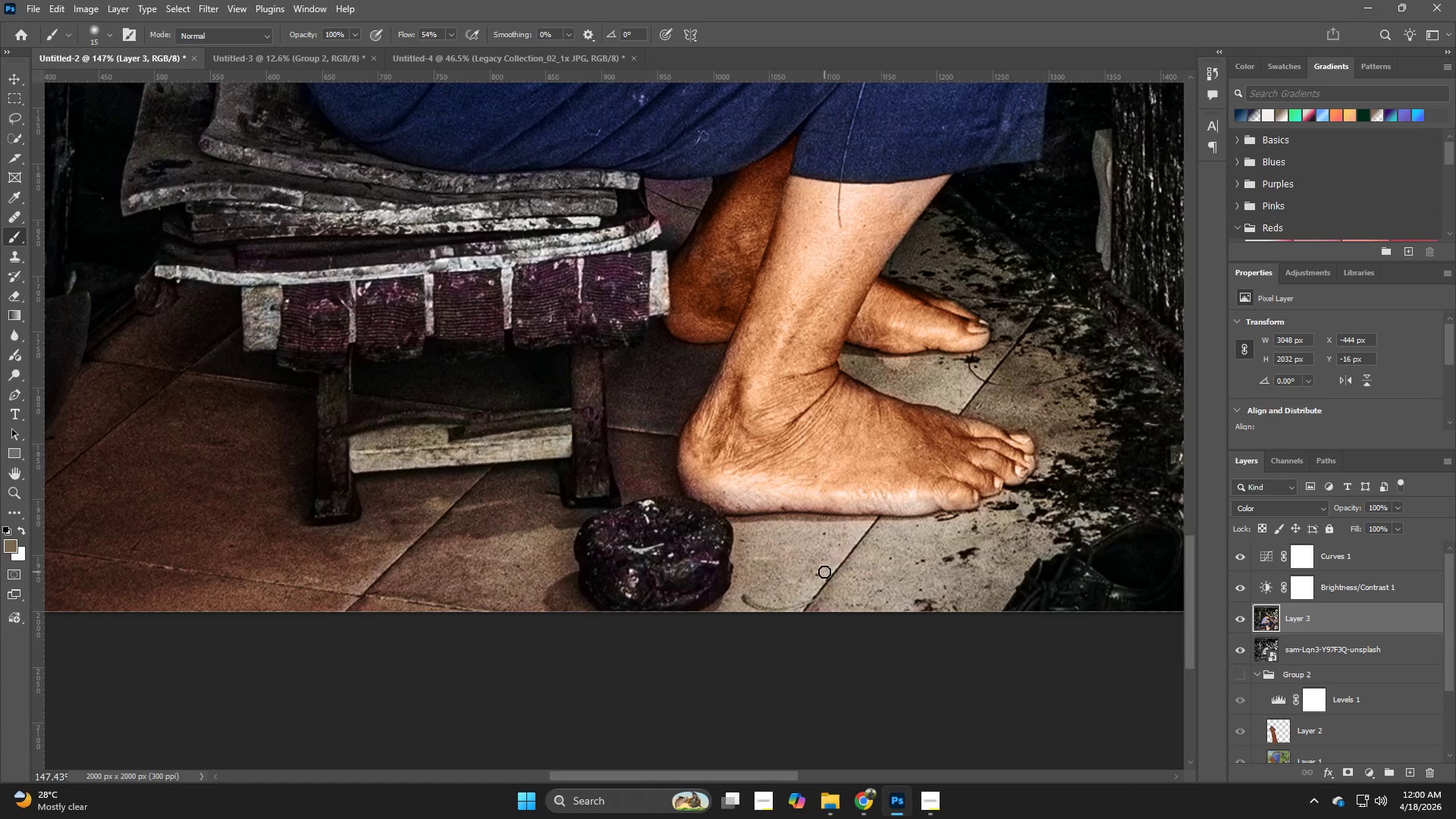 
hold_key(key=Space, duration=0.59)
 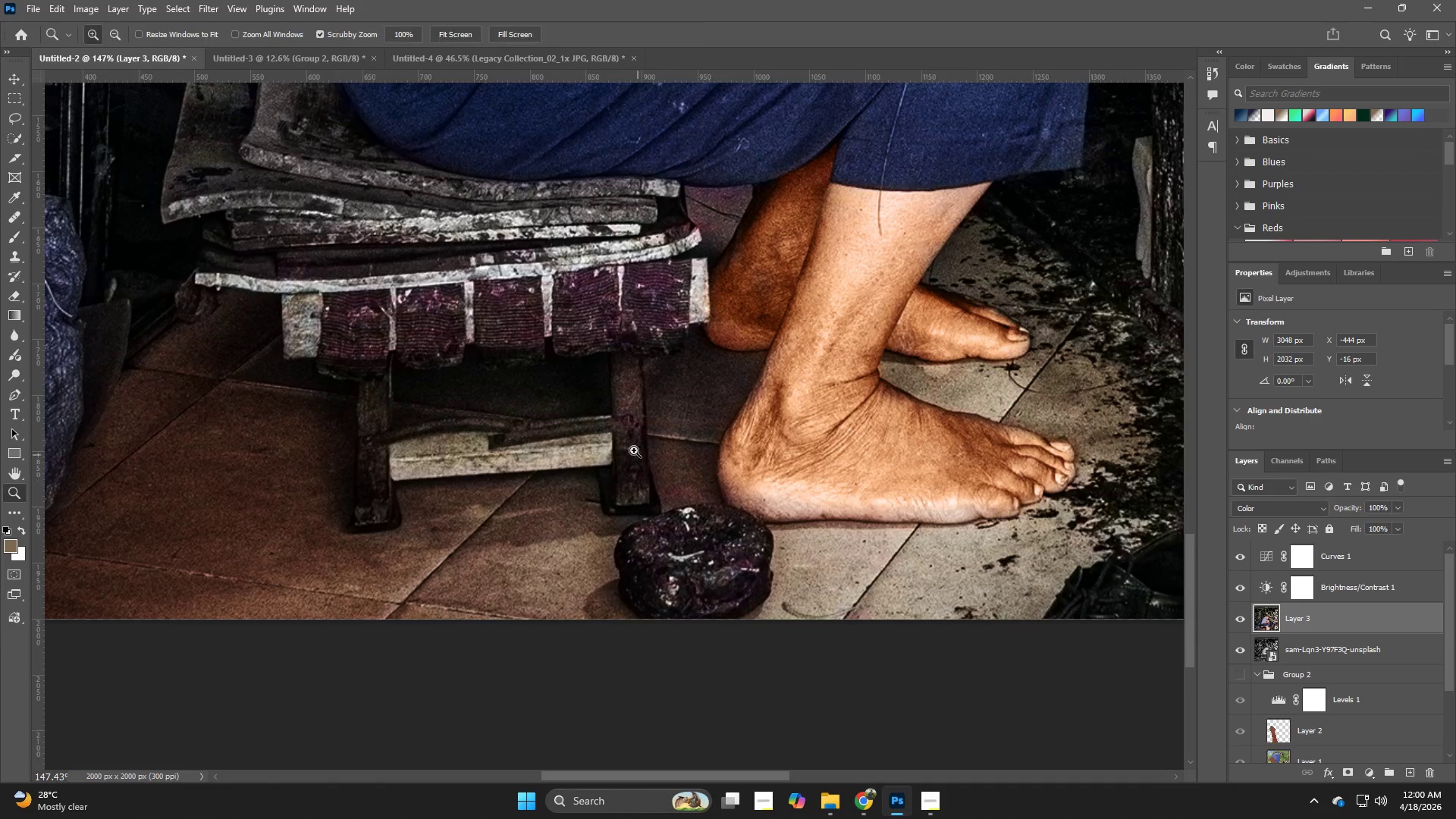 
left_click_drag(start_coordinate=[705, 564], to_coordinate=[745, 572])
 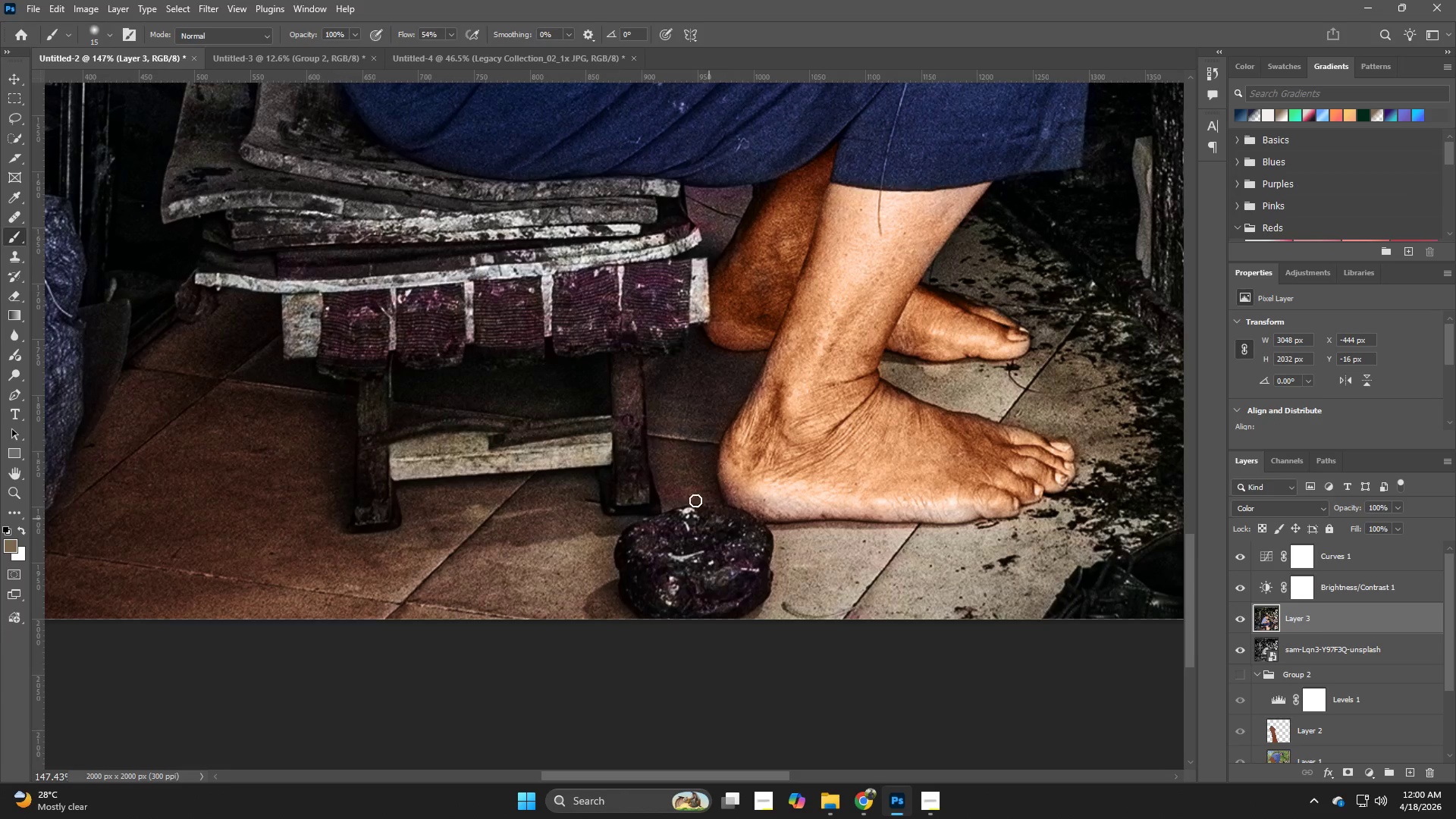 
hold_key(key=Z, duration=0.56)
 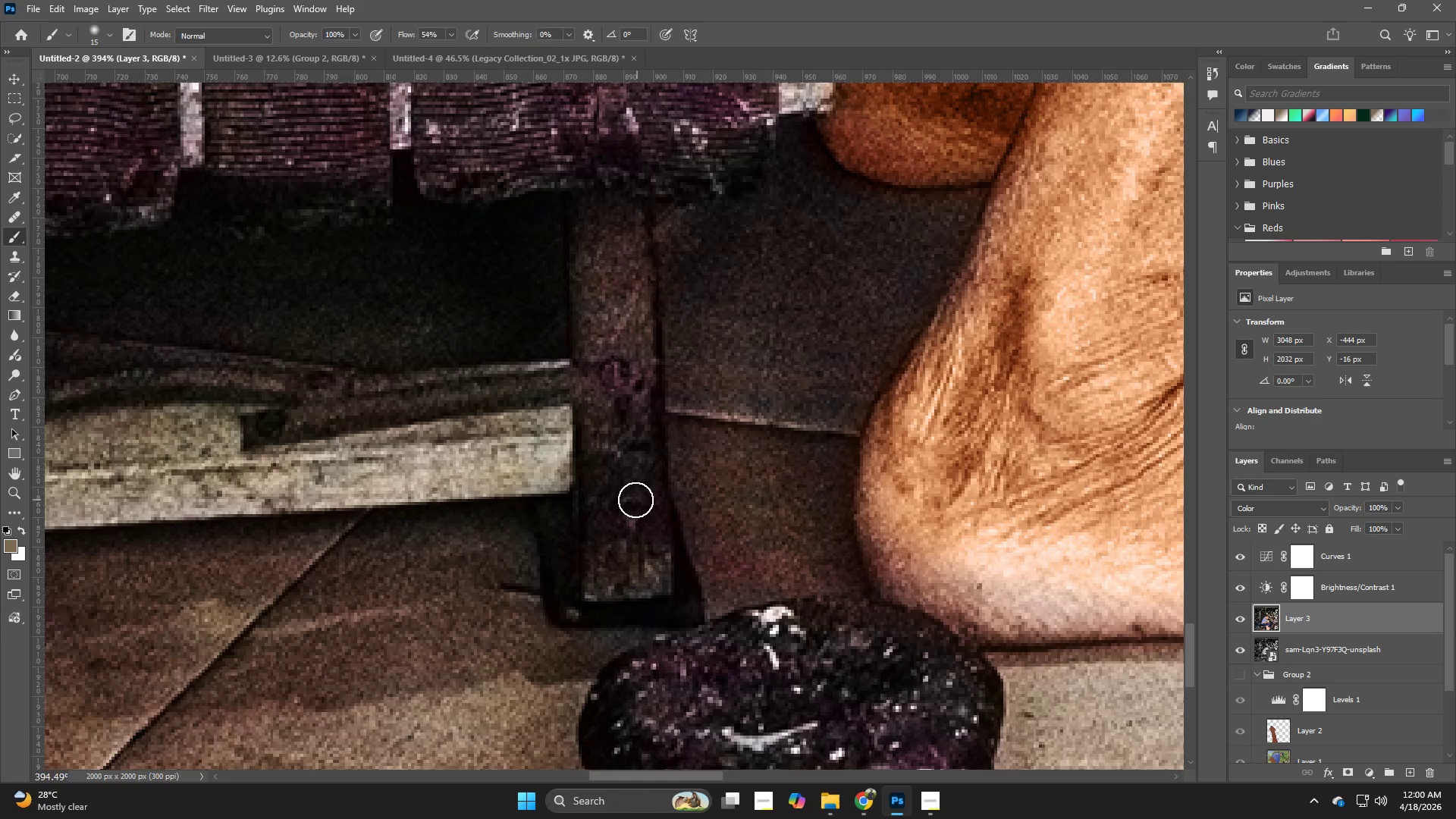 
left_click_drag(start_coordinate=[635, 448], to_coordinate=[703, 462])
 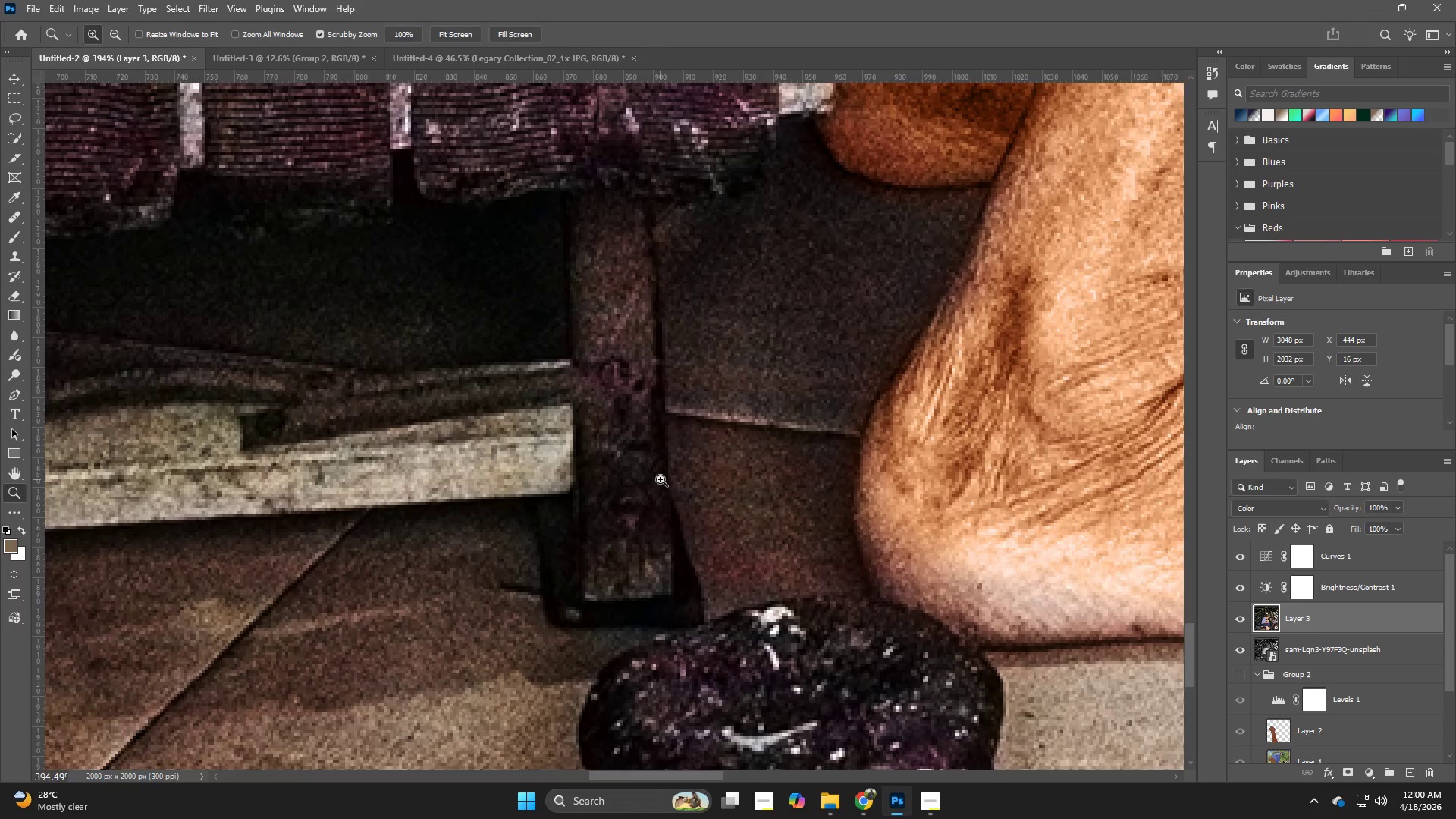 
key(B)
 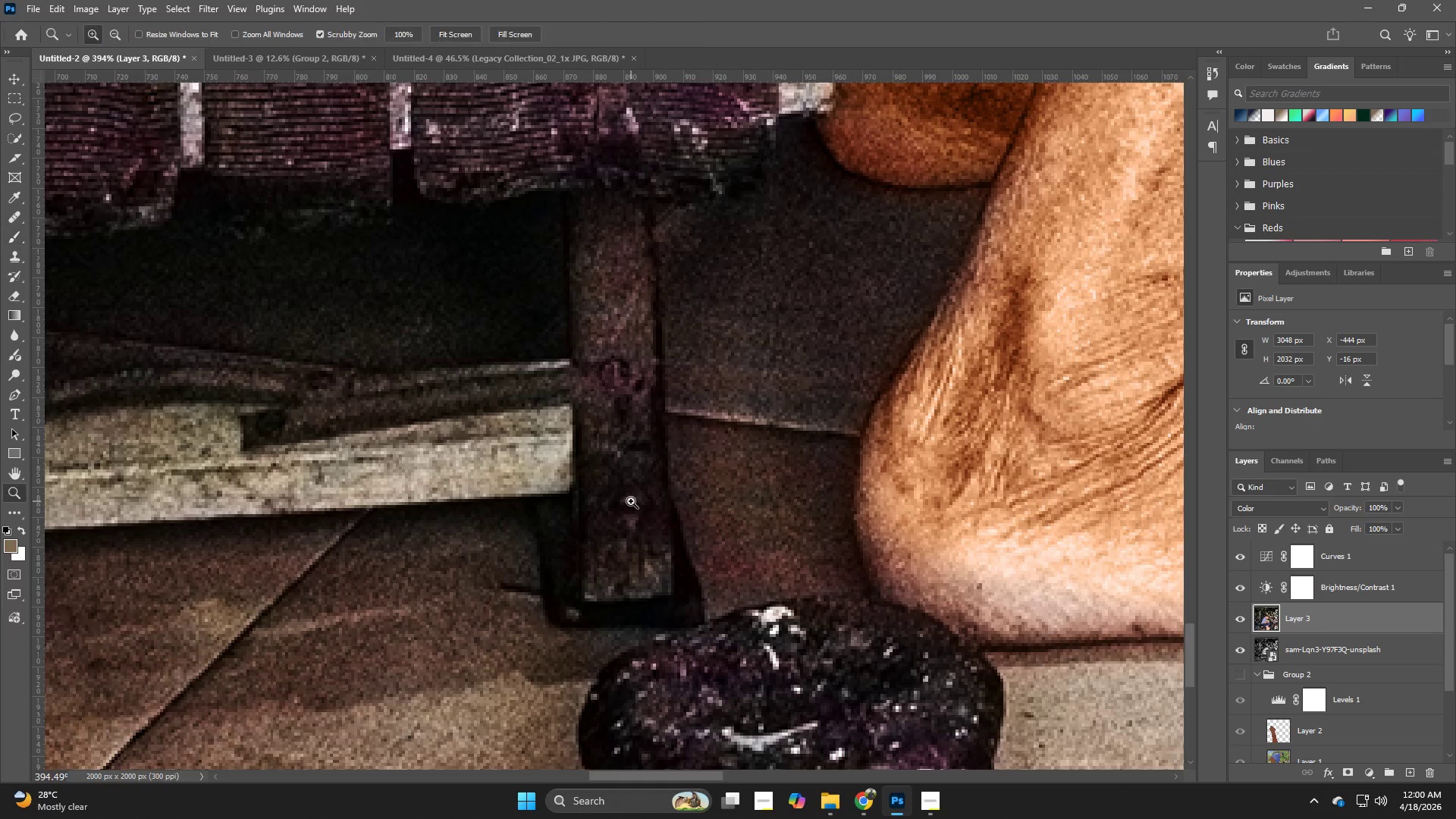 
hold_key(key=AltLeft, duration=0.52)
 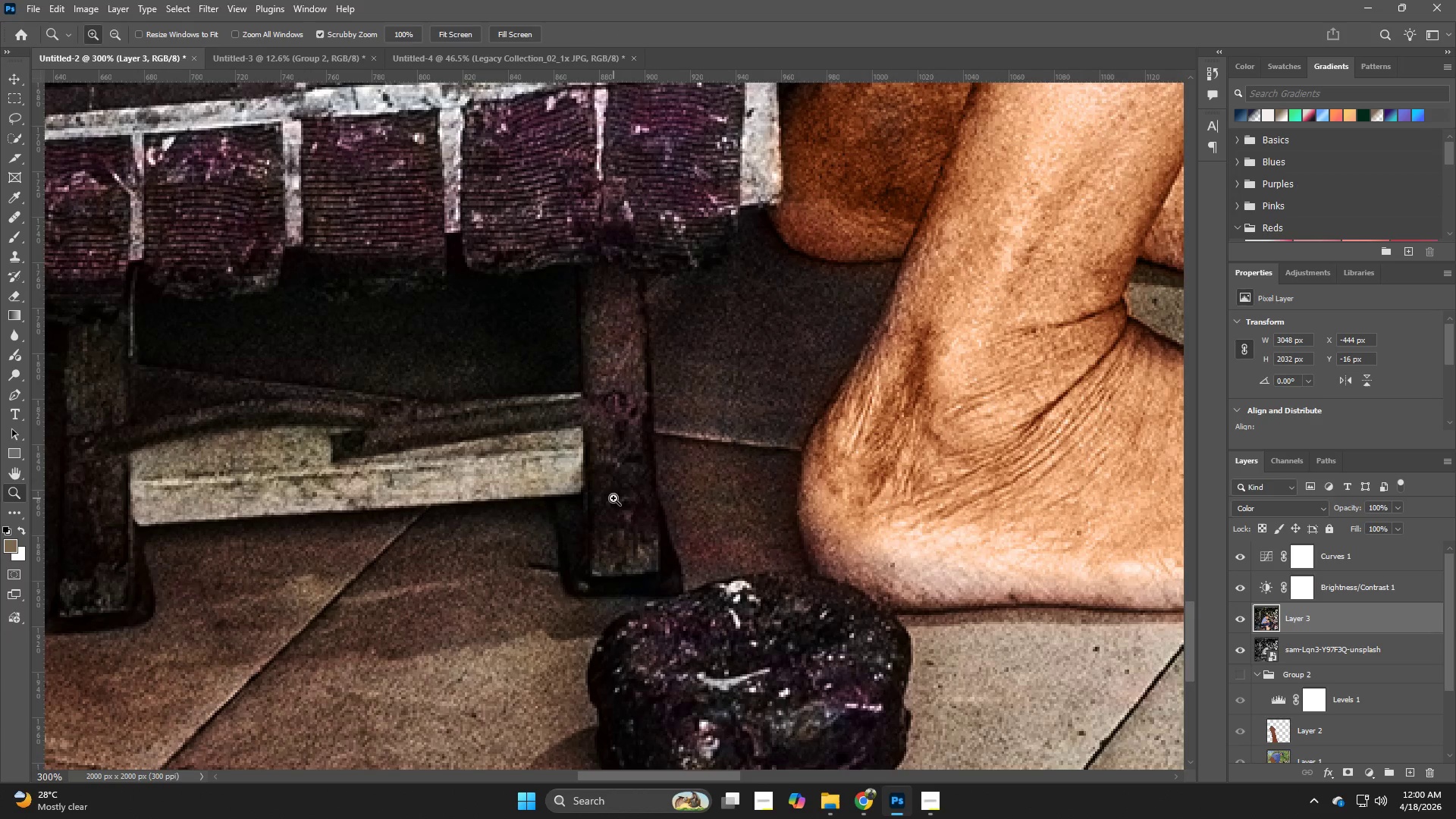 
hold_key(key=B, duration=0.67)
 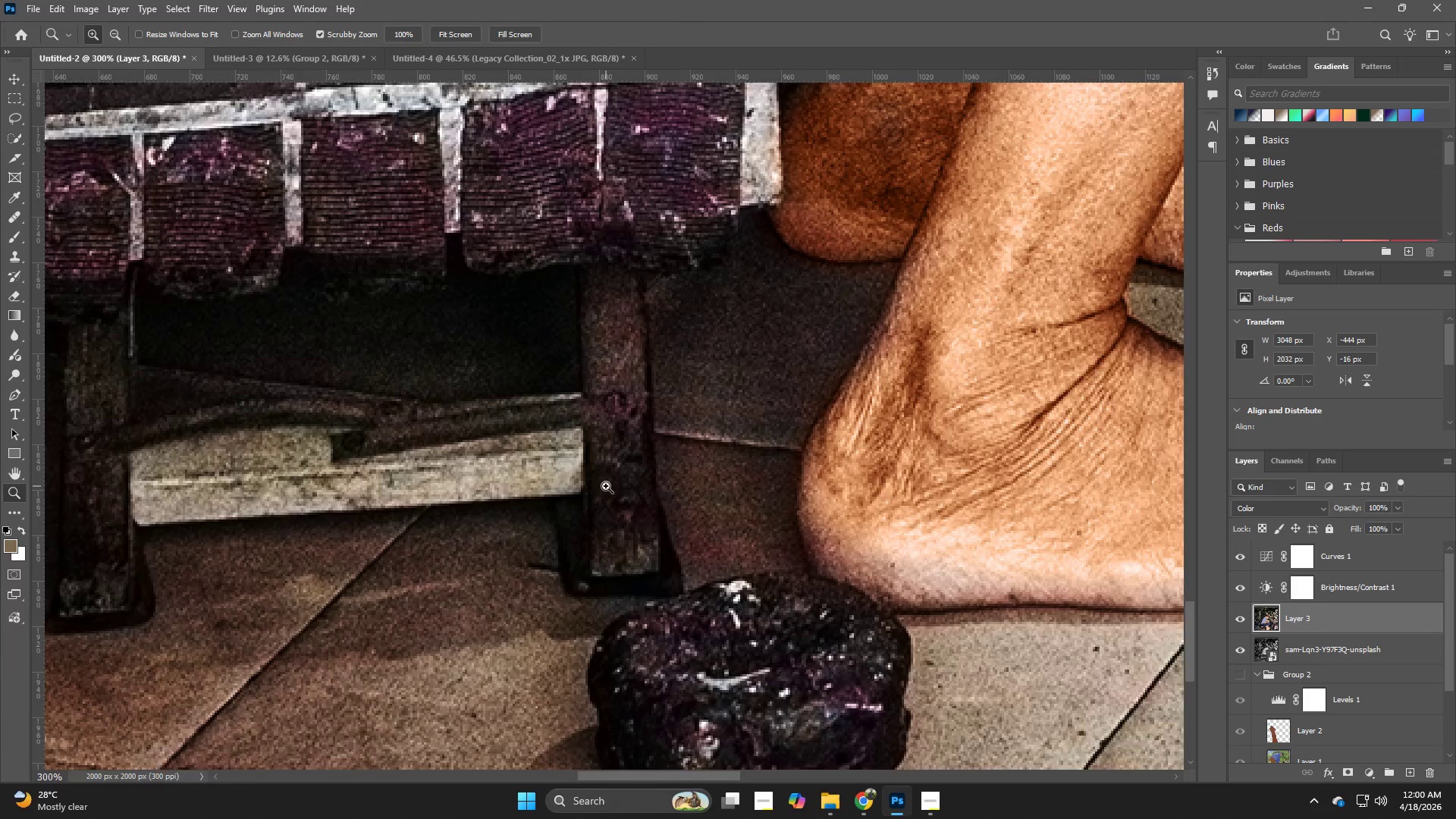 
left_click([610, 494])
 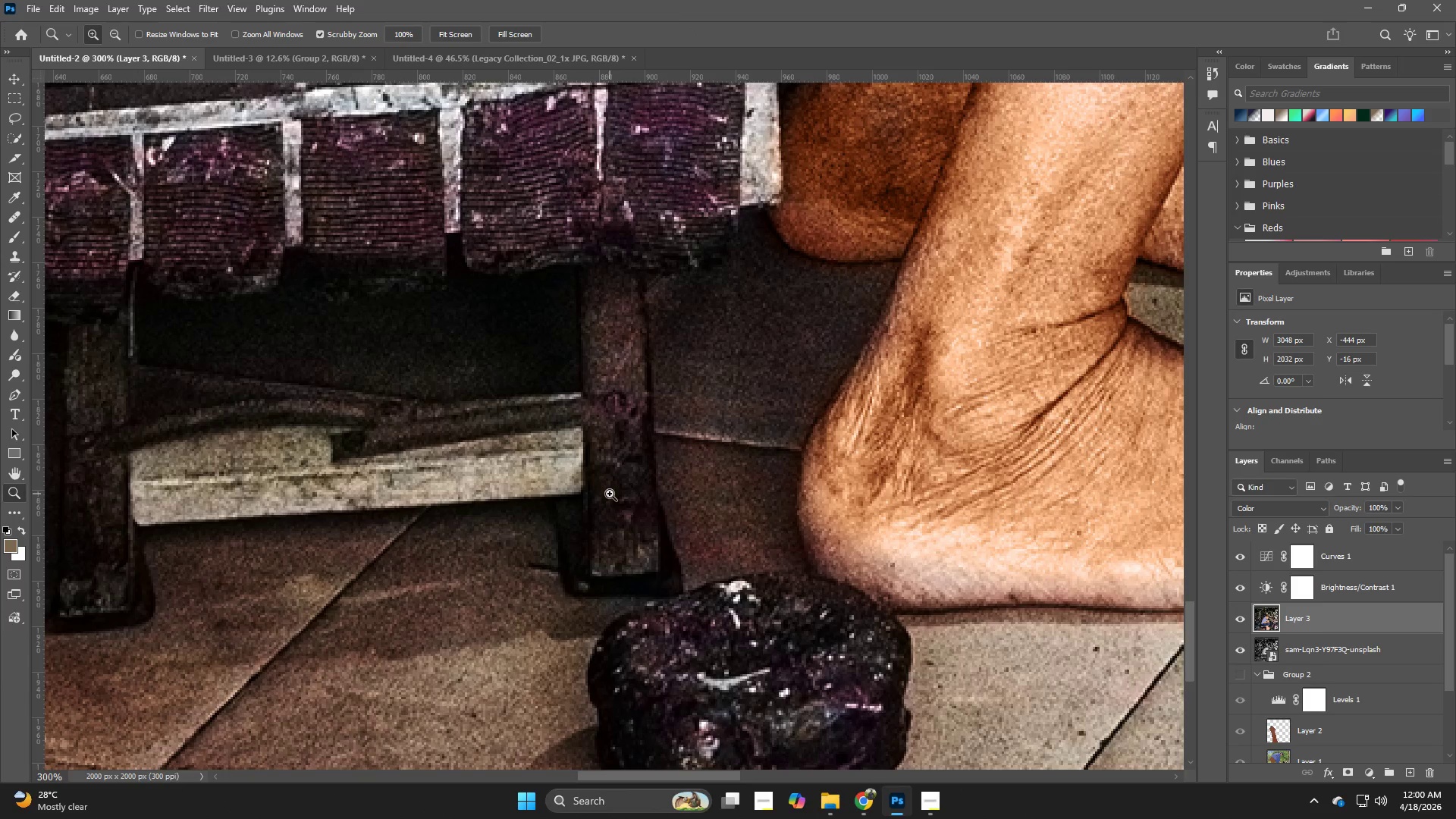 
hold_key(key=Z, duration=0.44)
 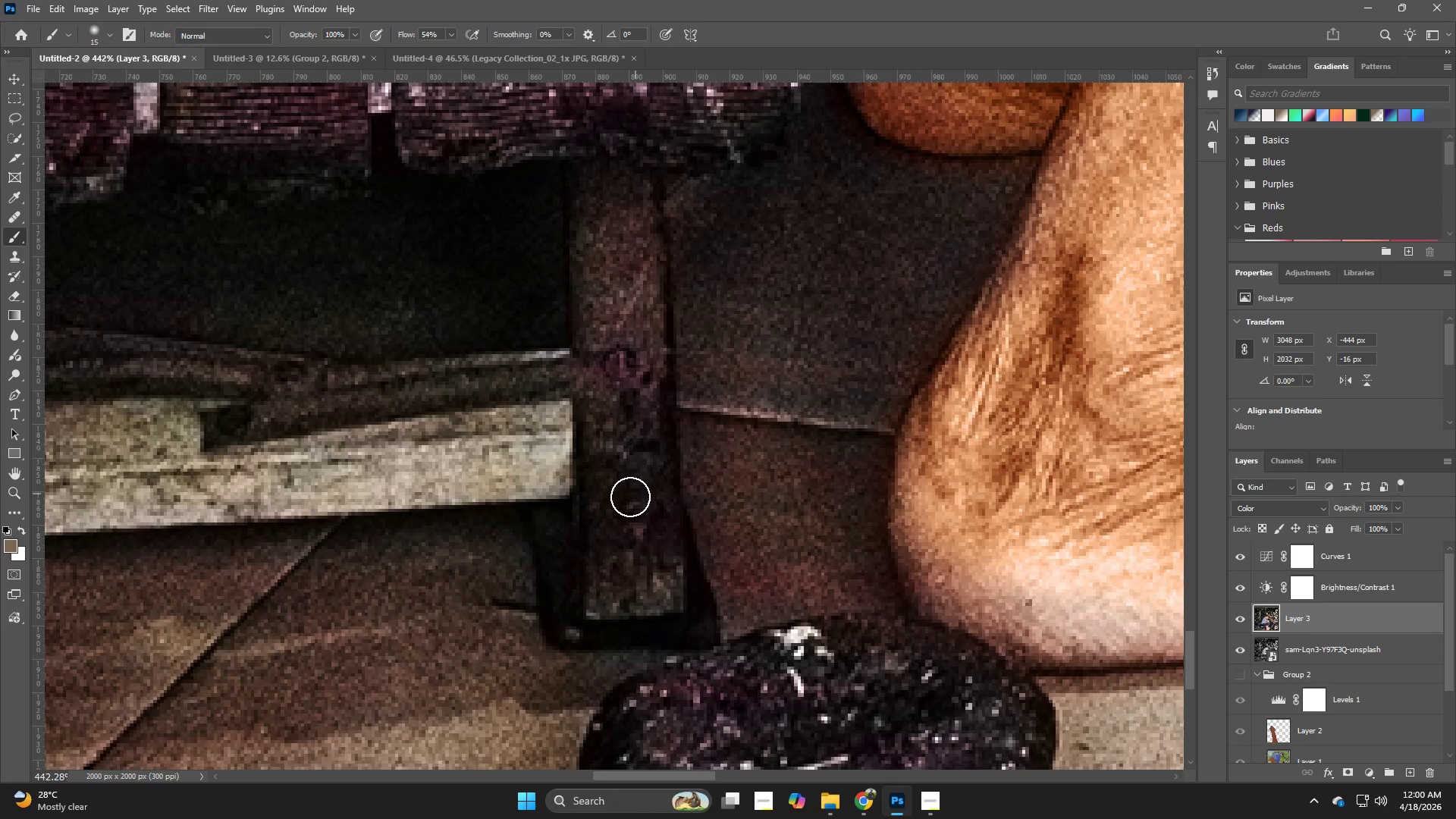 
left_click_drag(start_coordinate=[606, 486], to_coordinate=[640, 488])
 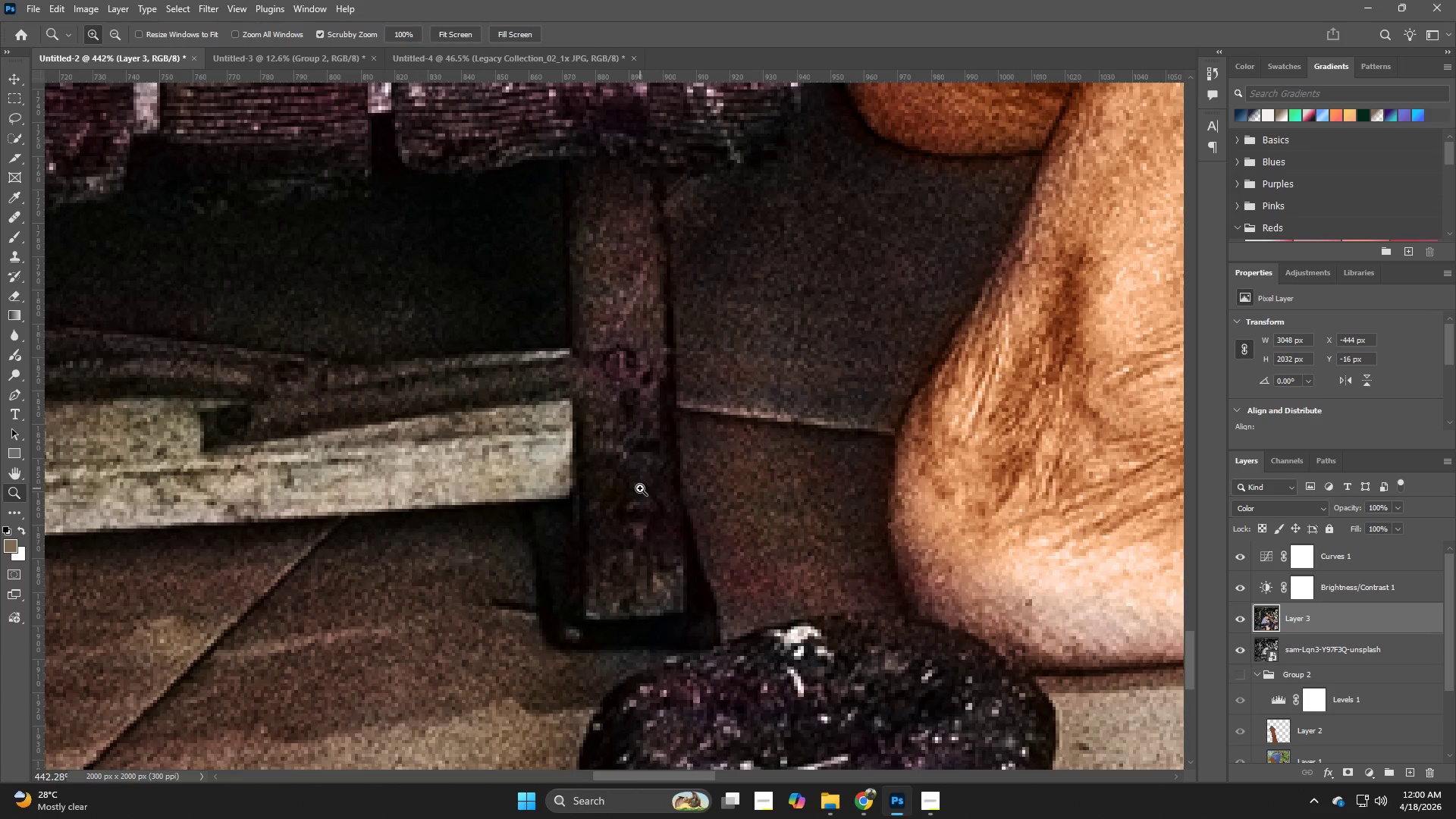 
key(B)
 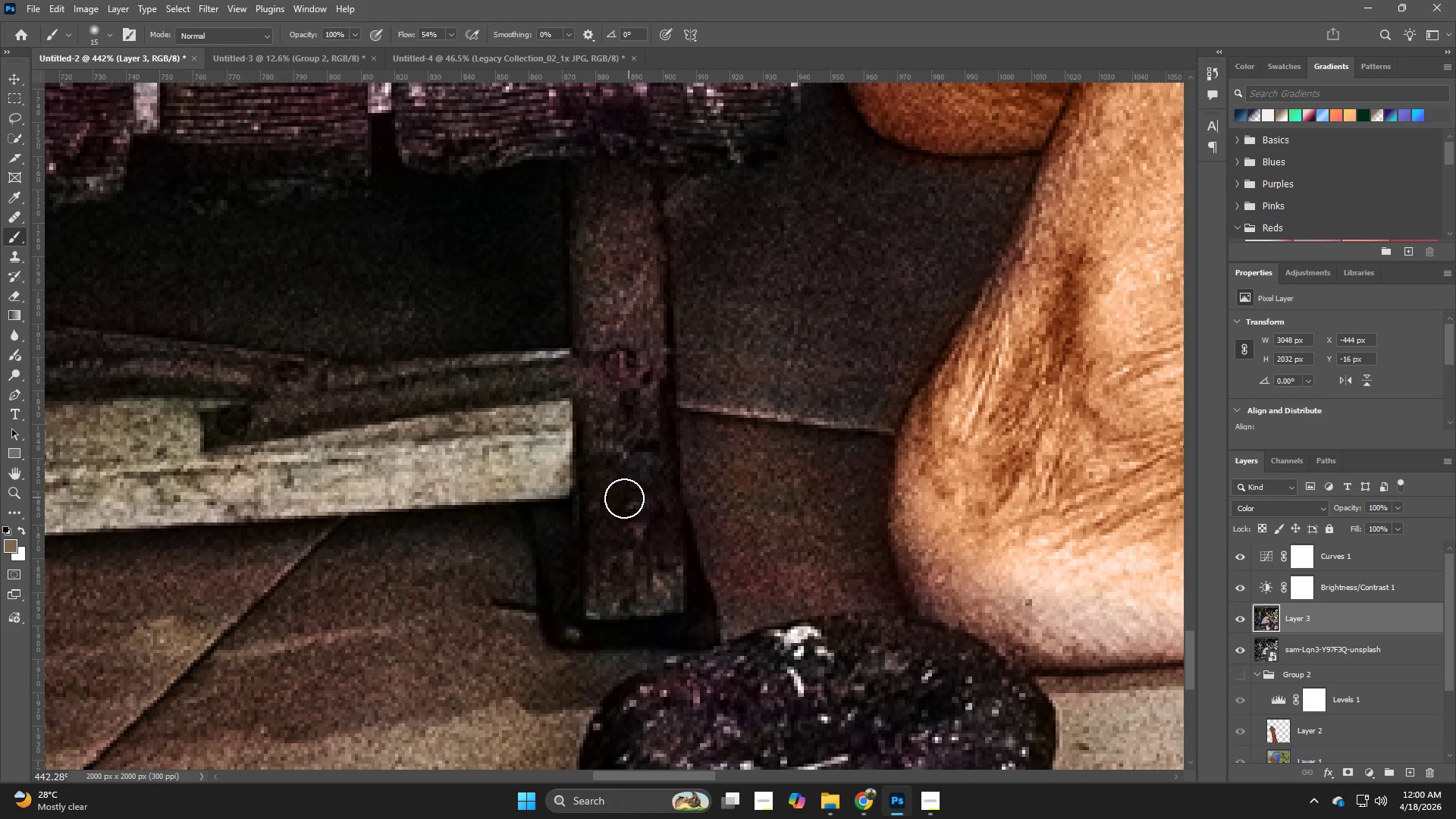 
hold_key(key=AltLeft, duration=0.55)
left_click([610, 492])
 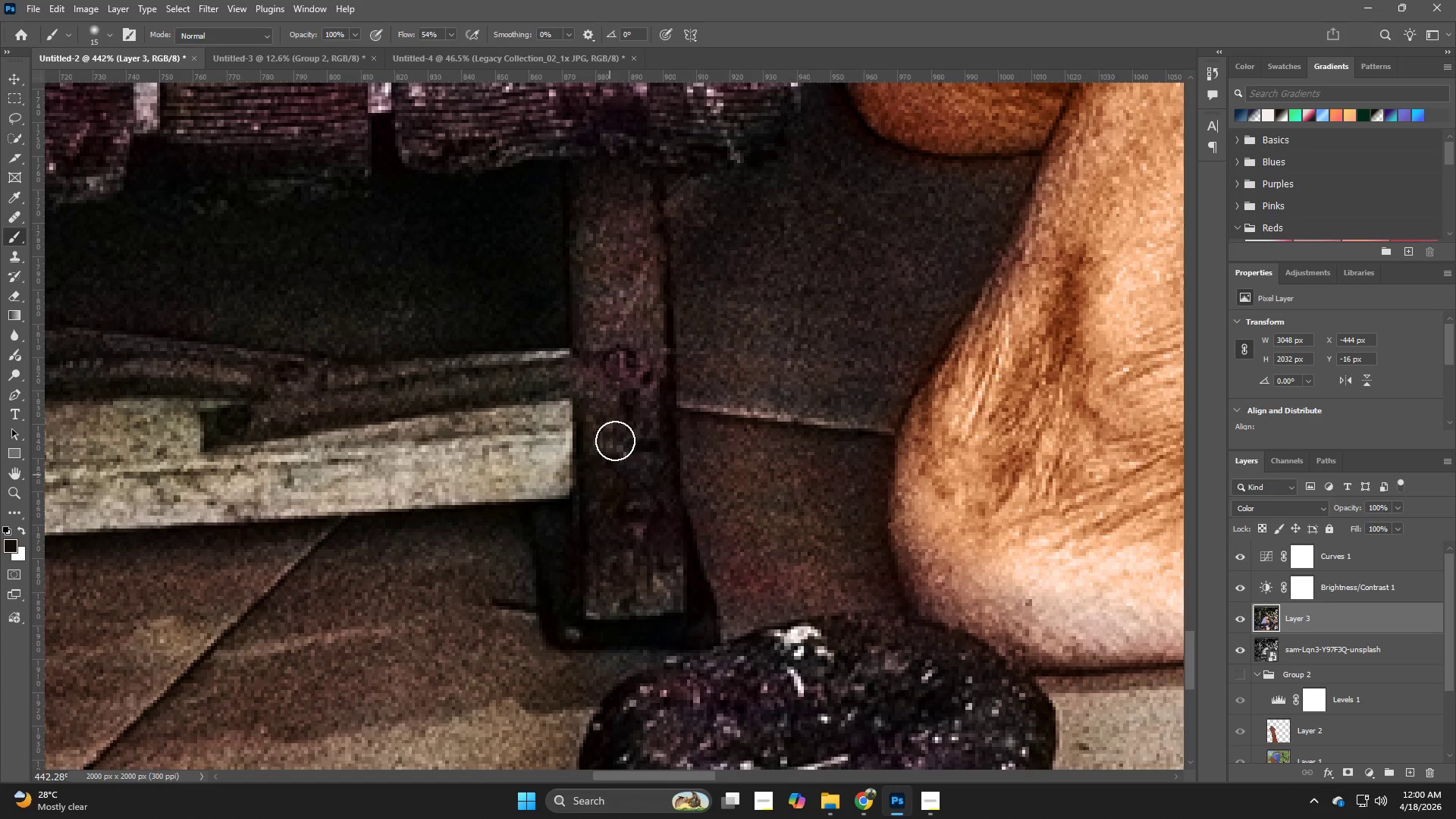 
left_click_drag(start_coordinate=[616, 437], to_coordinate=[651, 209])
 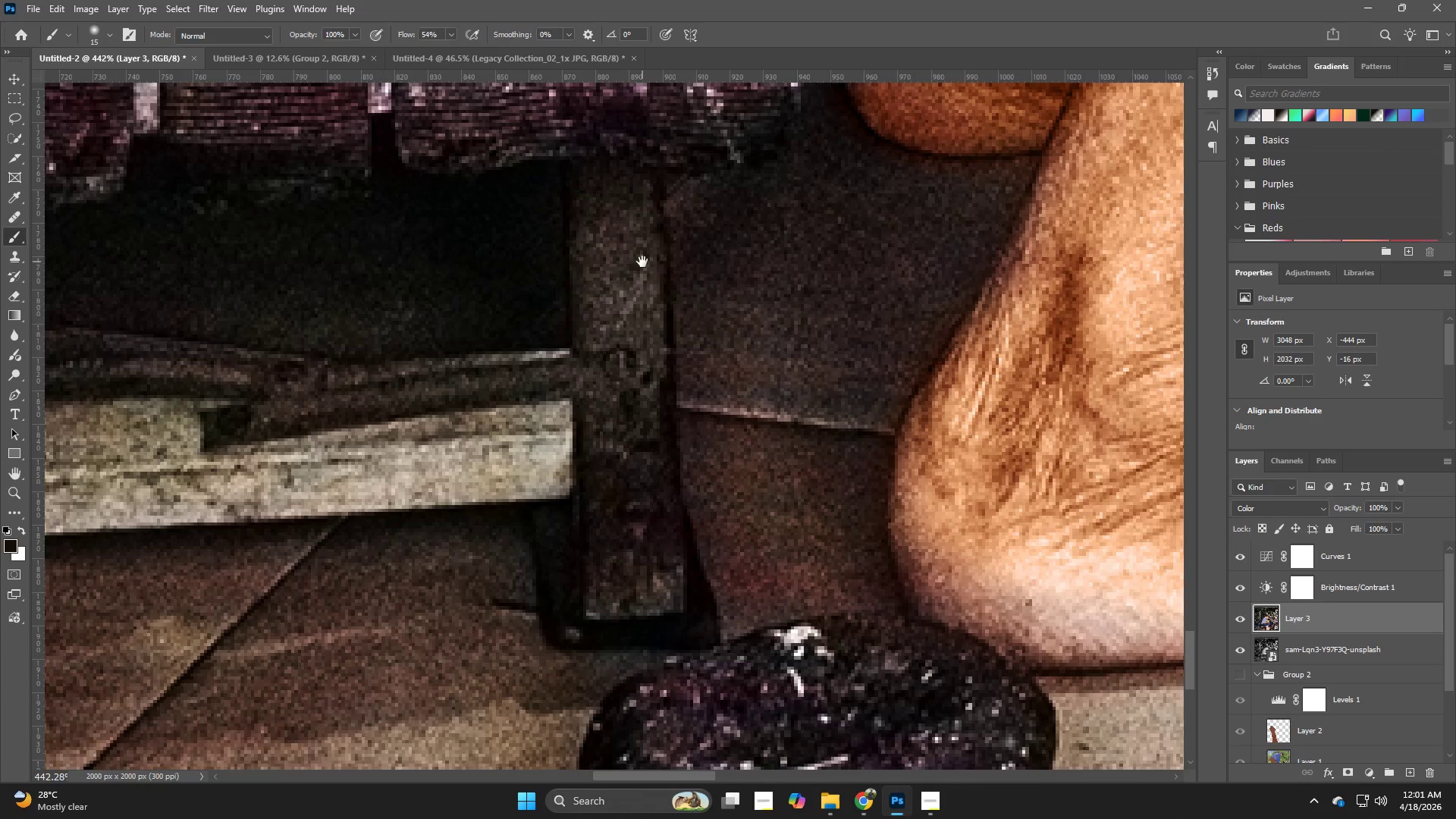 
hold_key(key=Space, duration=0.64)
 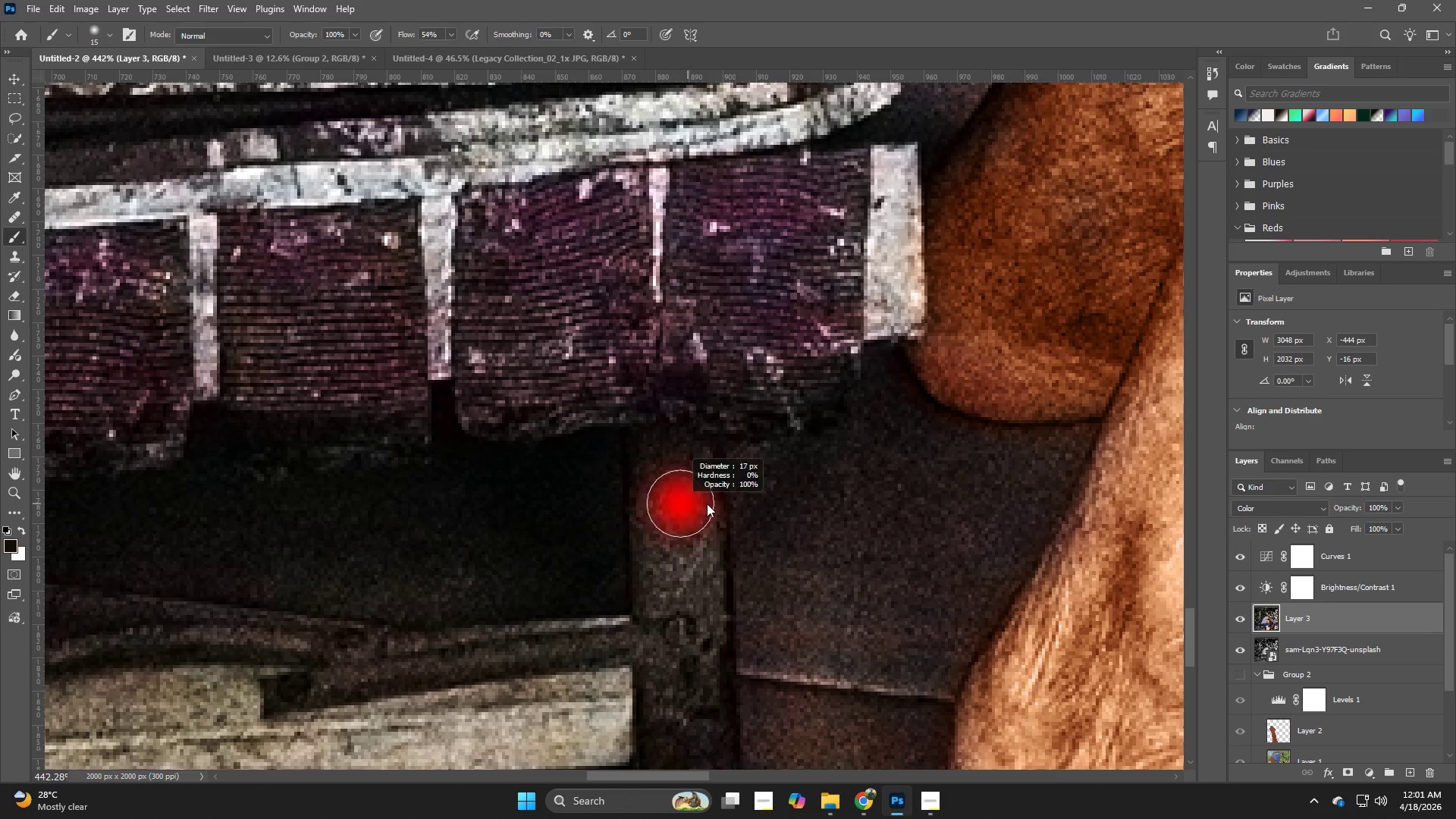 
left_click_drag(start_coordinate=[642, 273], to_coordinate=[702, 540])
 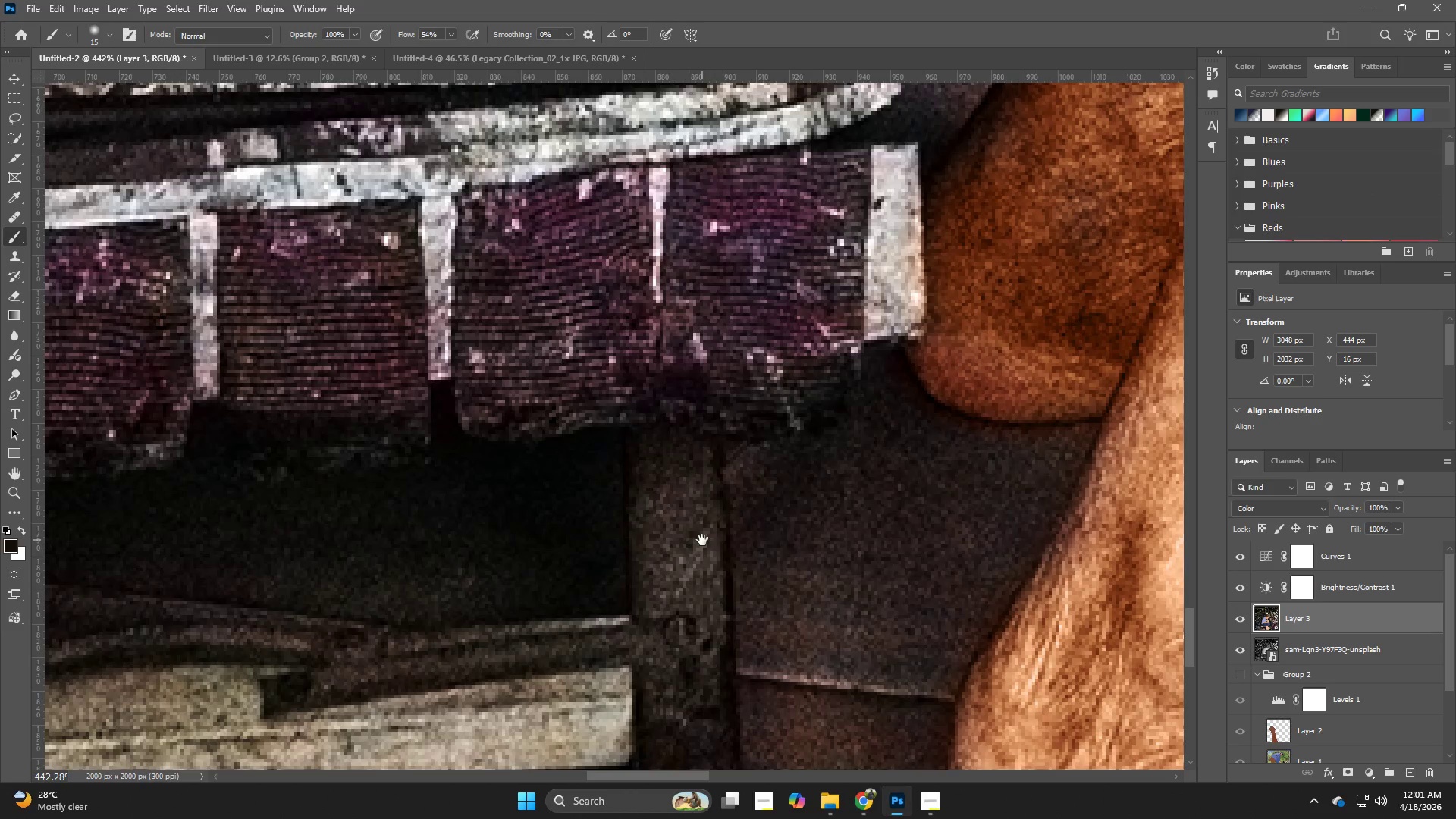 
hold_key(key=Space, duration=4.22)
 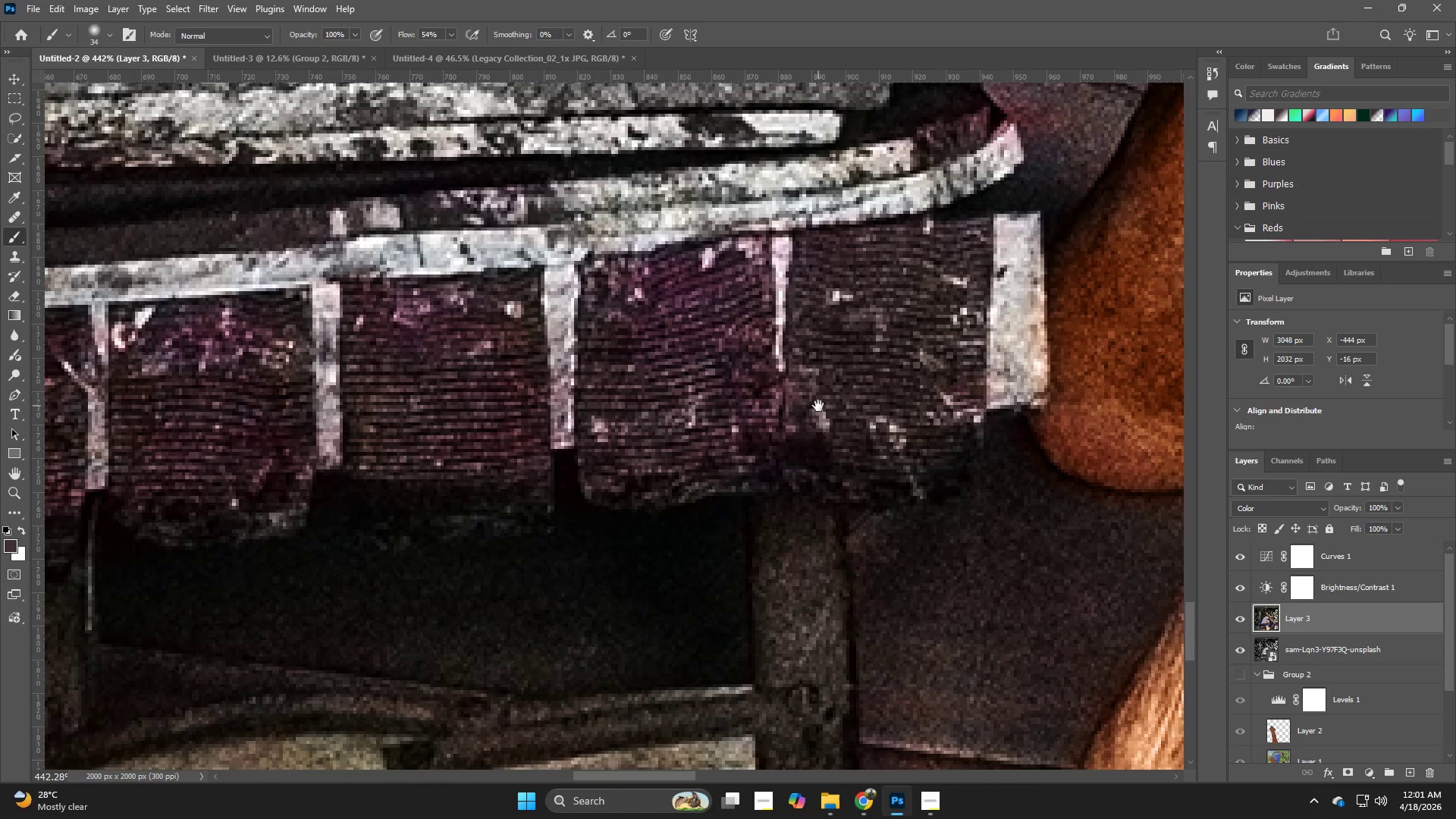 
hold_key(key=AltLeft, duration=0.42)
 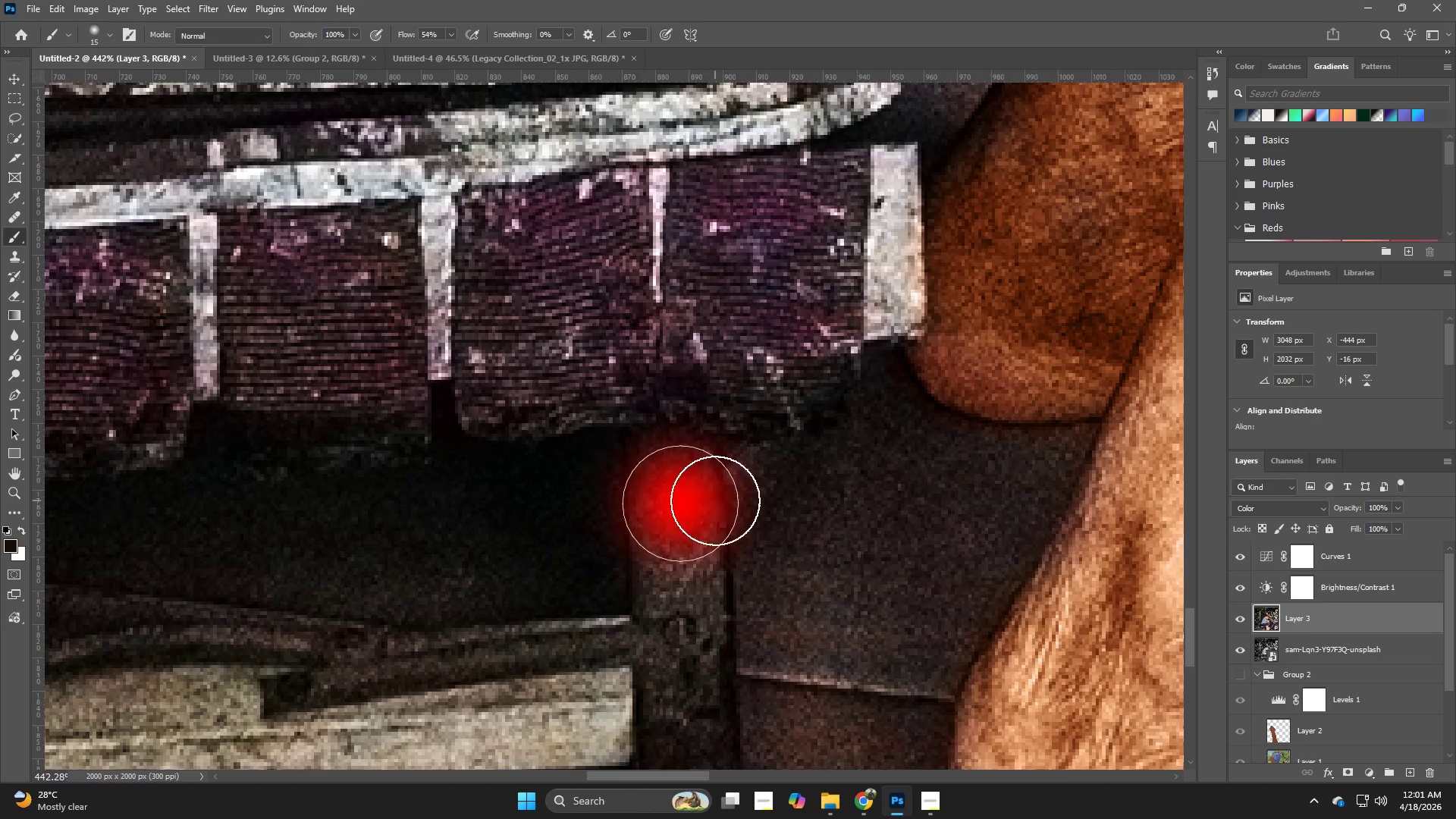 
key(Alt+AltLeft)
 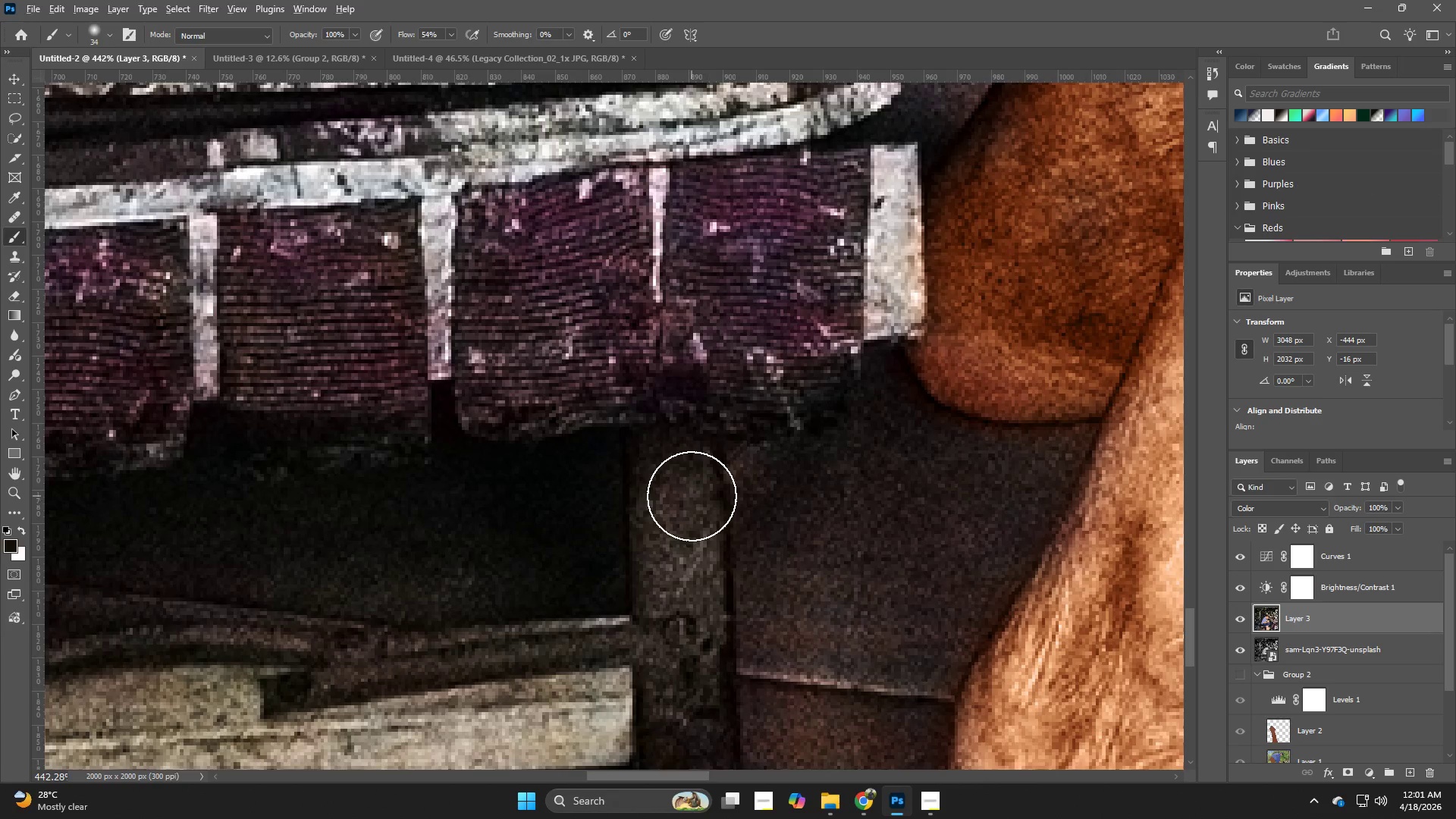 
left_click([692, 496])
 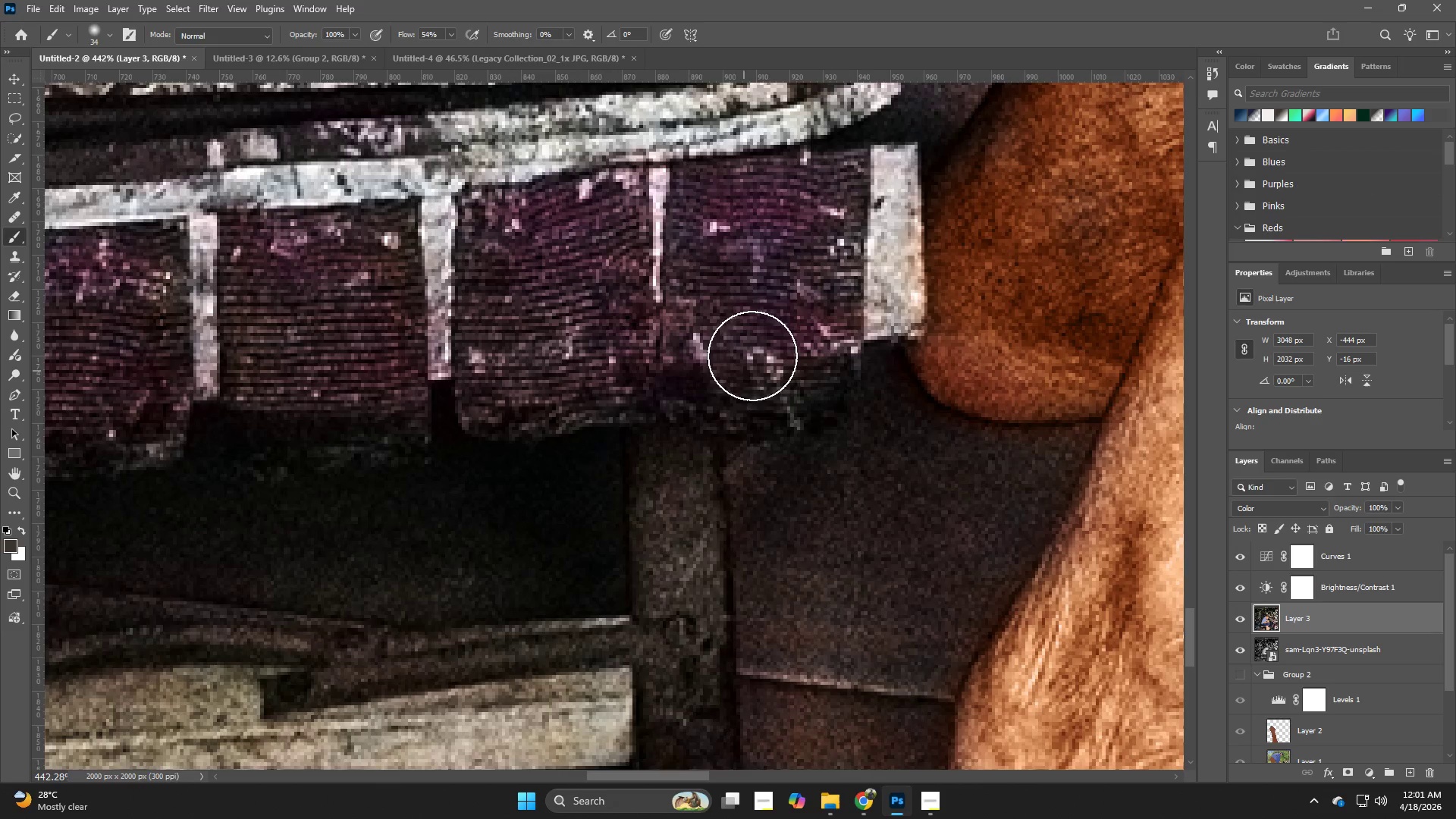 
left_click_drag(start_coordinate=[767, 335], to_coordinate=[809, 237])
 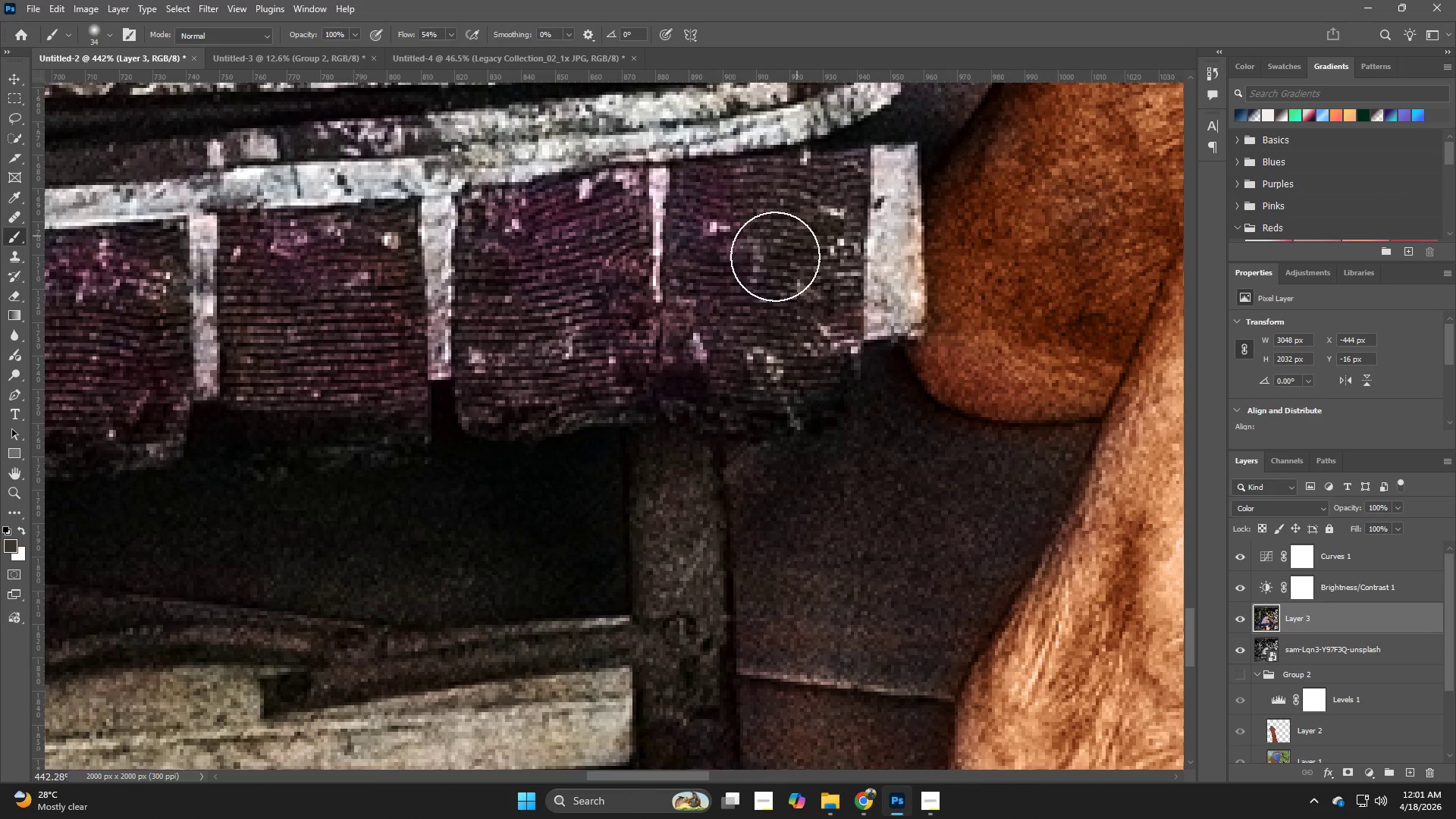 
key(Alt+AltLeft)
 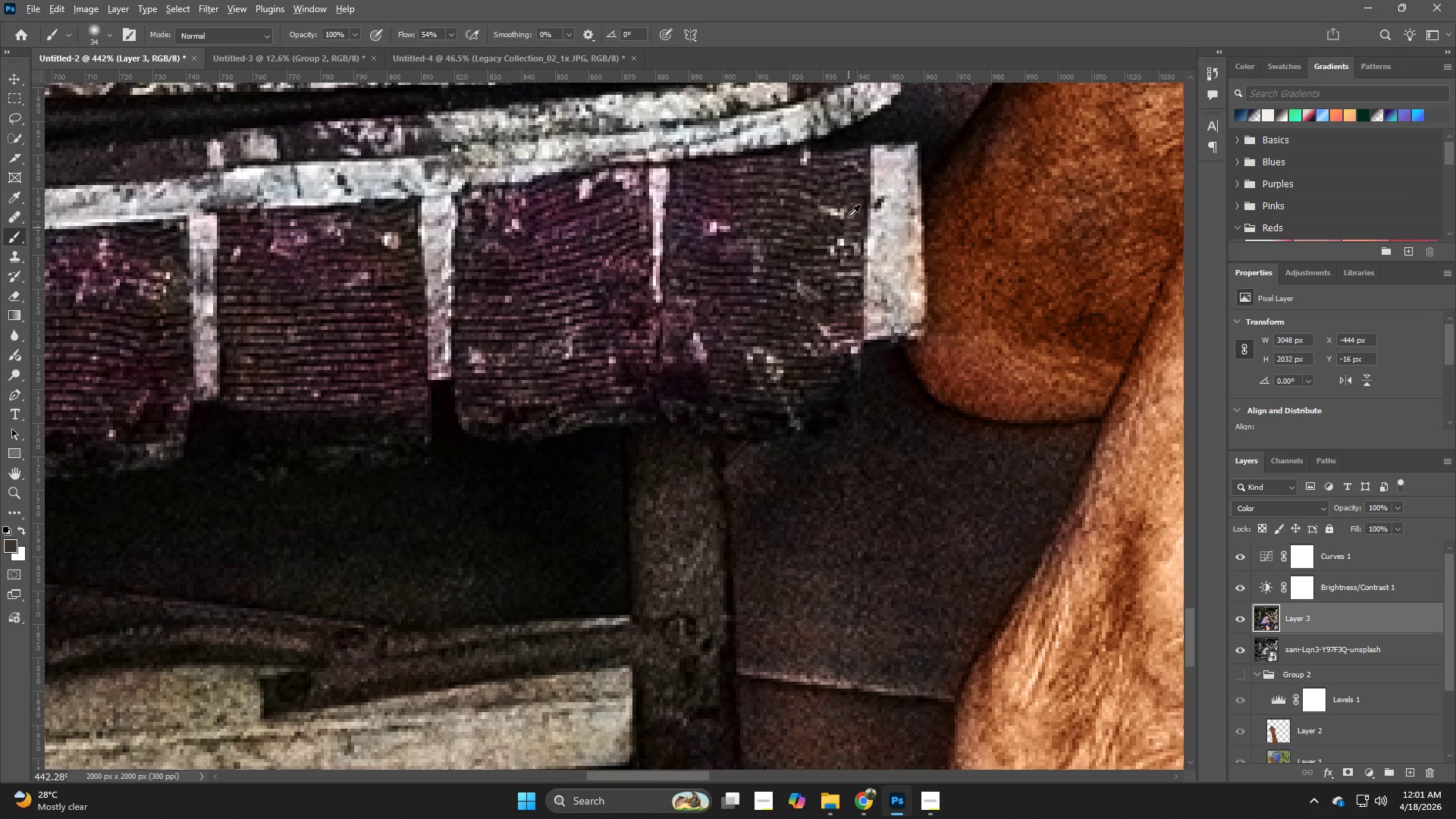 
left_click_drag(start_coordinate=[849, 215], to_coordinate=[845, 215])
 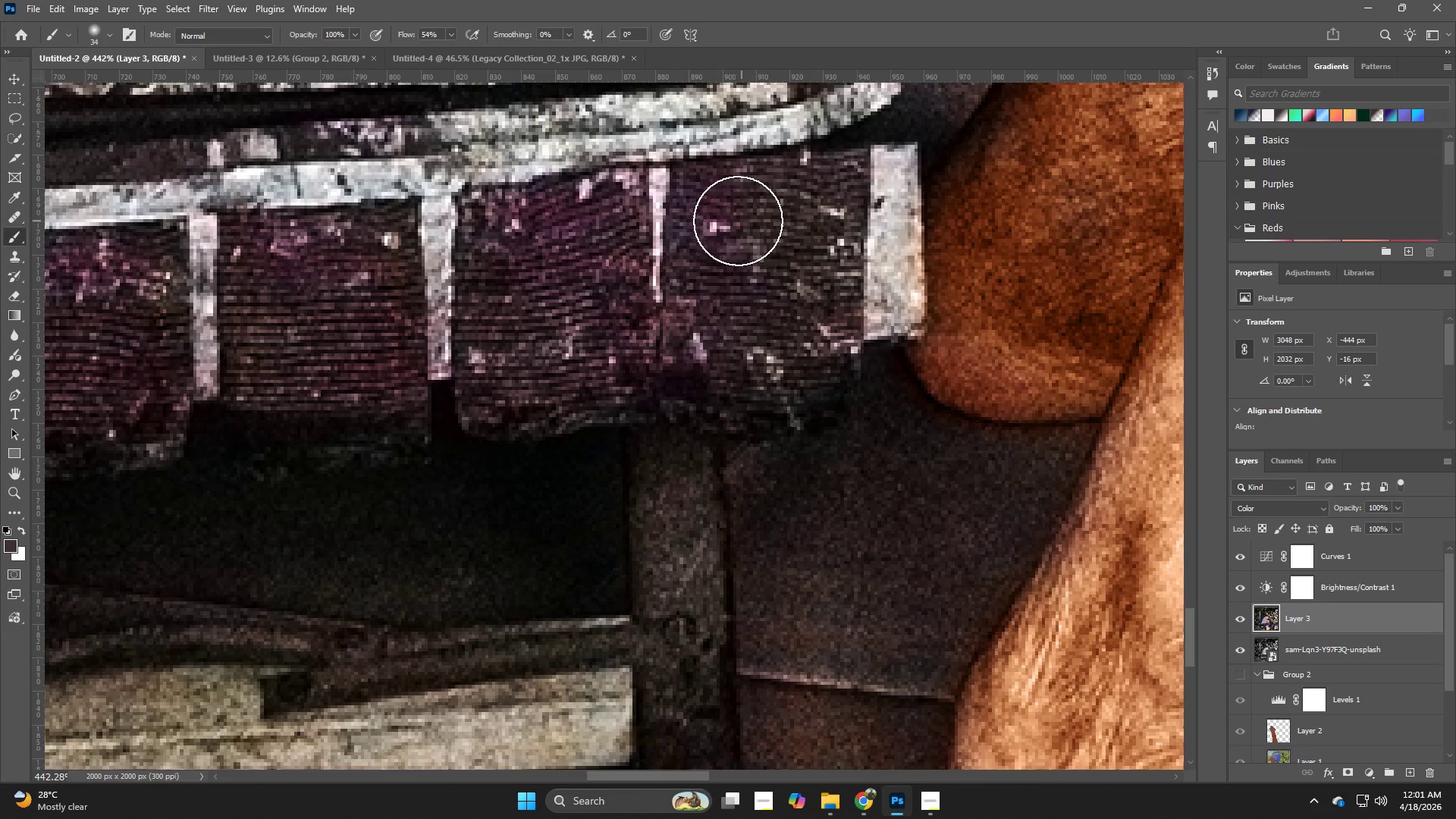 
left_click_drag(start_coordinate=[725, 224], to_coordinate=[721, 358])
 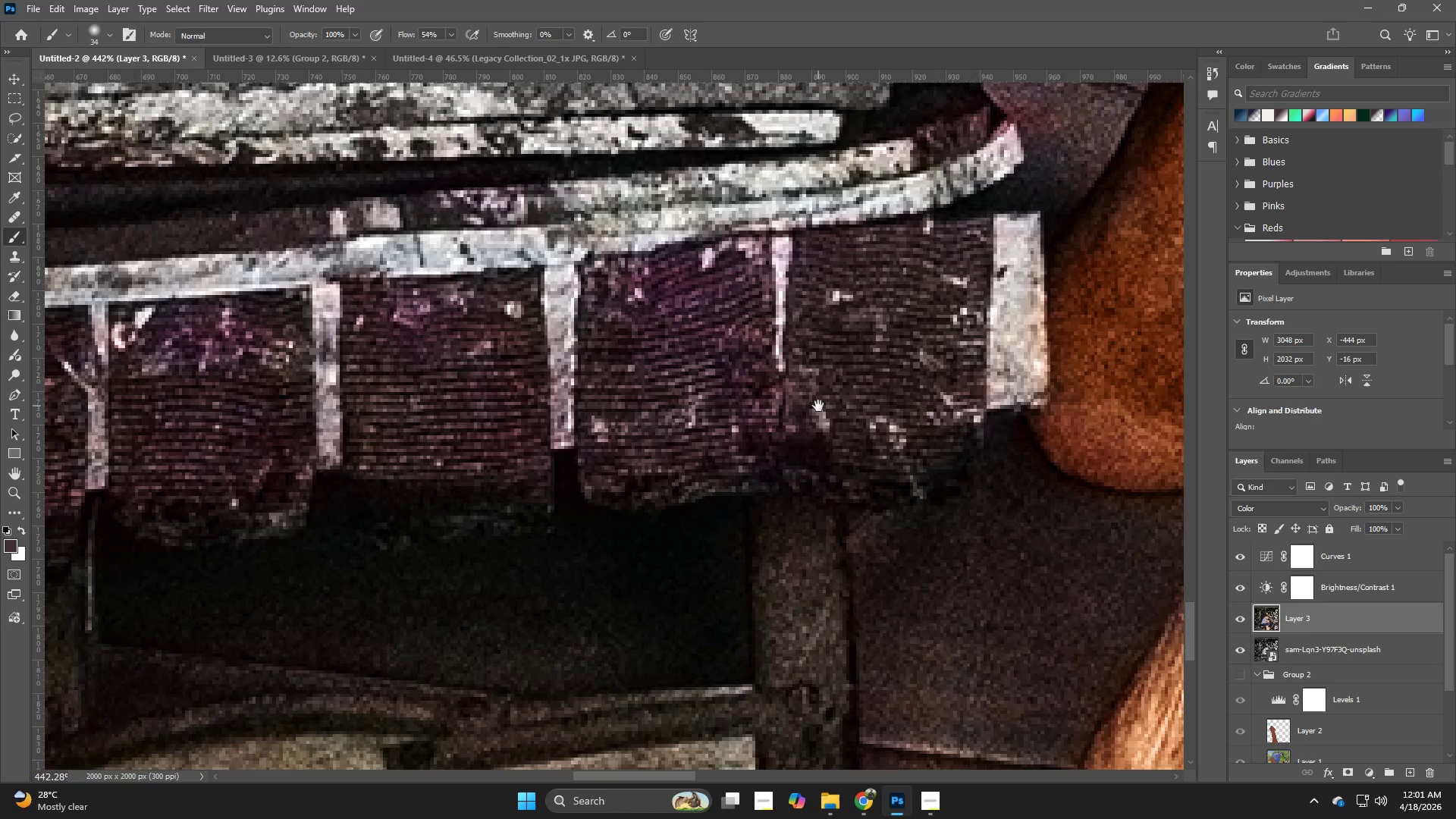 
hold_key(key=Space, duration=0.69)
 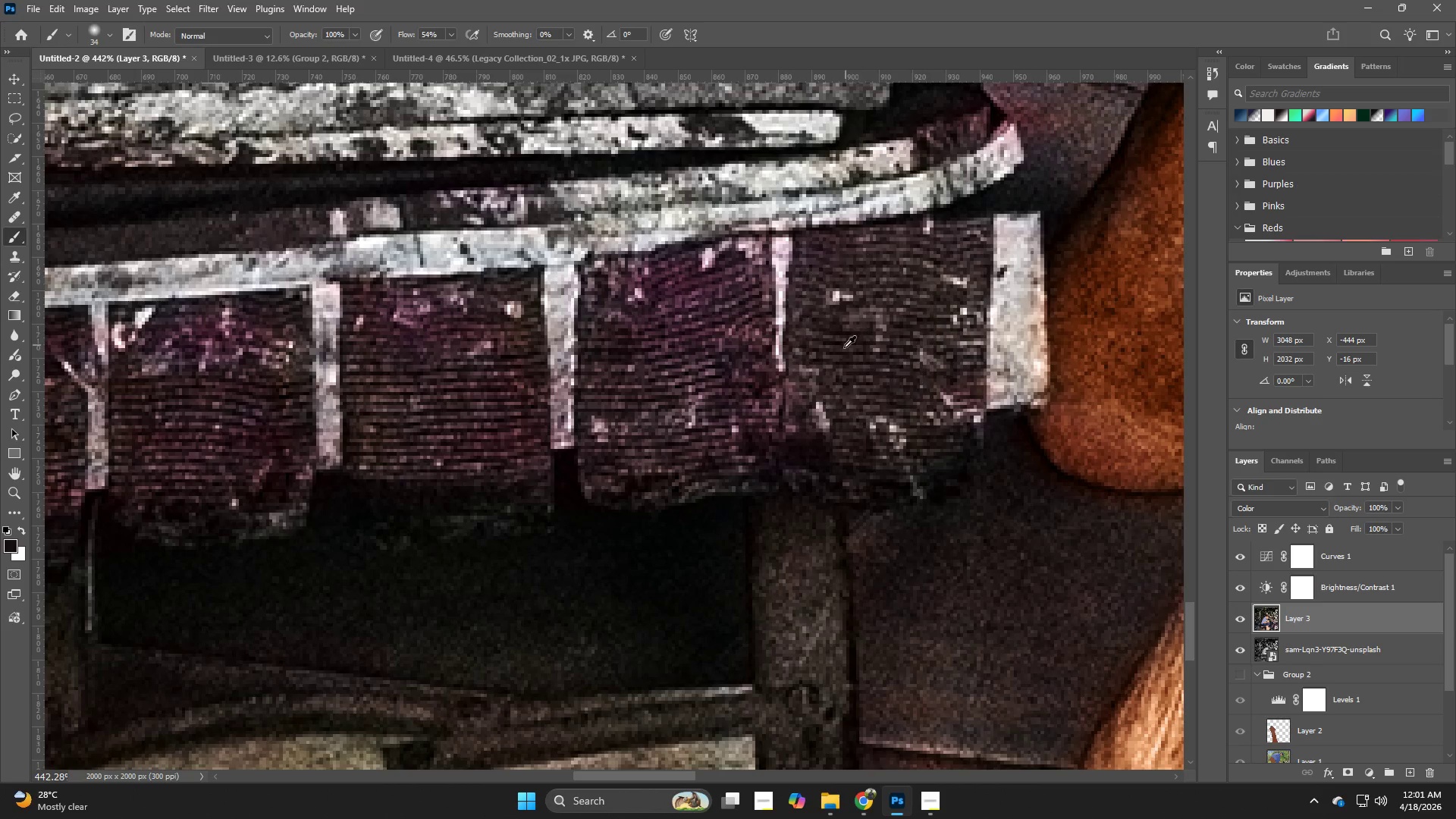 
left_click_drag(start_coordinate=[695, 337], to_coordinate=[818, 406])
 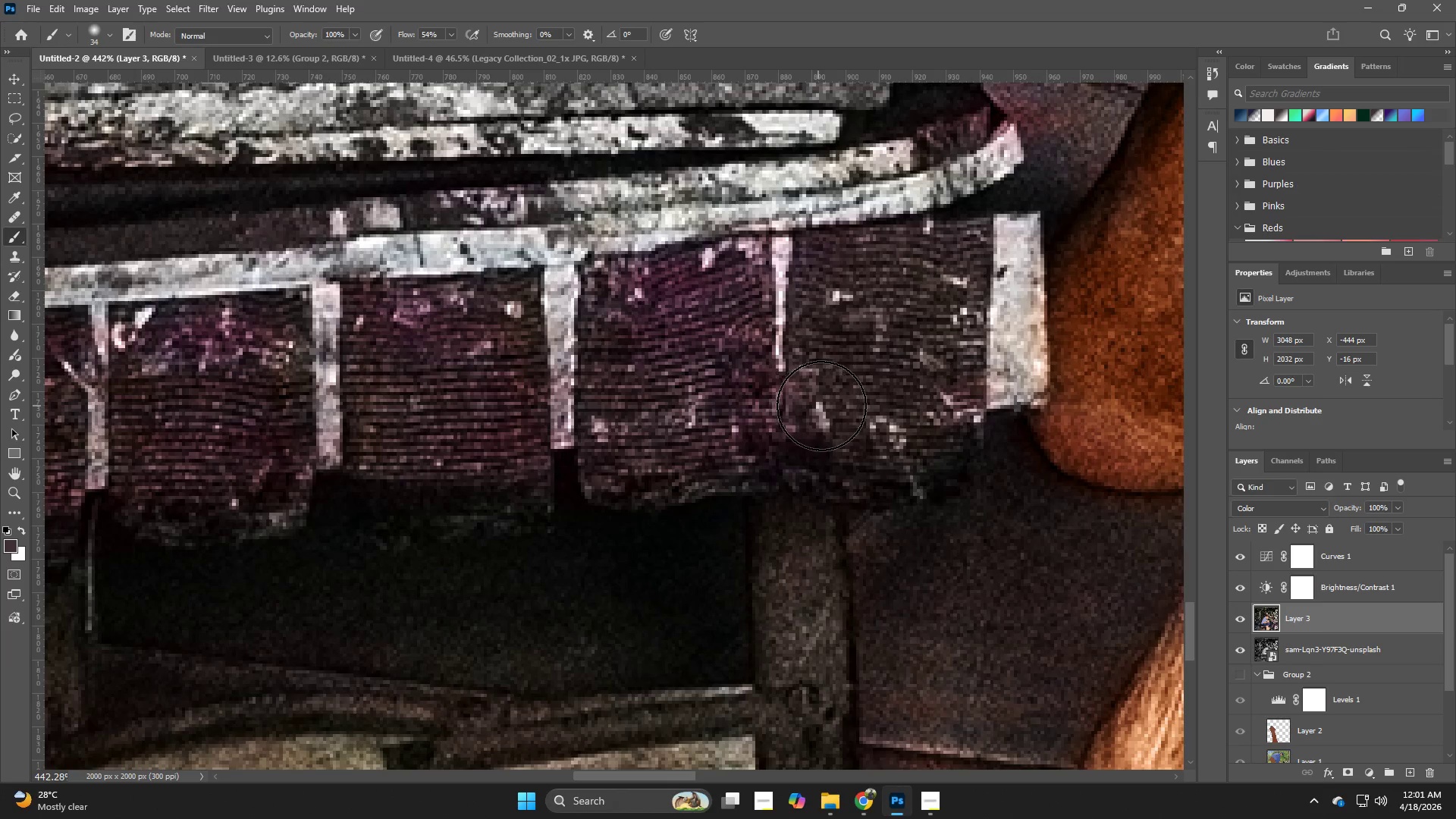 
hold_key(key=AltLeft, duration=0.38)
 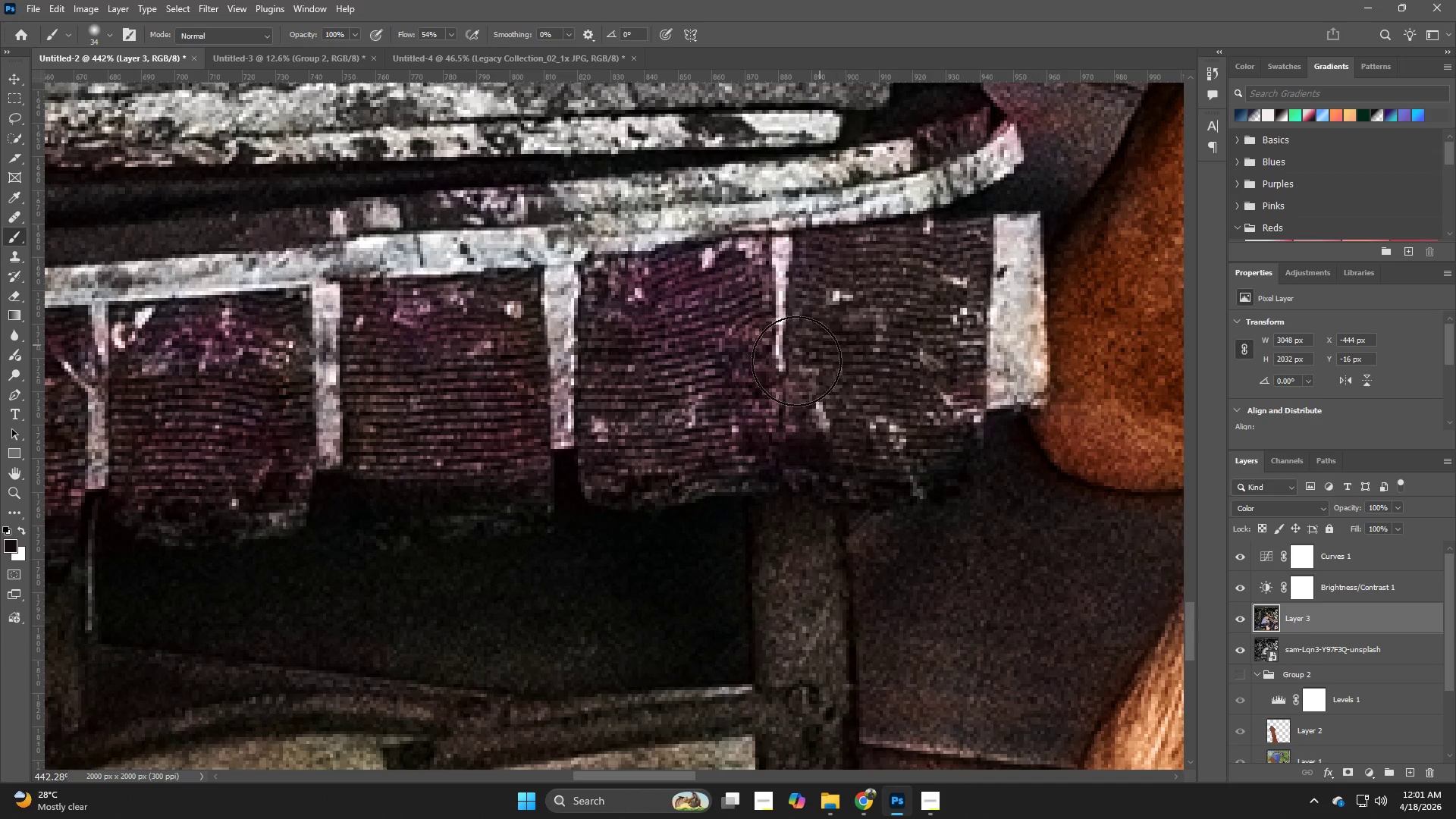 
left_click_drag(start_coordinate=[795, 369], to_coordinate=[707, 444])
 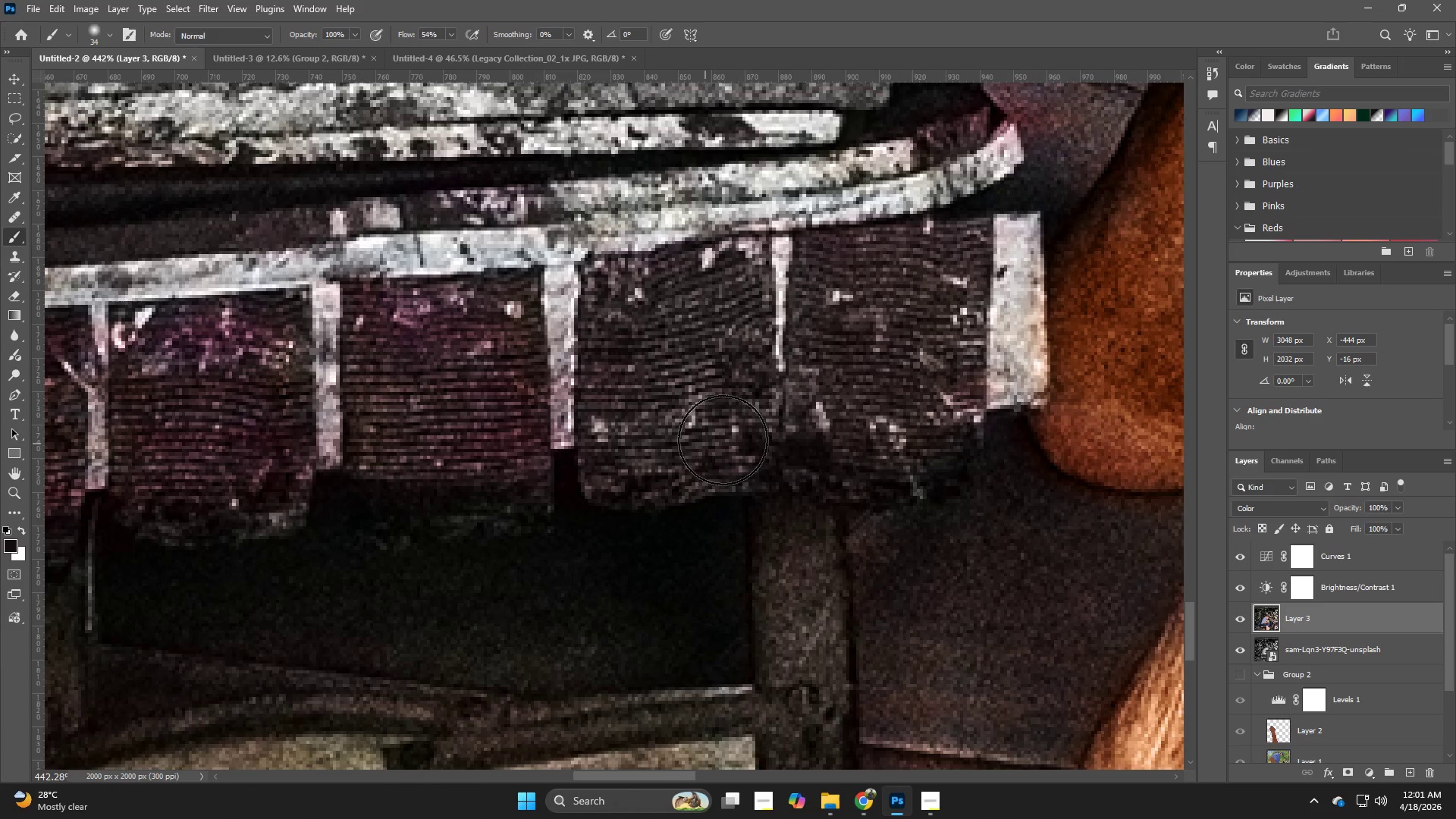 
hold_key(key=Z, duration=0.38)
 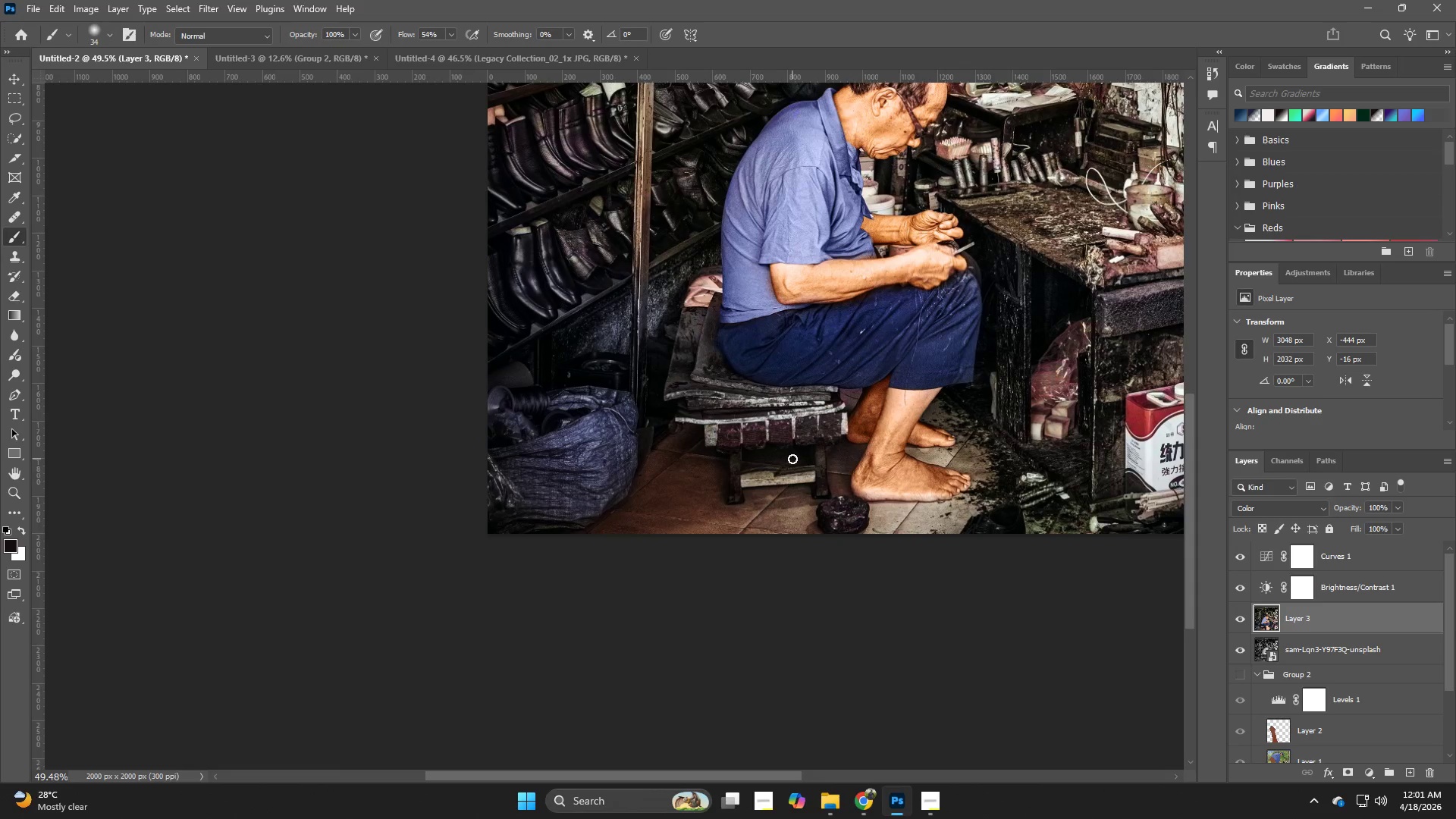 
left_click_drag(start_coordinate=[823, 438], to_coordinate=[692, 482])
 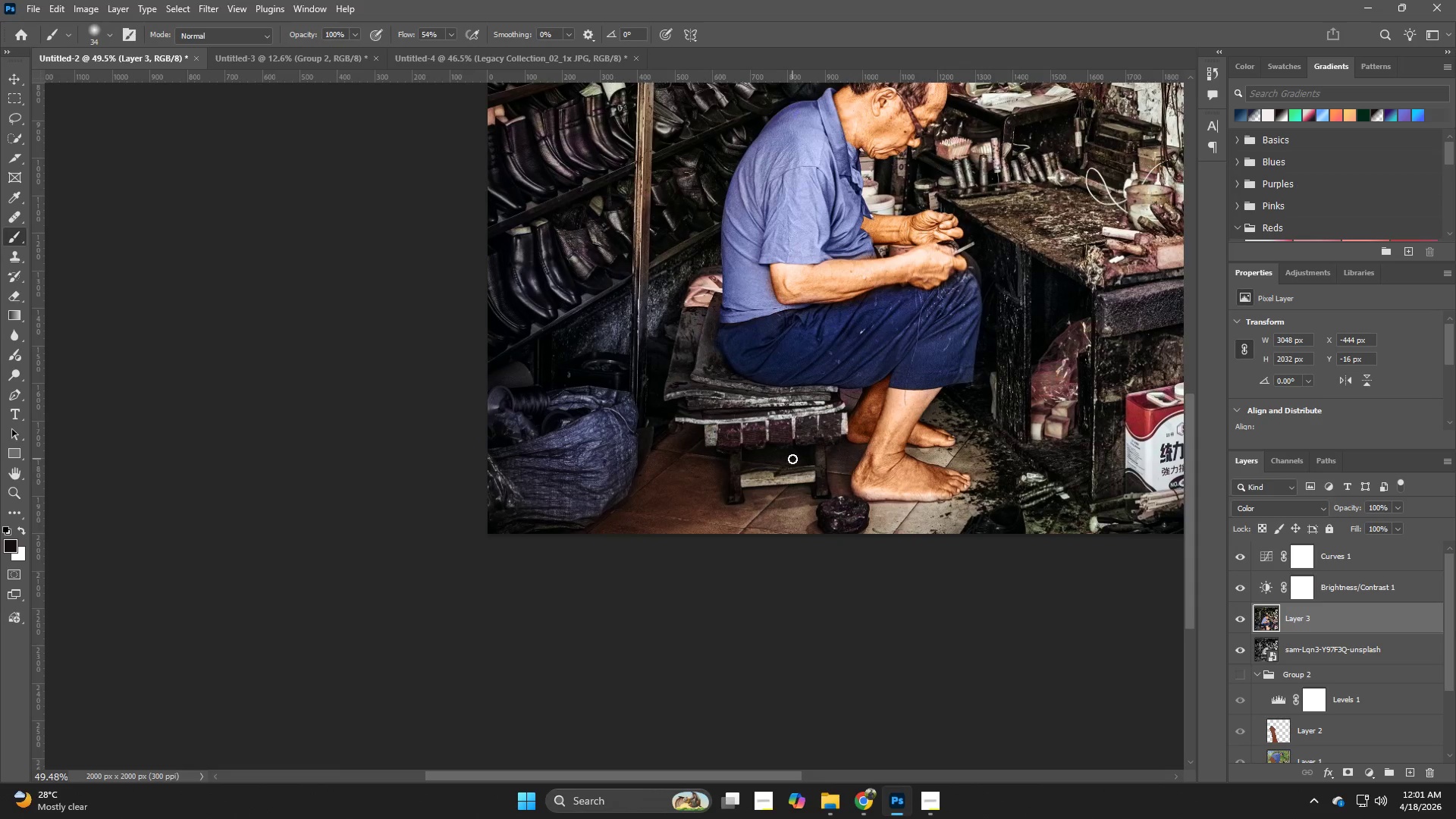 
hold_key(key=Z, duration=0.69)
 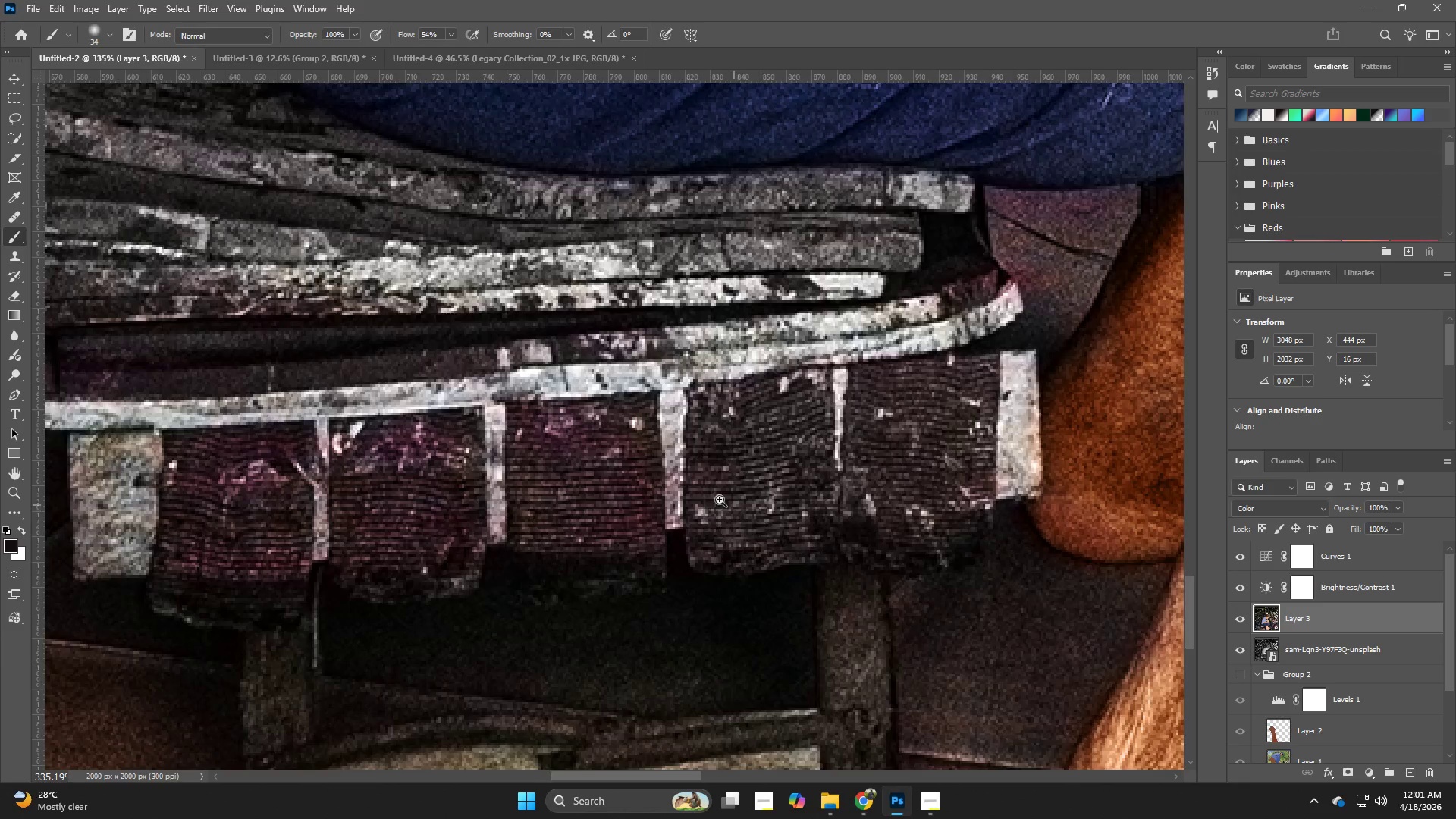 
left_click_drag(start_coordinate=[814, 423], to_coordinate=[930, 473])
 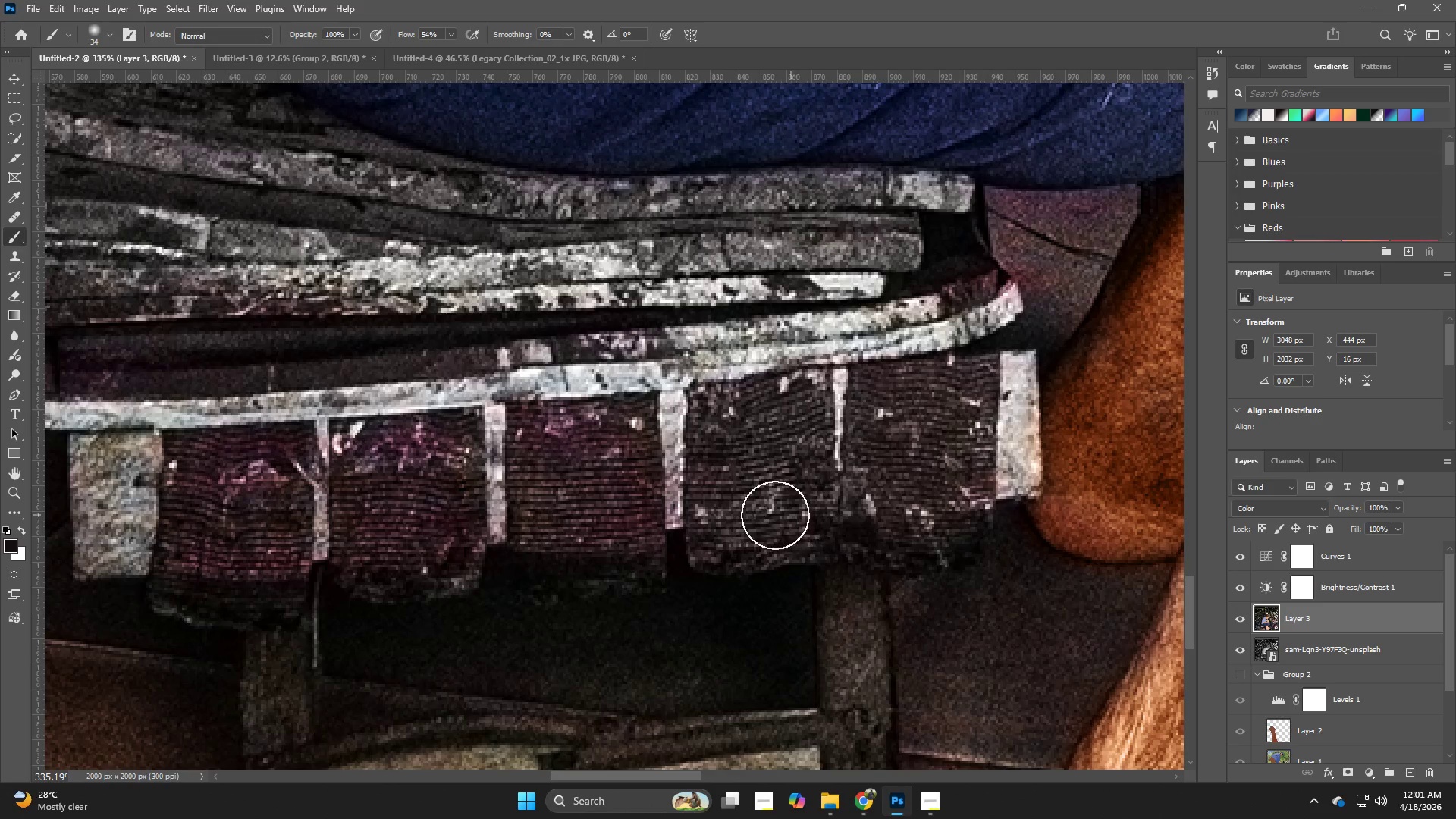 
hold_key(key=Z, duration=0.31)
 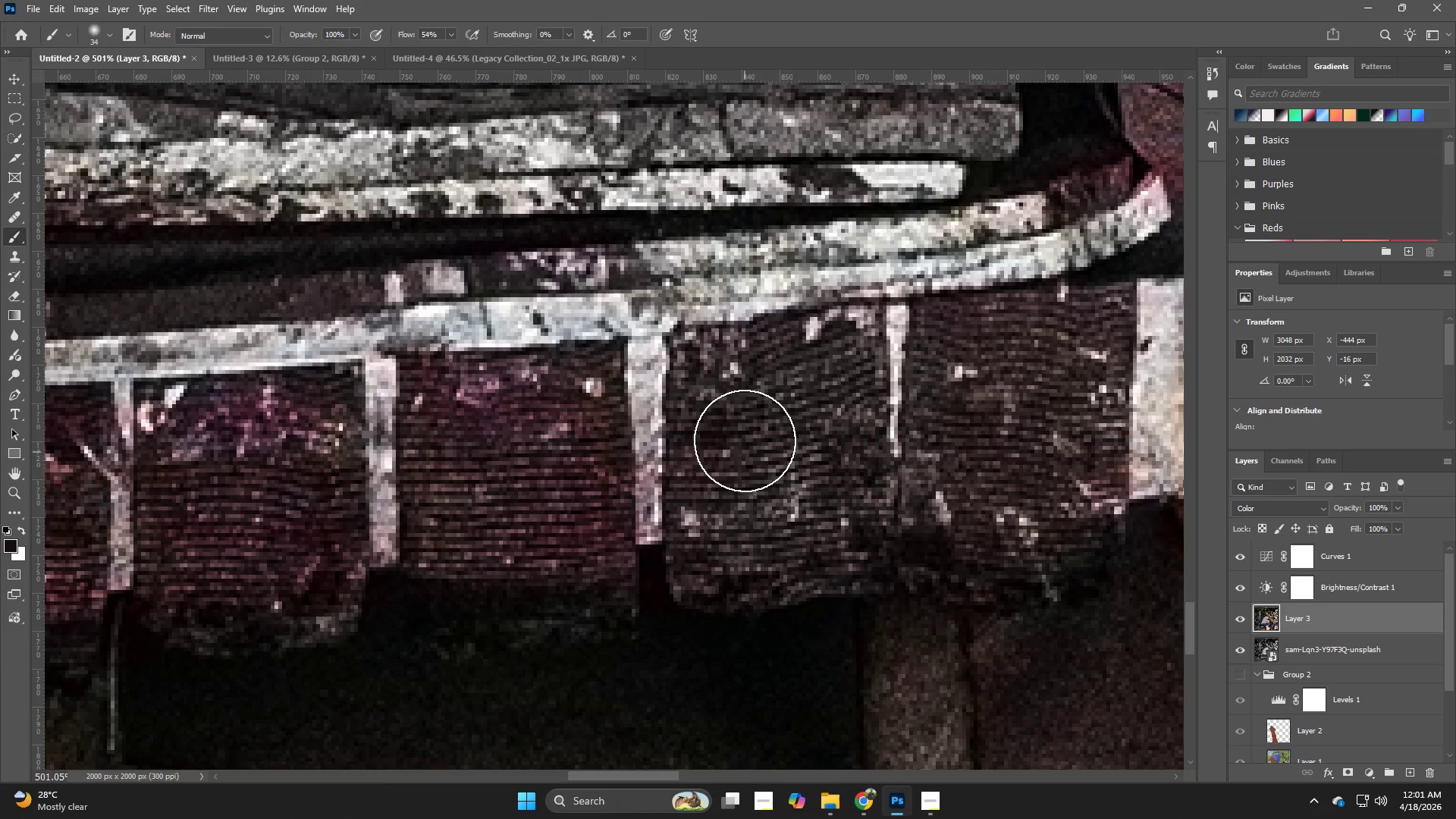 
left_click_drag(start_coordinate=[723, 498], to_coordinate=[758, 503])
 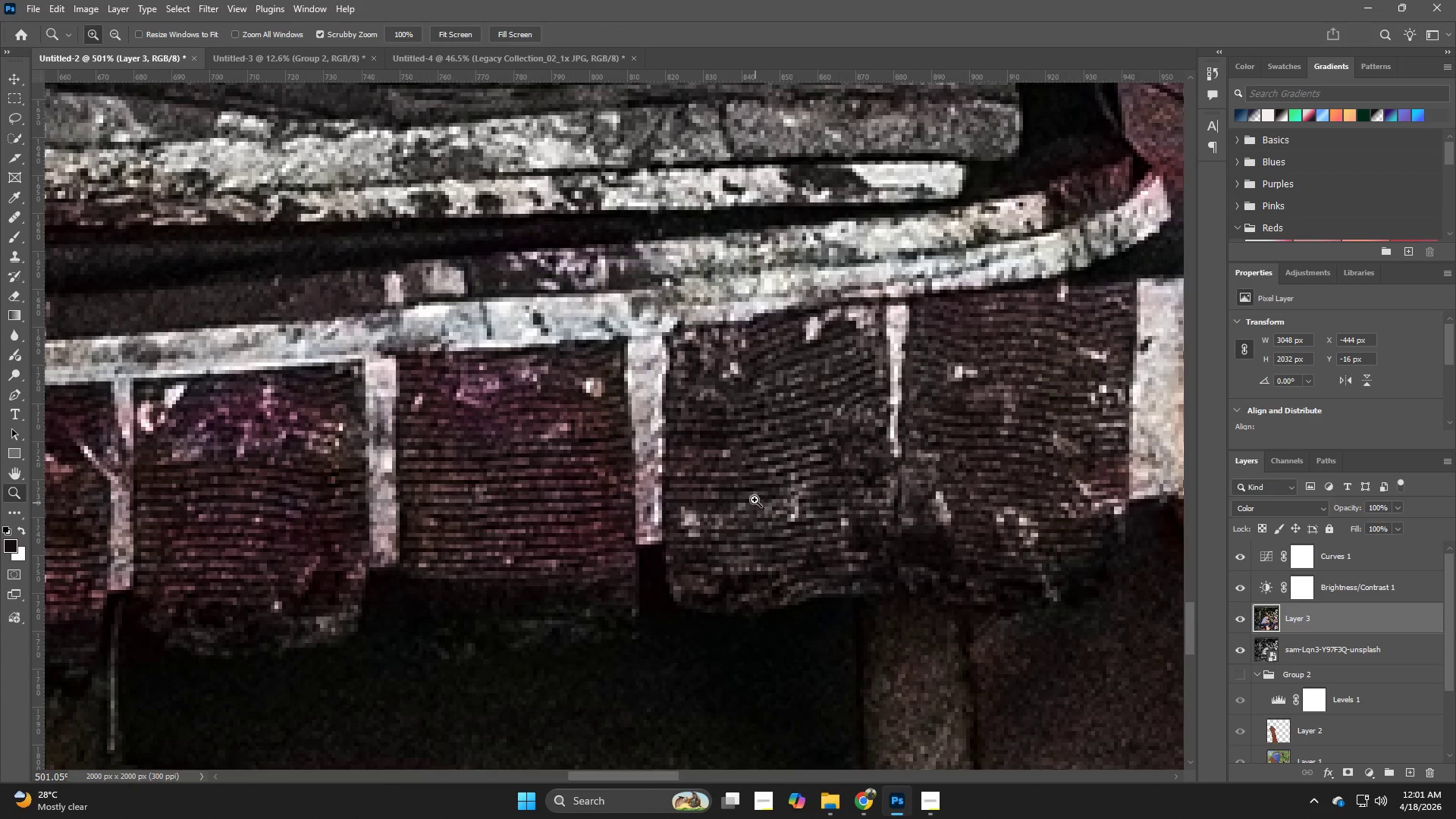 
key(B)
 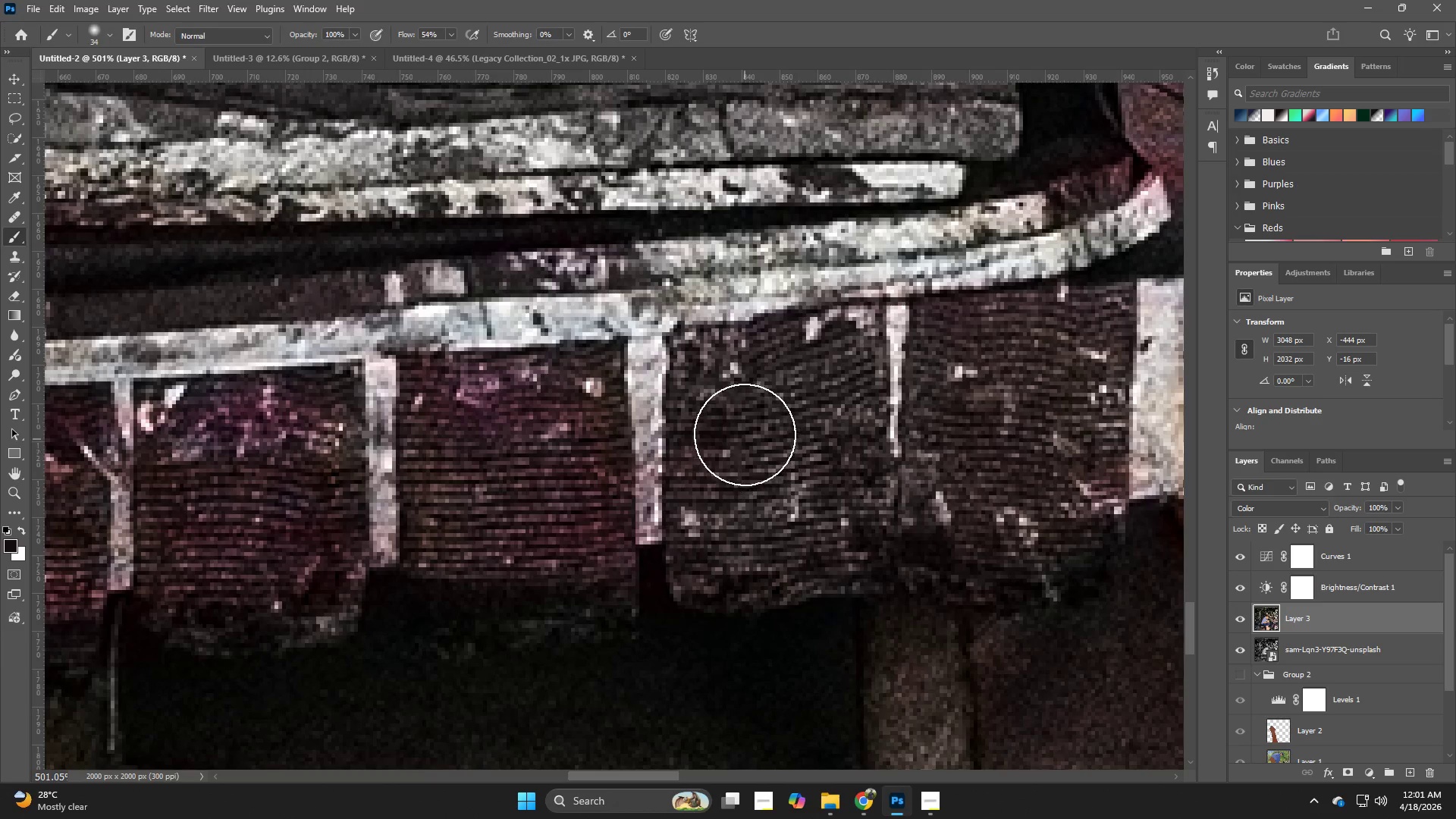 
hold_key(key=AltLeft, duration=0.47)
left_click([738, 424])
 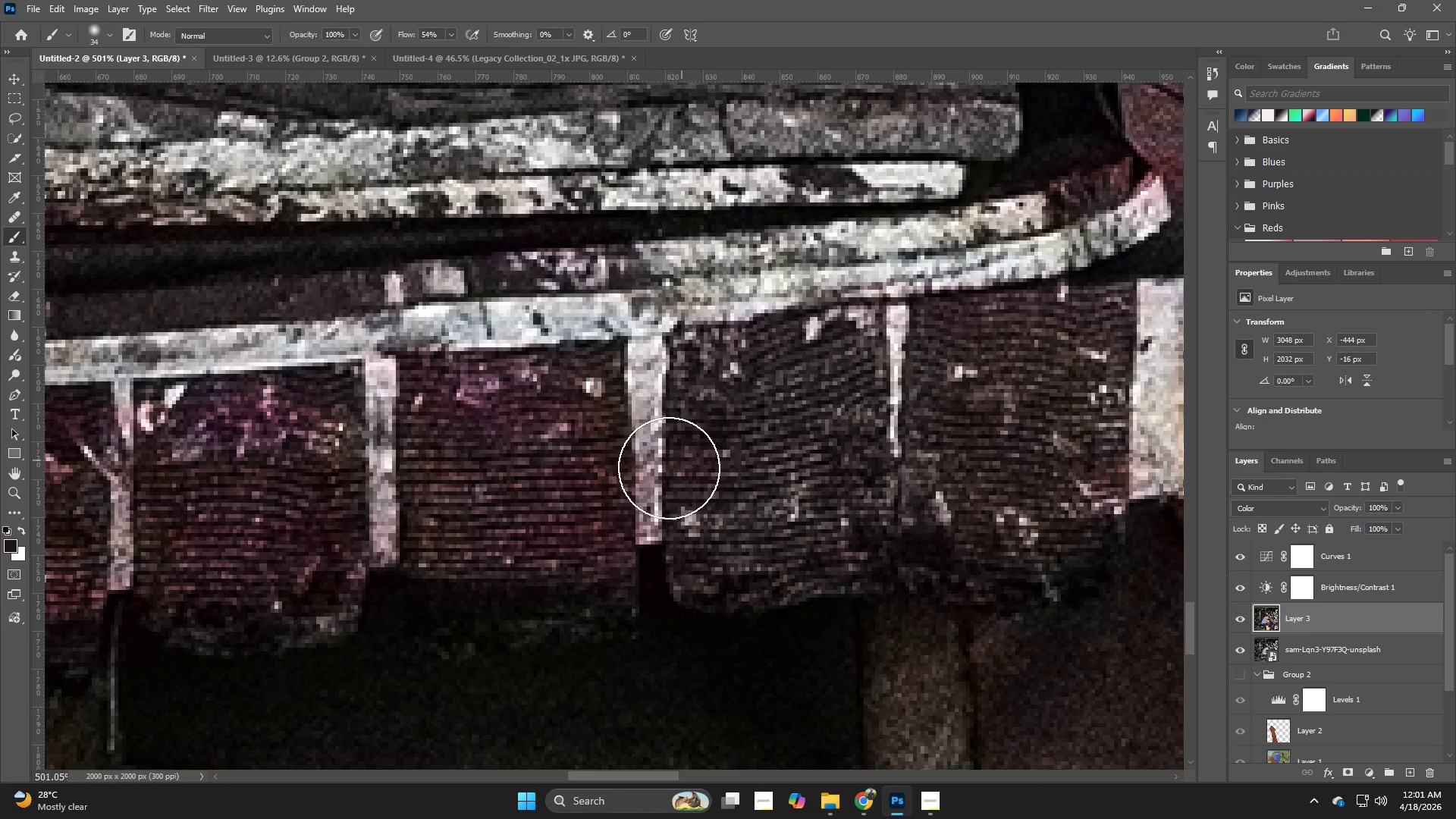 
hold_key(key=Space, duration=0.41)
 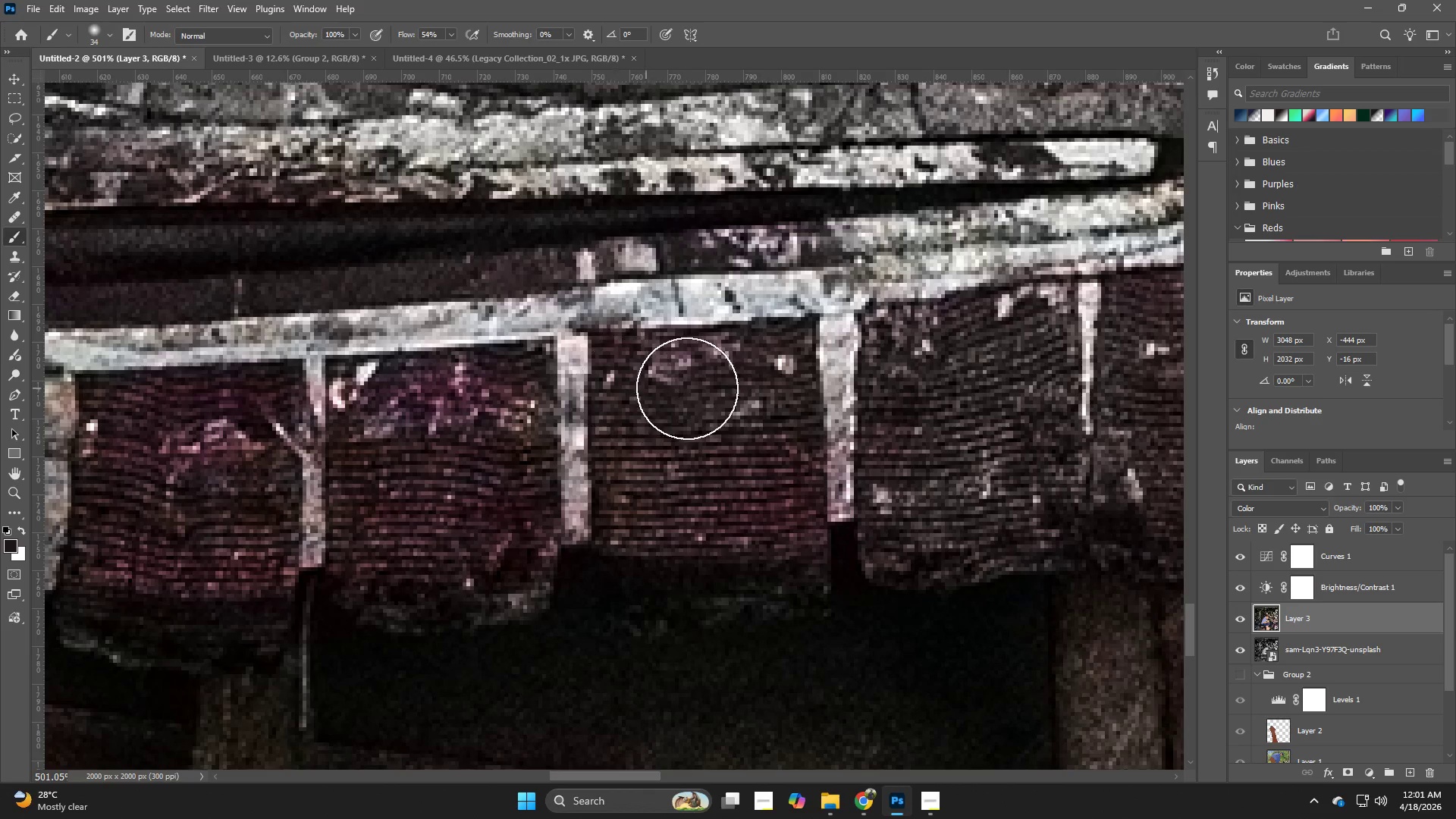 
left_click_drag(start_coordinate=[668, 468], to_coordinate=[860, 445])
 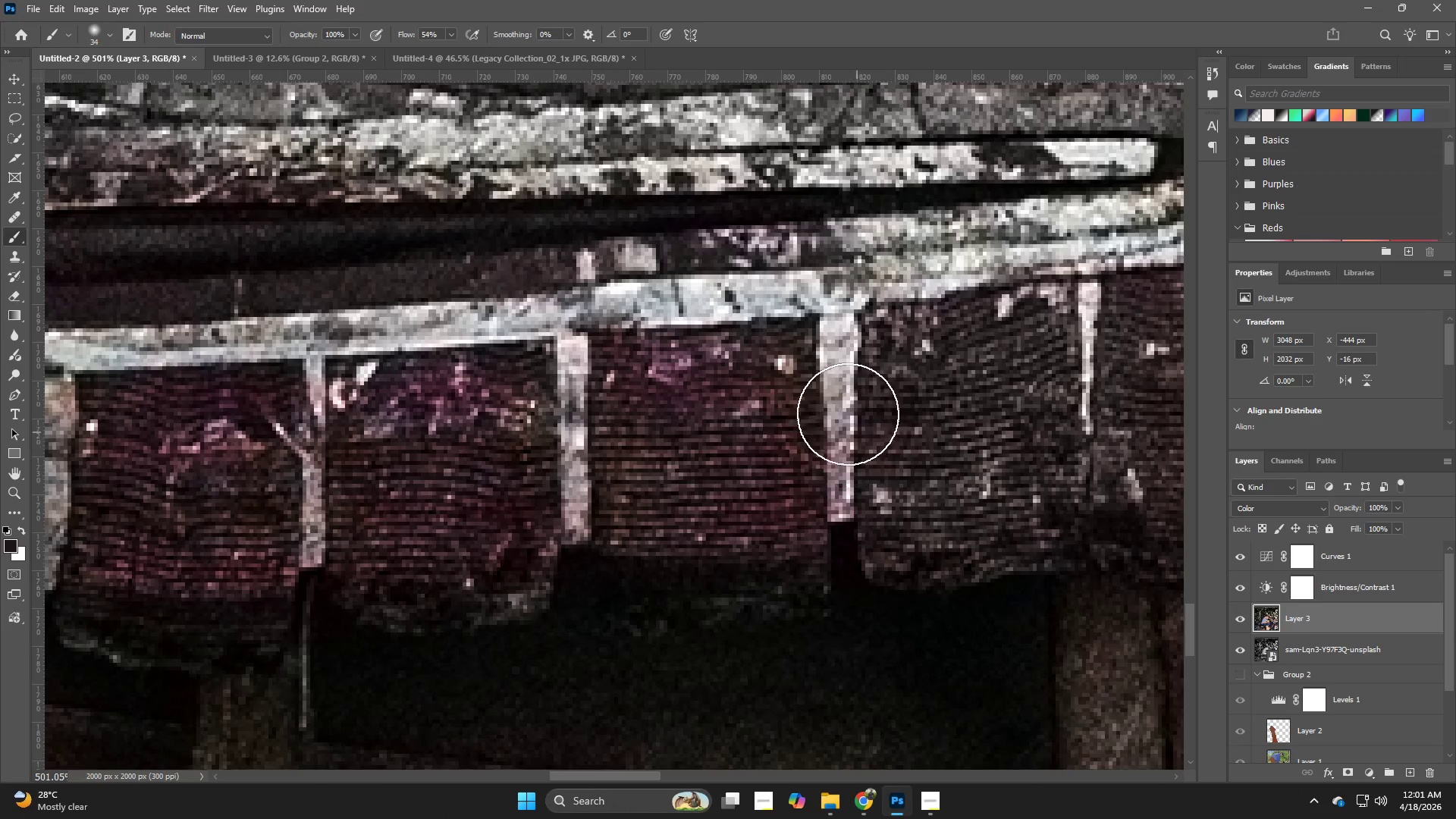 
left_click_drag(start_coordinate=[834, 409], to_coordinate=[700, 539])
 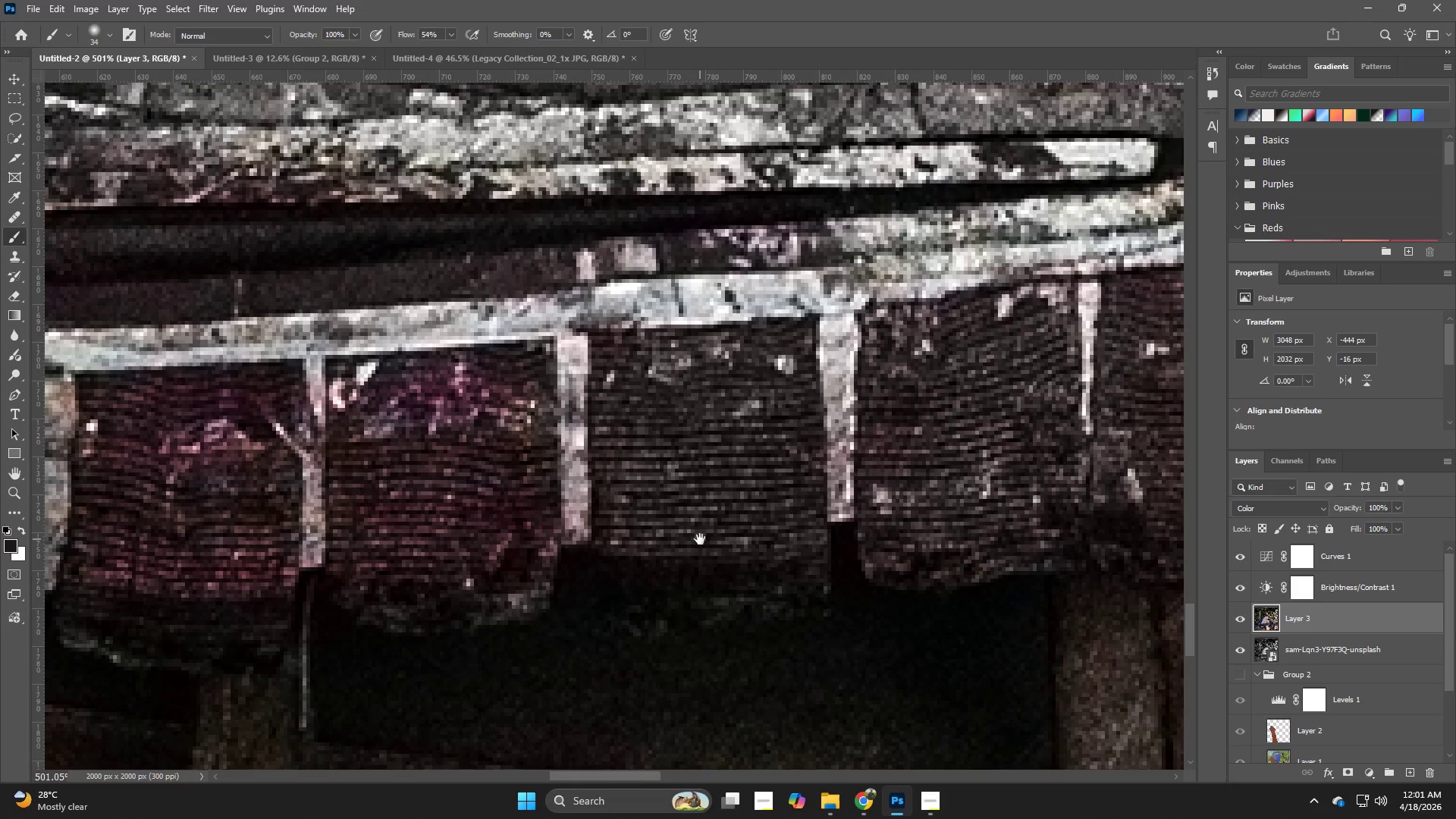 
hold_key(key=Space, duration=0.64)
 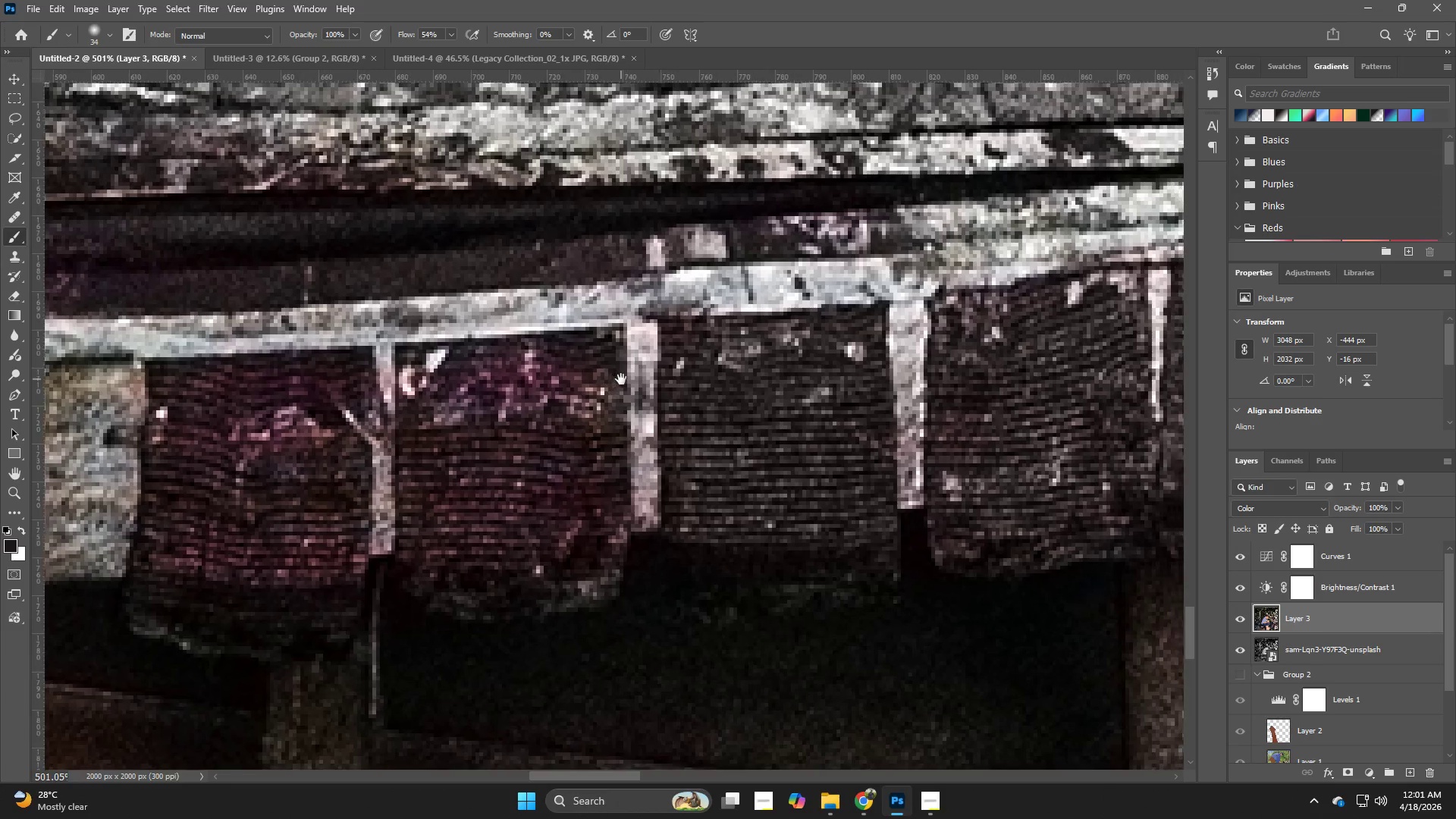 
left_click_drag(start_coordinate=[698, 538], to_coordinate=[902, 497])
 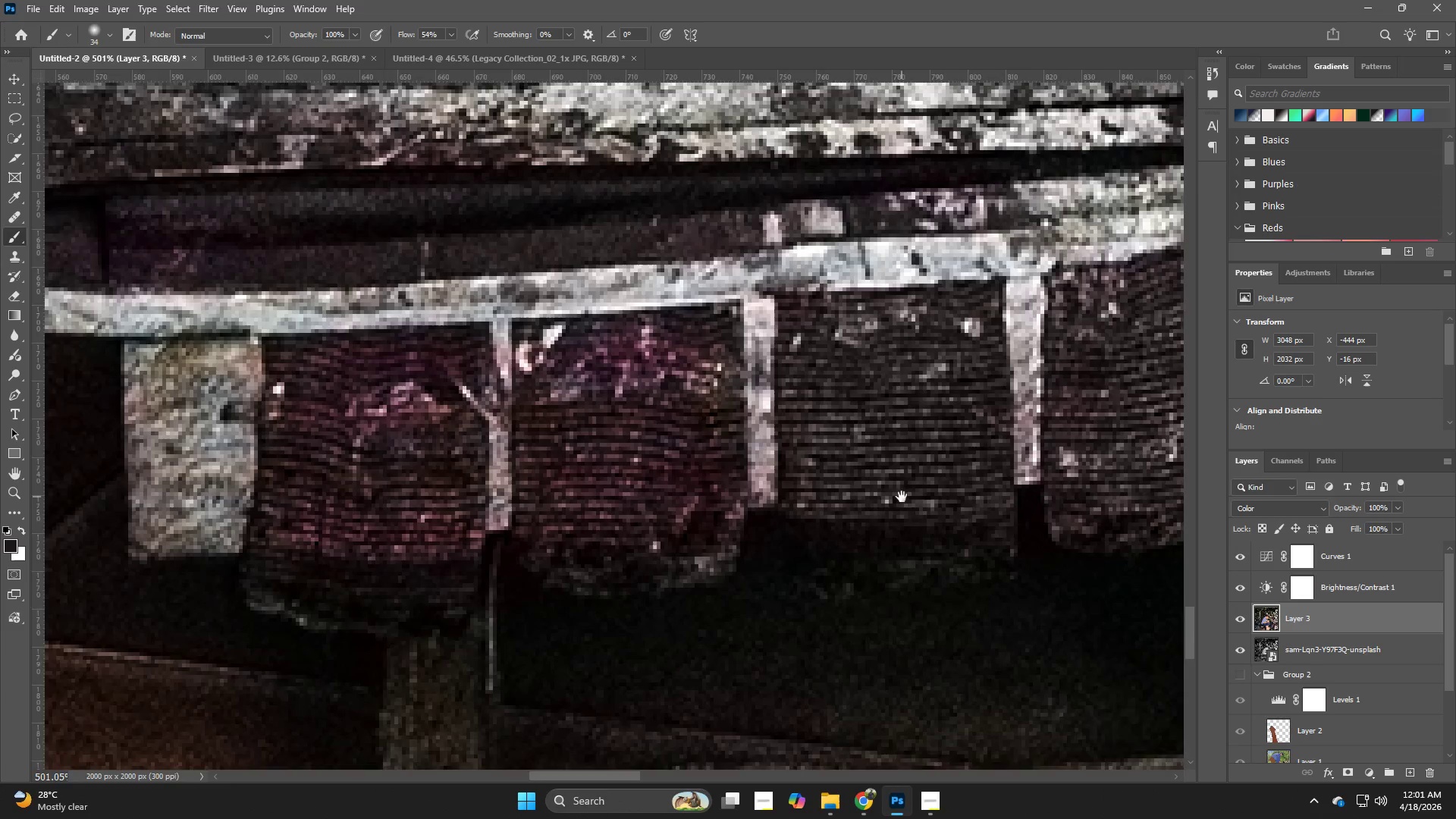 
hold_key(key=Space, duration=1.34)
 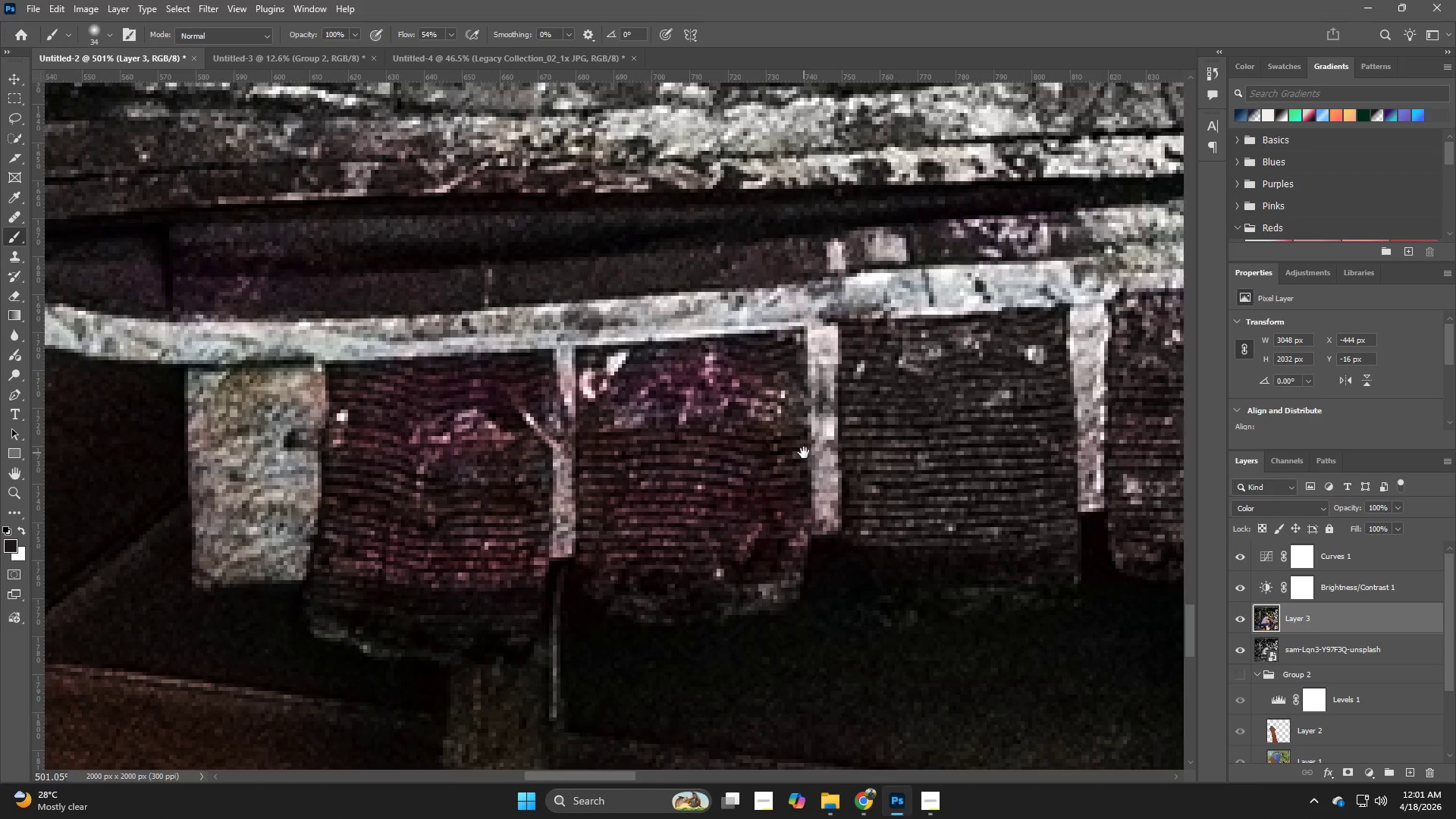 
left_click_drag(start_coordinate=[621, 379], to_coordinate=[852, 422])
 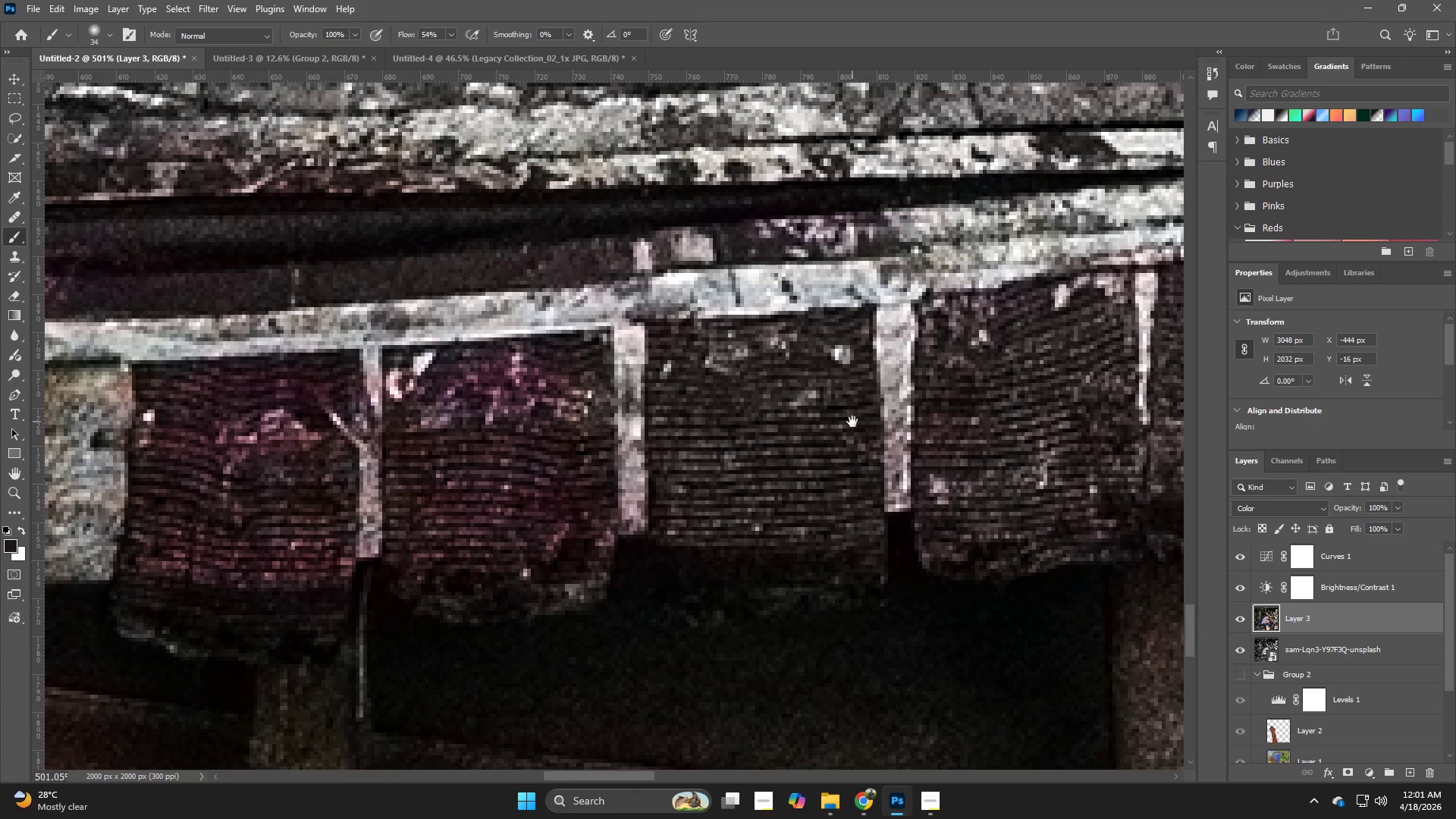 
hold_key(key=Space, duration=0.7)
 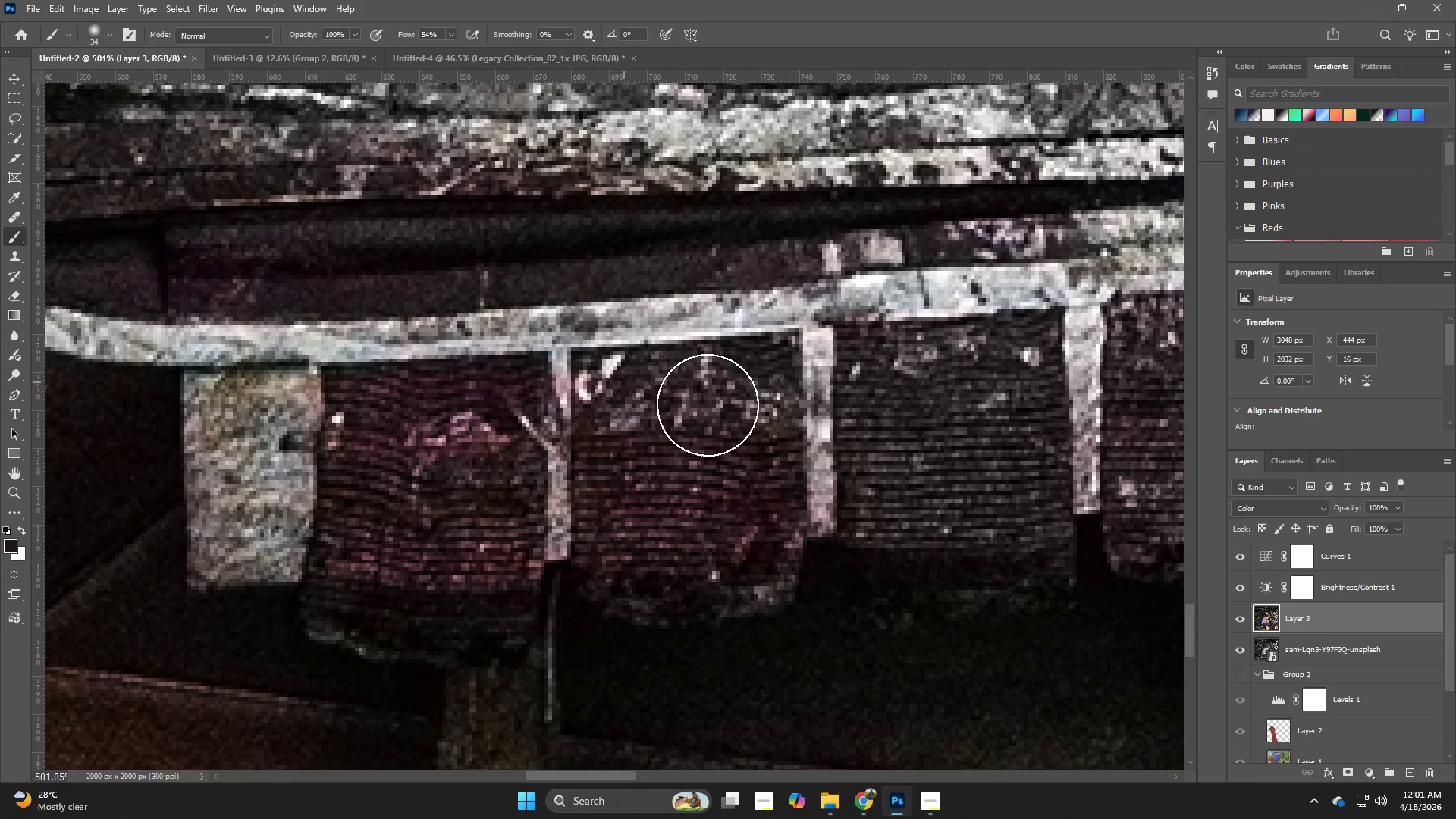 
left_click_drag(start_coordinate=[610, 453], to_coordinate=[799, 455])
 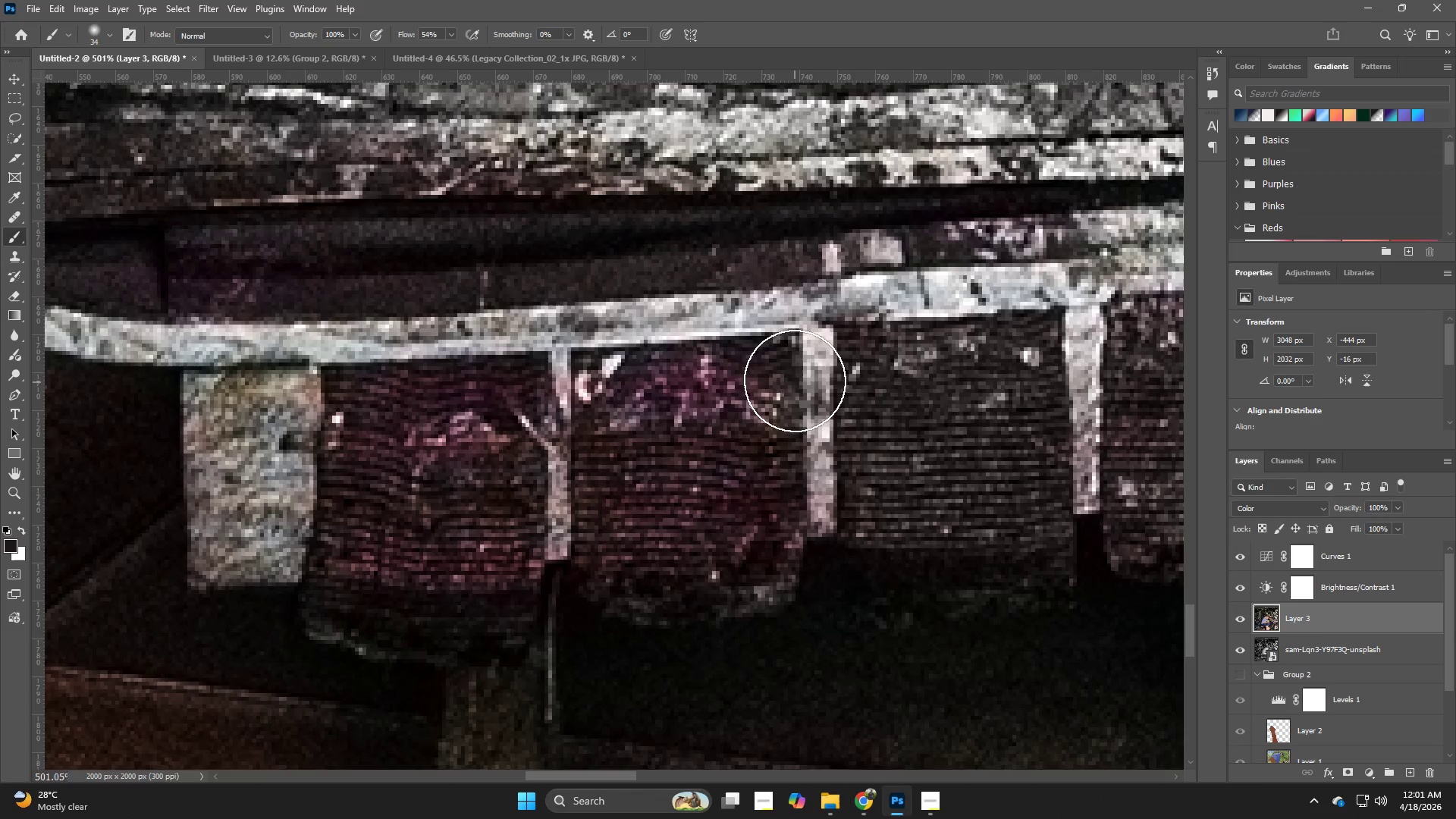 
left_click_drag(start_coordinate=[795, 381], to_coordinate=[750, 563])
 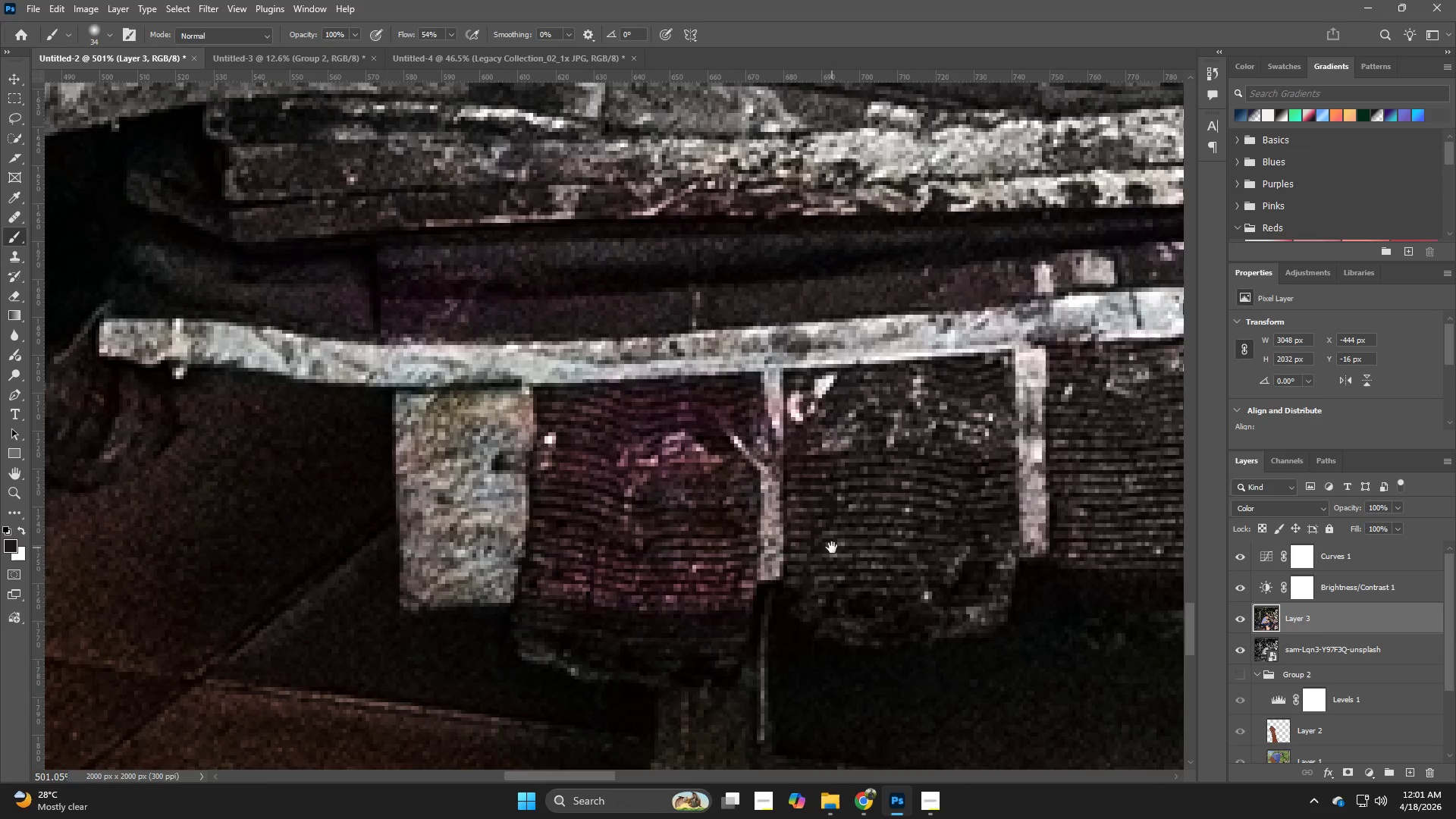 
hold_key(key=Space, duration=0.58)
 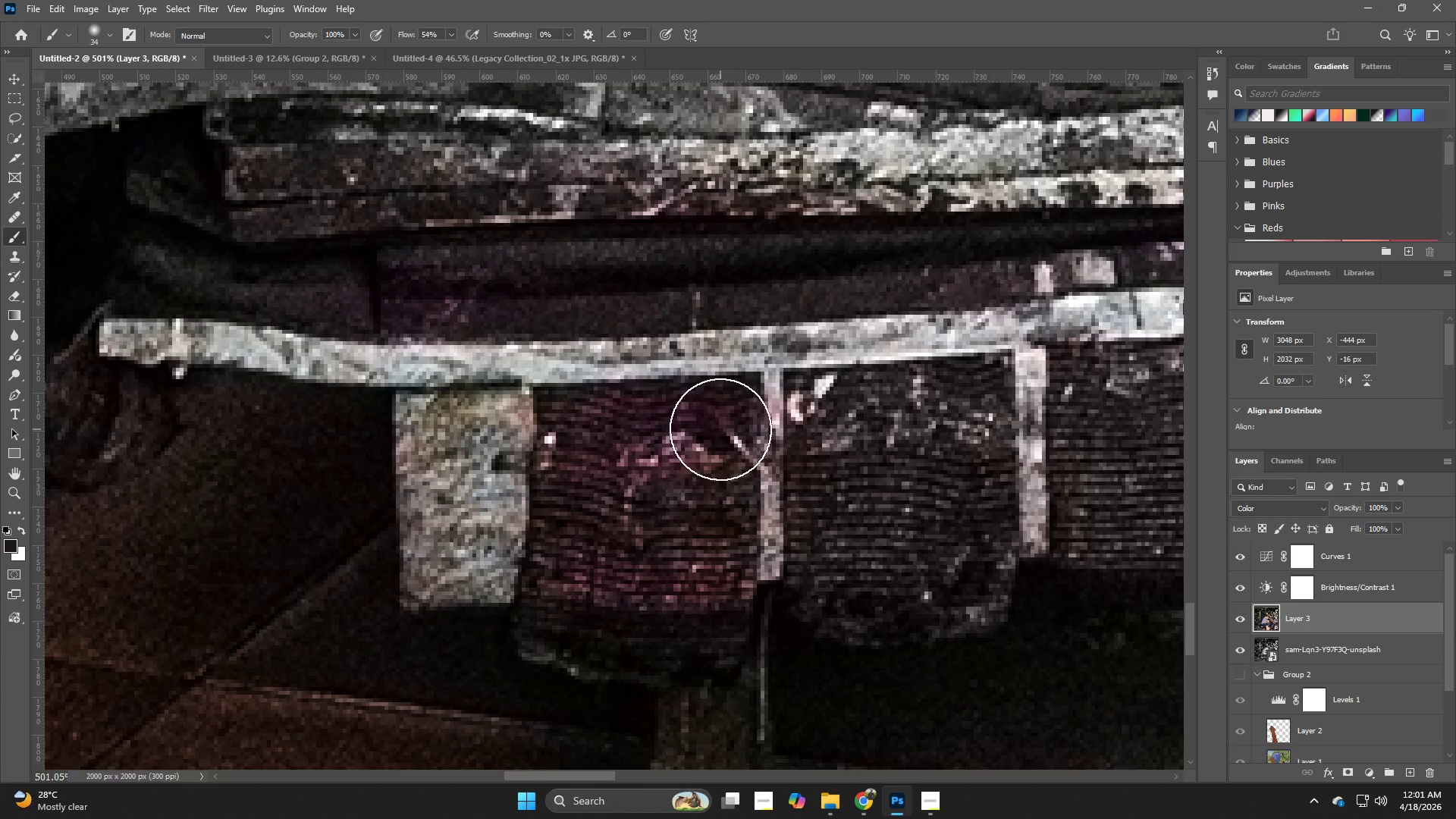 
left_click_drag(start_coordinate=[620, 527], to_coordinate=[832, 548])
 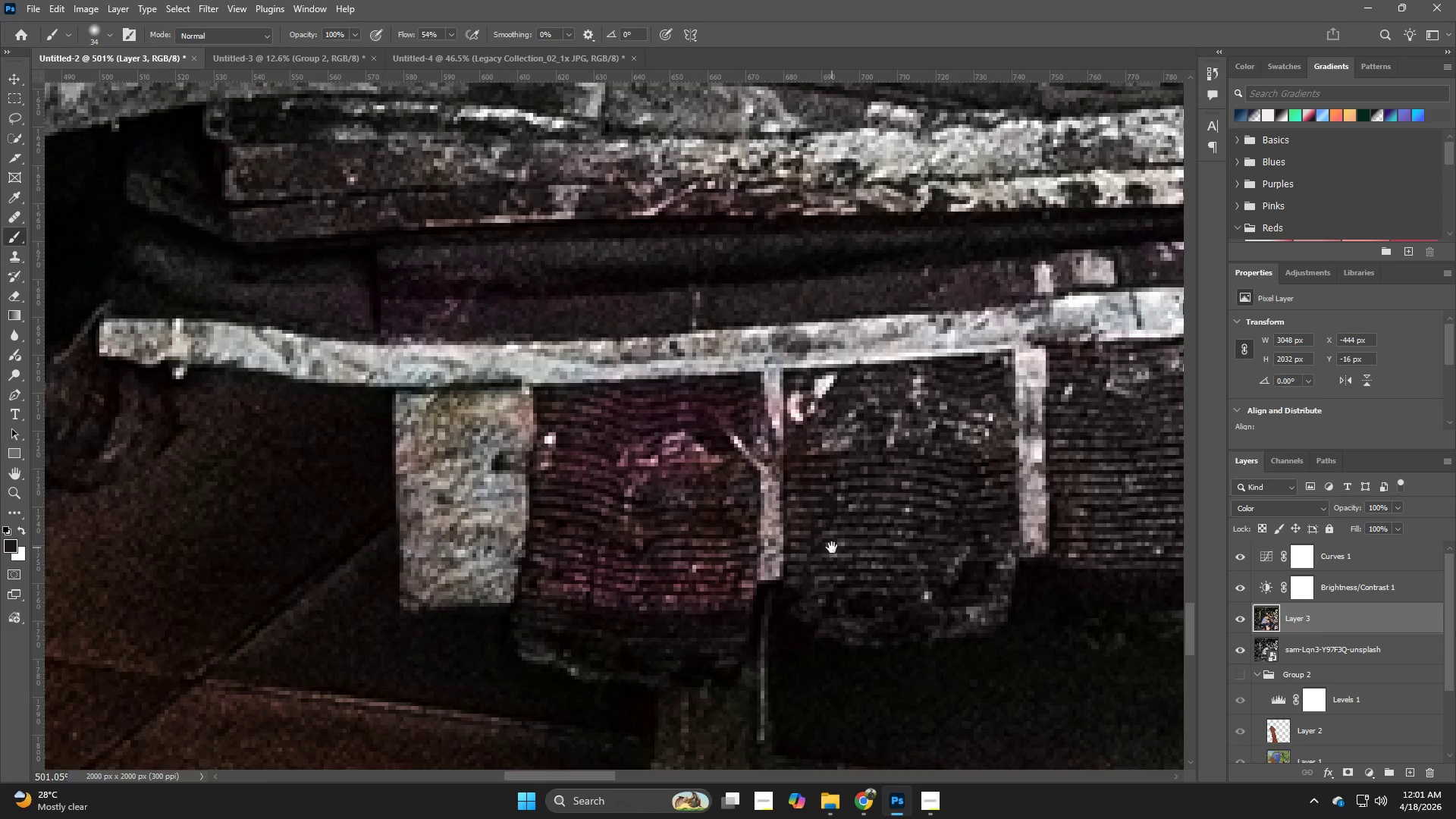 
hold_key(key=Space, duration=6.19)
 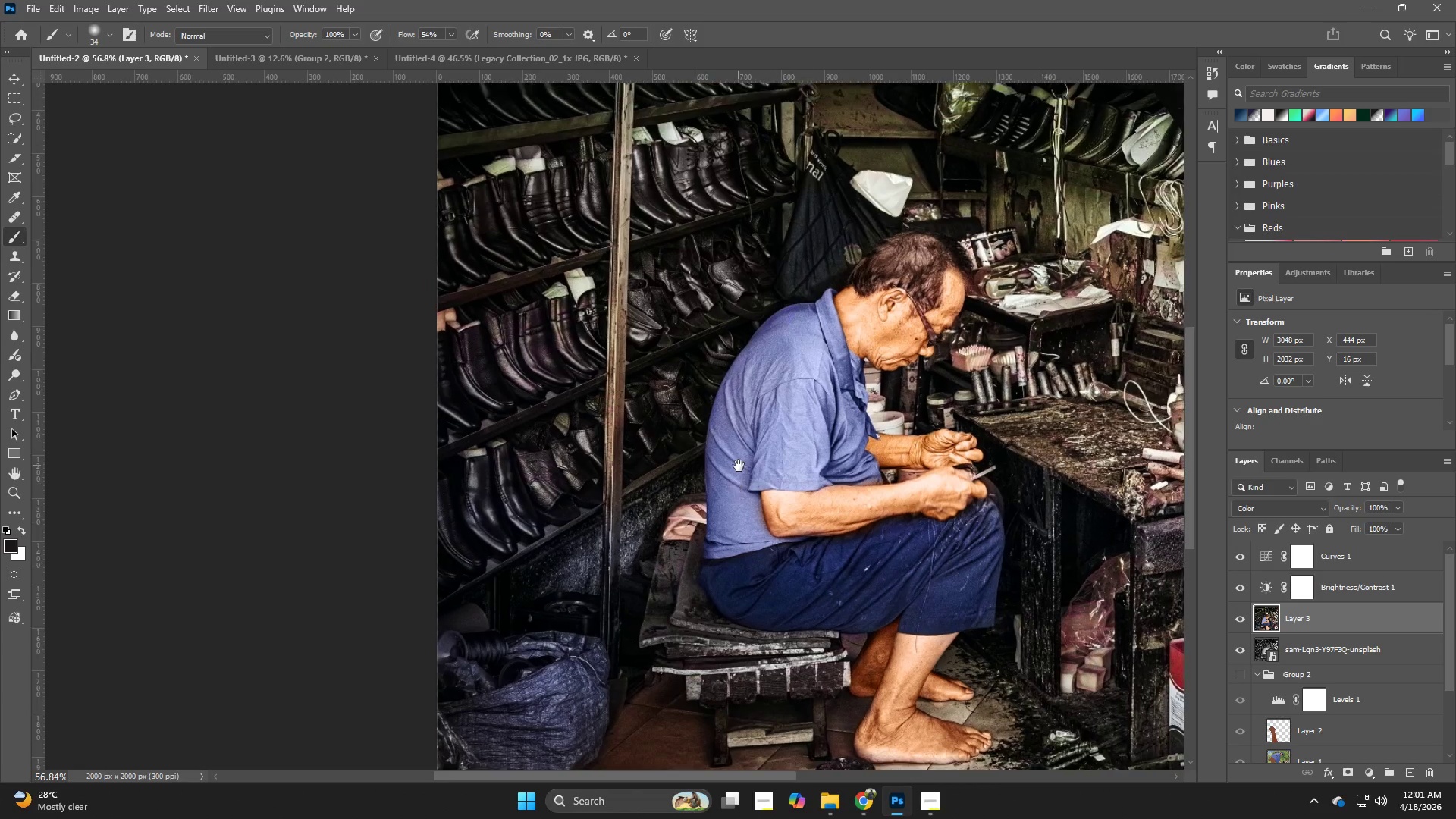 
left_click_drag(start_coordinate=[720, 429], to_coordinate=[717, 601])
 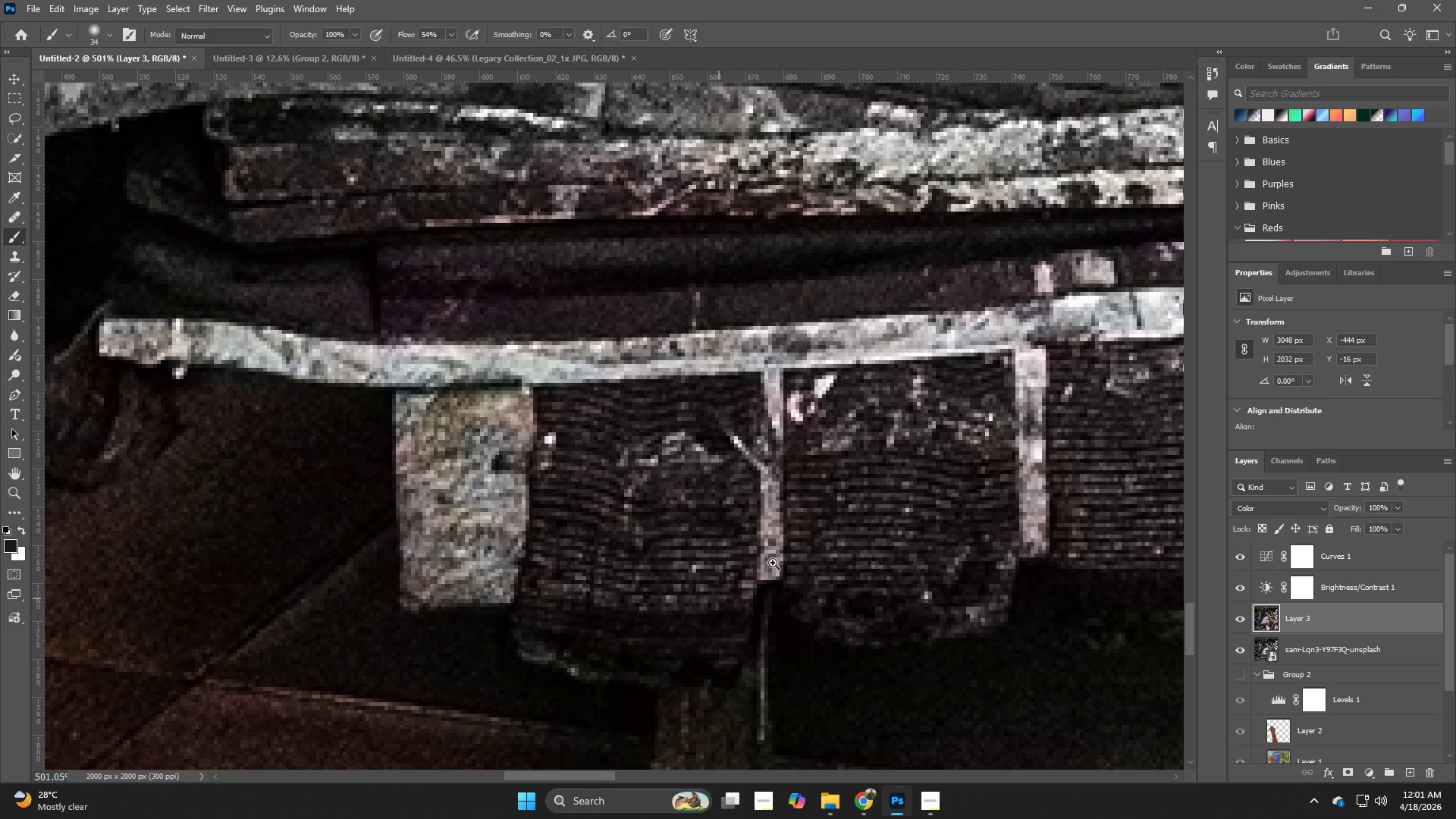 
hold_key(key=Z, duration=0.55)
 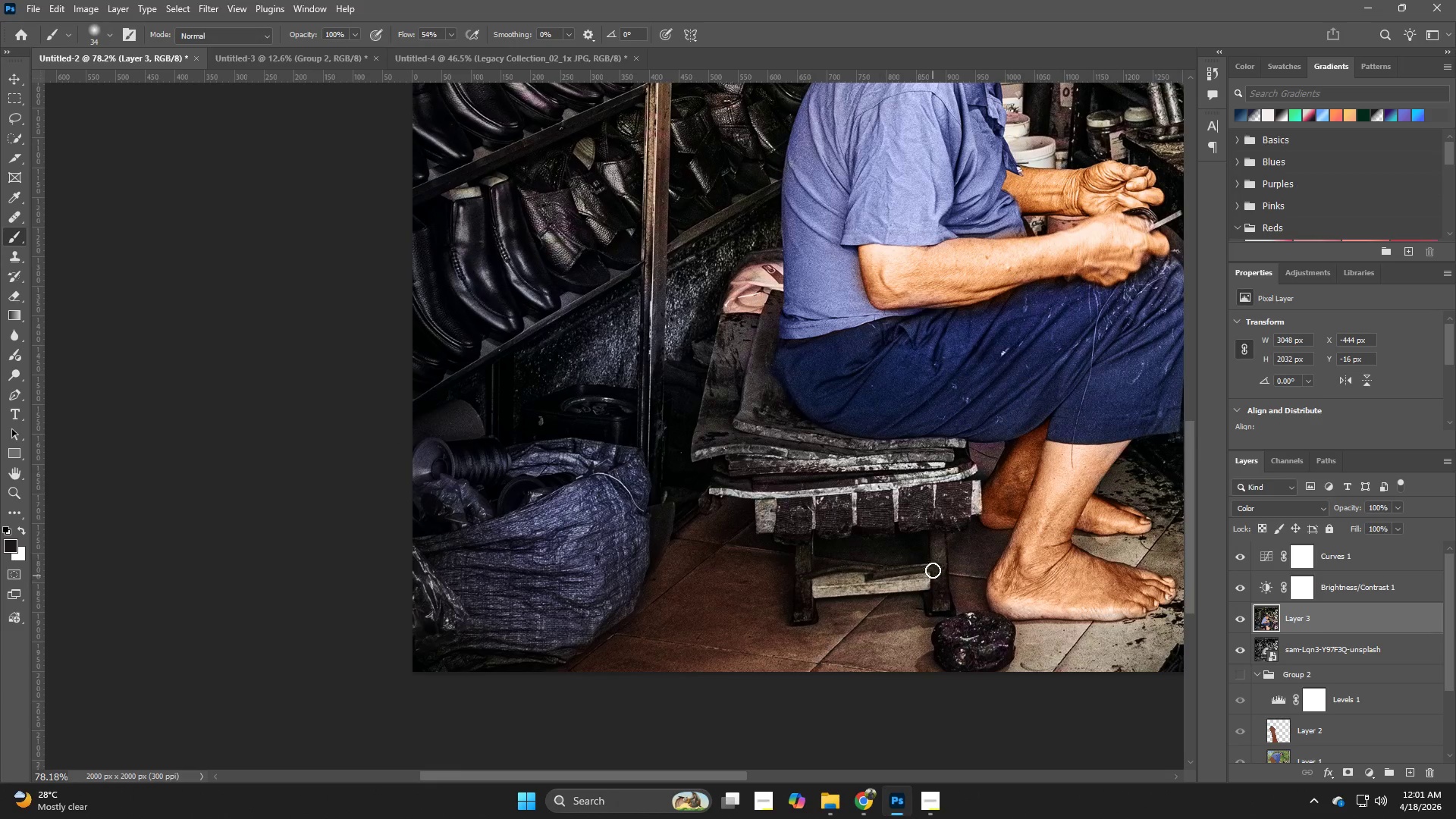 
left_click_drag(start_coordinate=[821, 519], to_coordinate=[709, 562])
 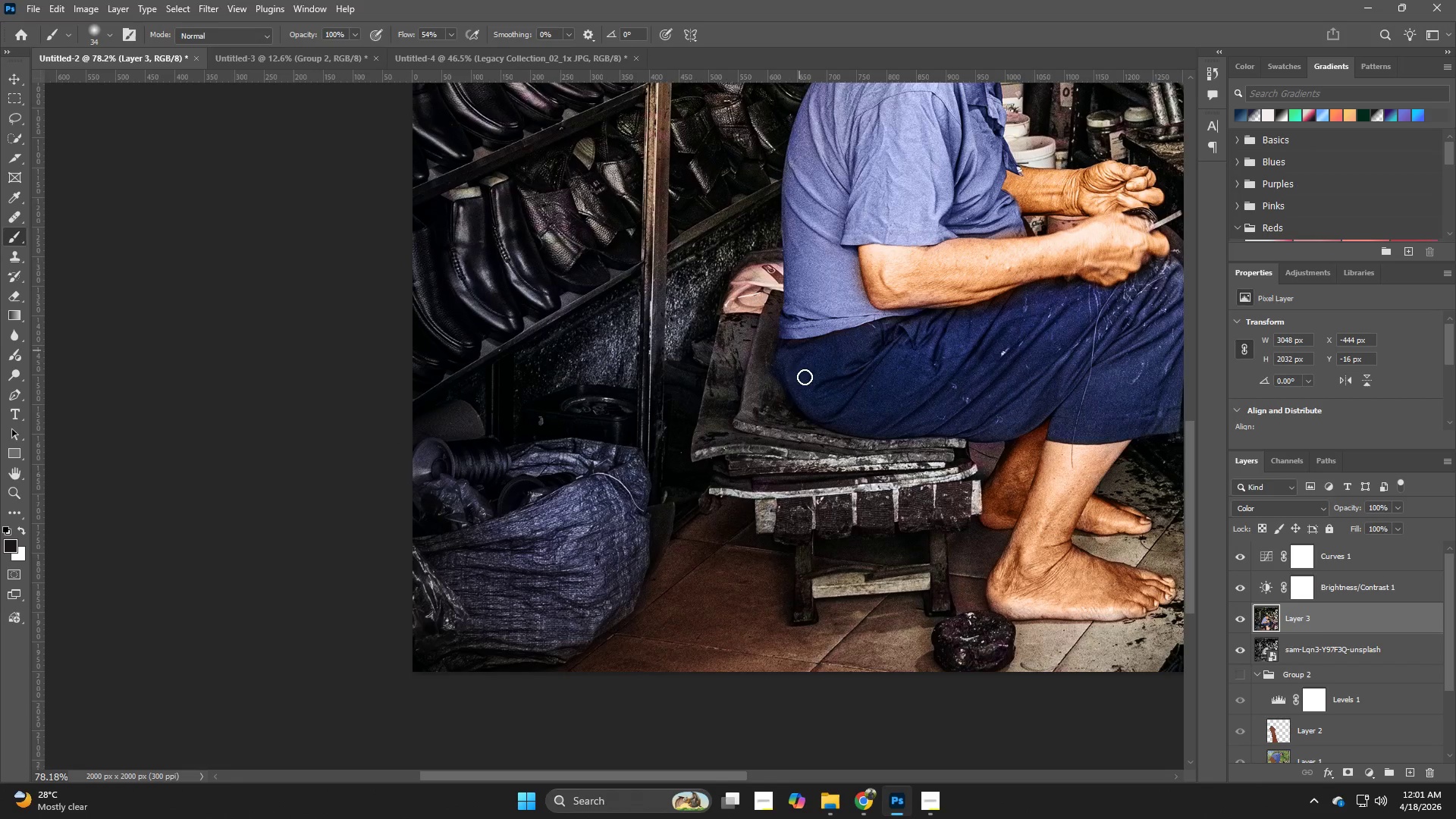 
hold_key(key=Z, duration=0.52)
 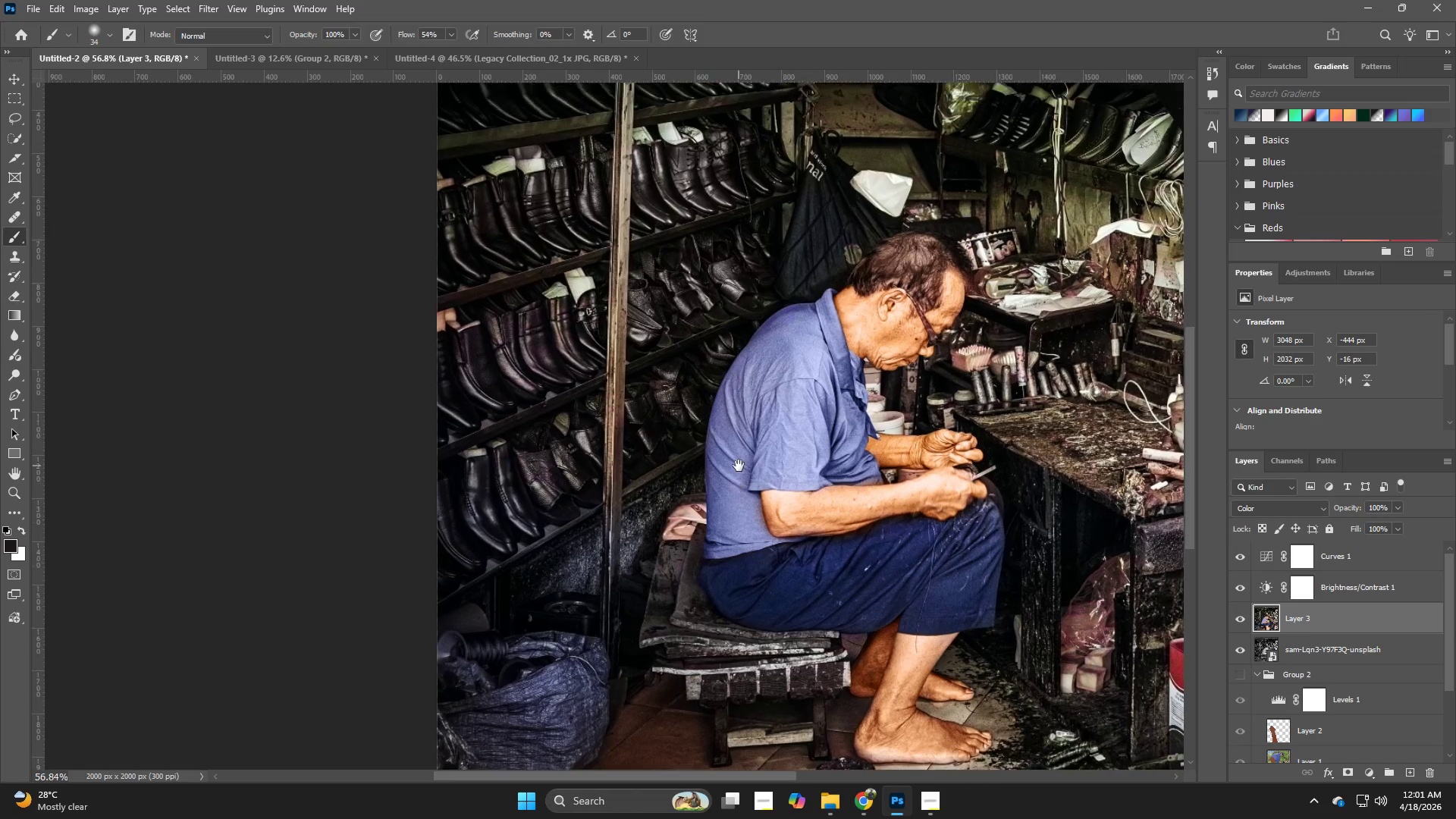 
left_click_drag(start_coordinate=[713, 463], to_coordinate=[686, 478])
 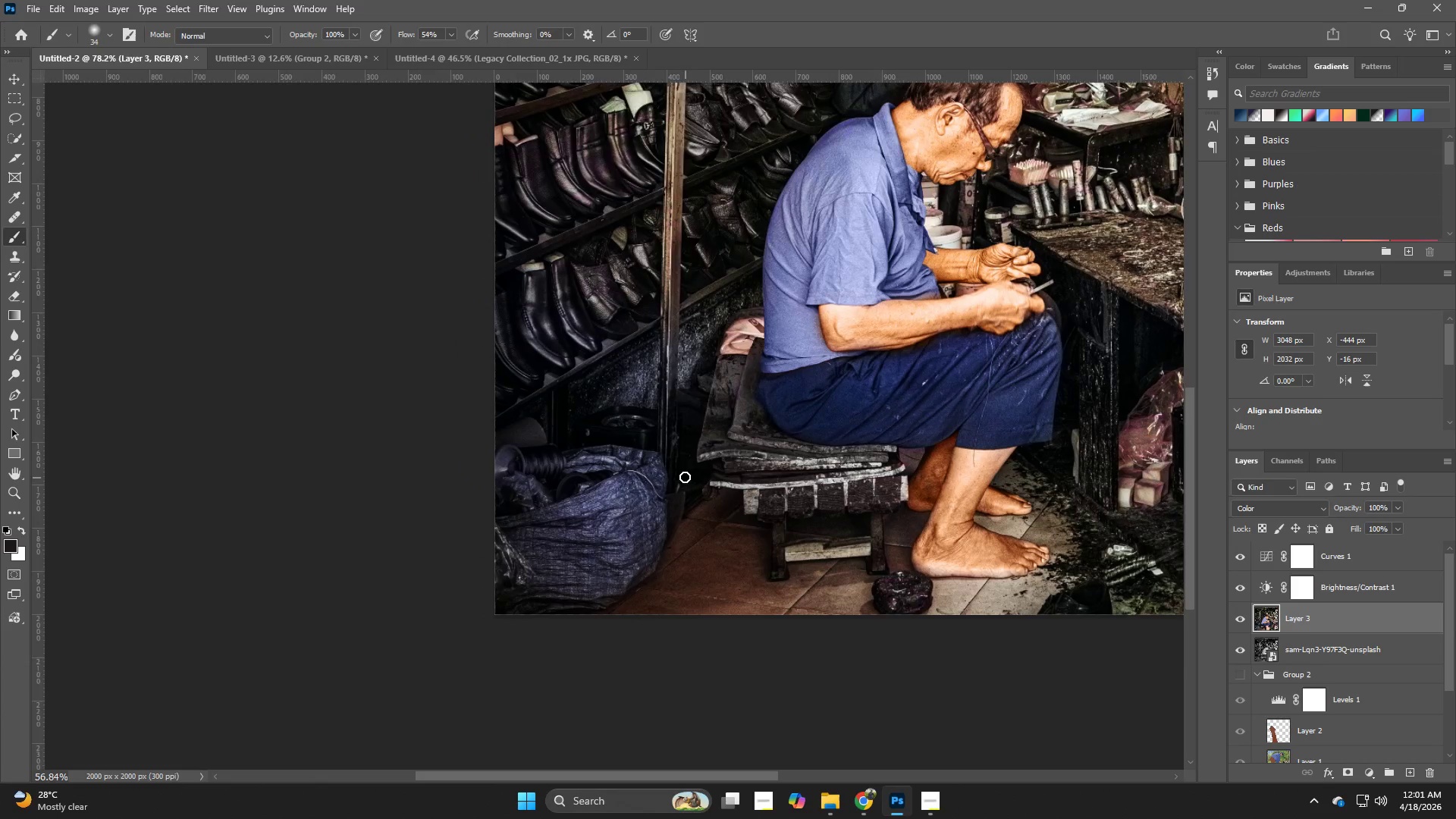 
hold_key(key=Space, duration=0.69)
 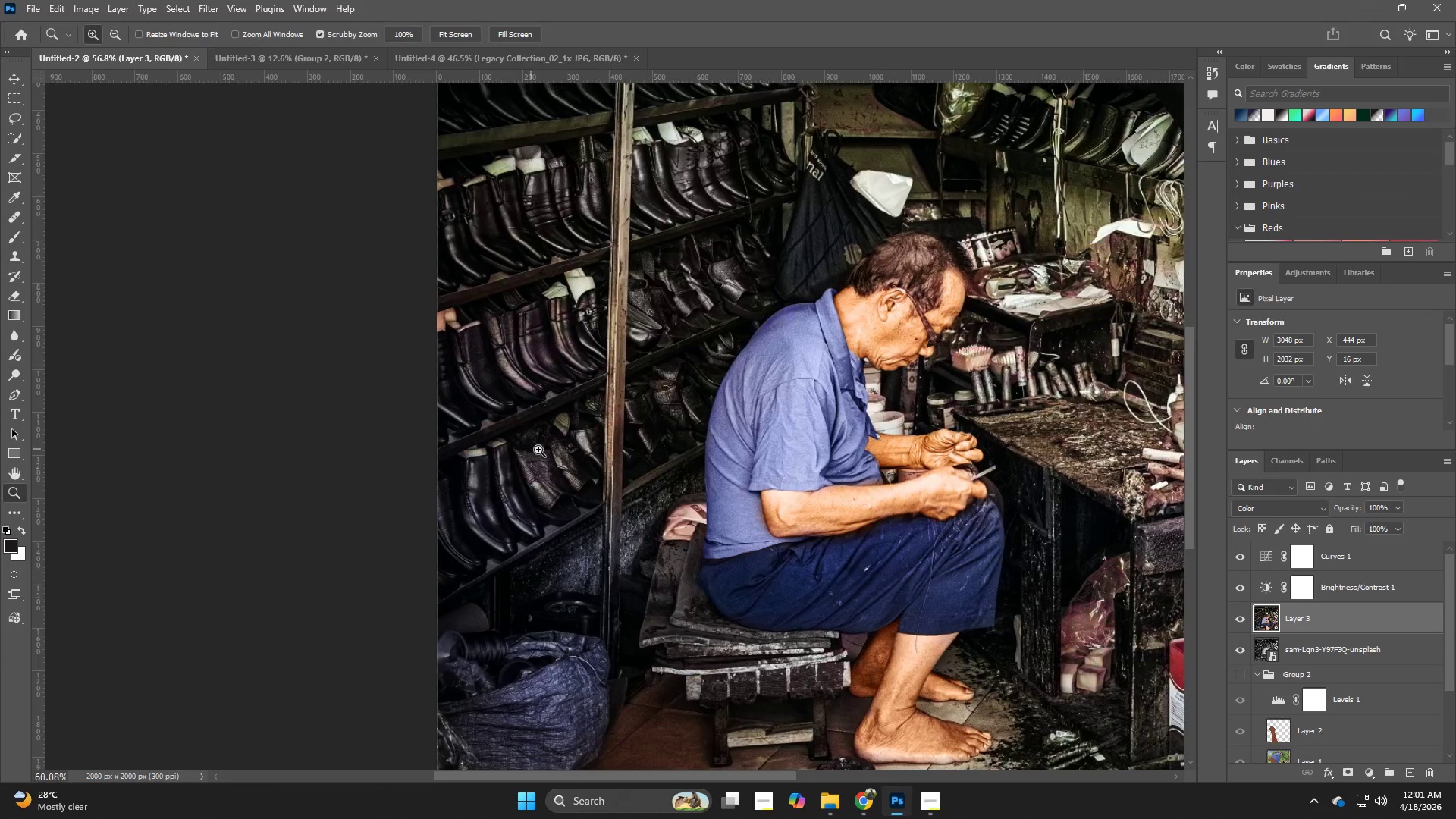 
left_click_drag(start_coordinate=[796, 280], to_coordinate=[739, 466])
 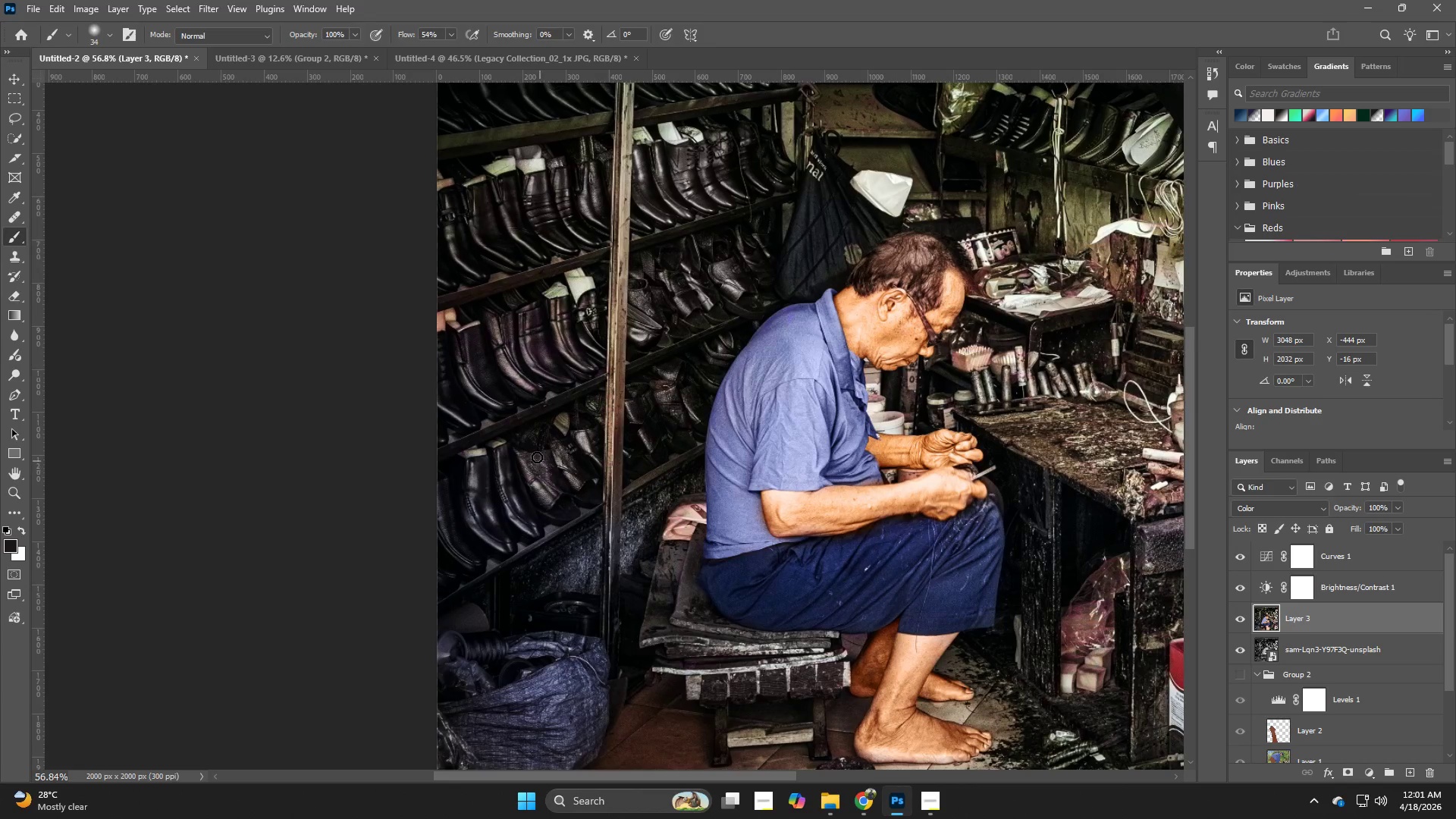 
hold_key(key=Z, duration=0.83)
 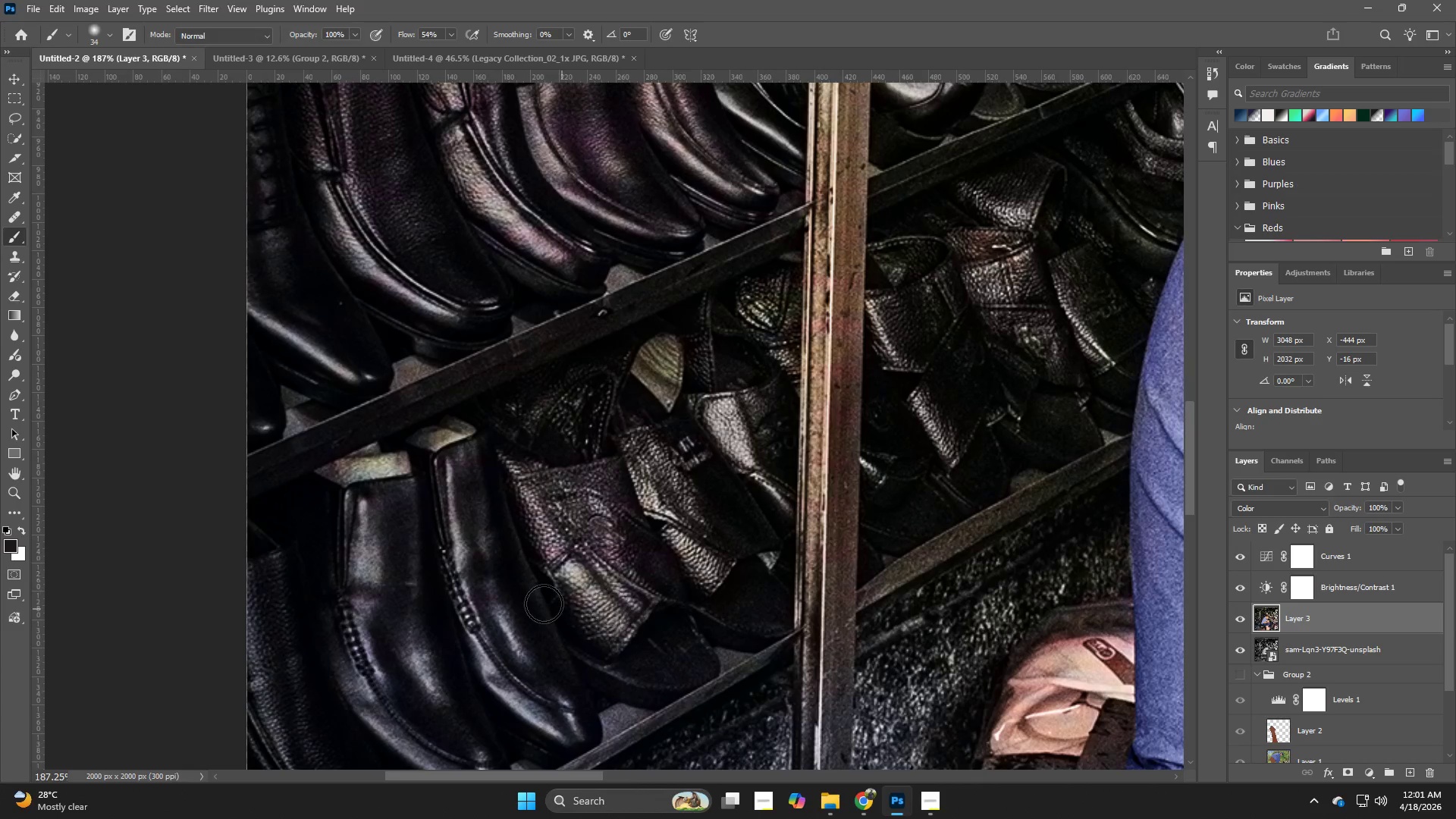 
left_click_drag(start_coordinate=[519, 446], to_coordinate=[596, 454])
 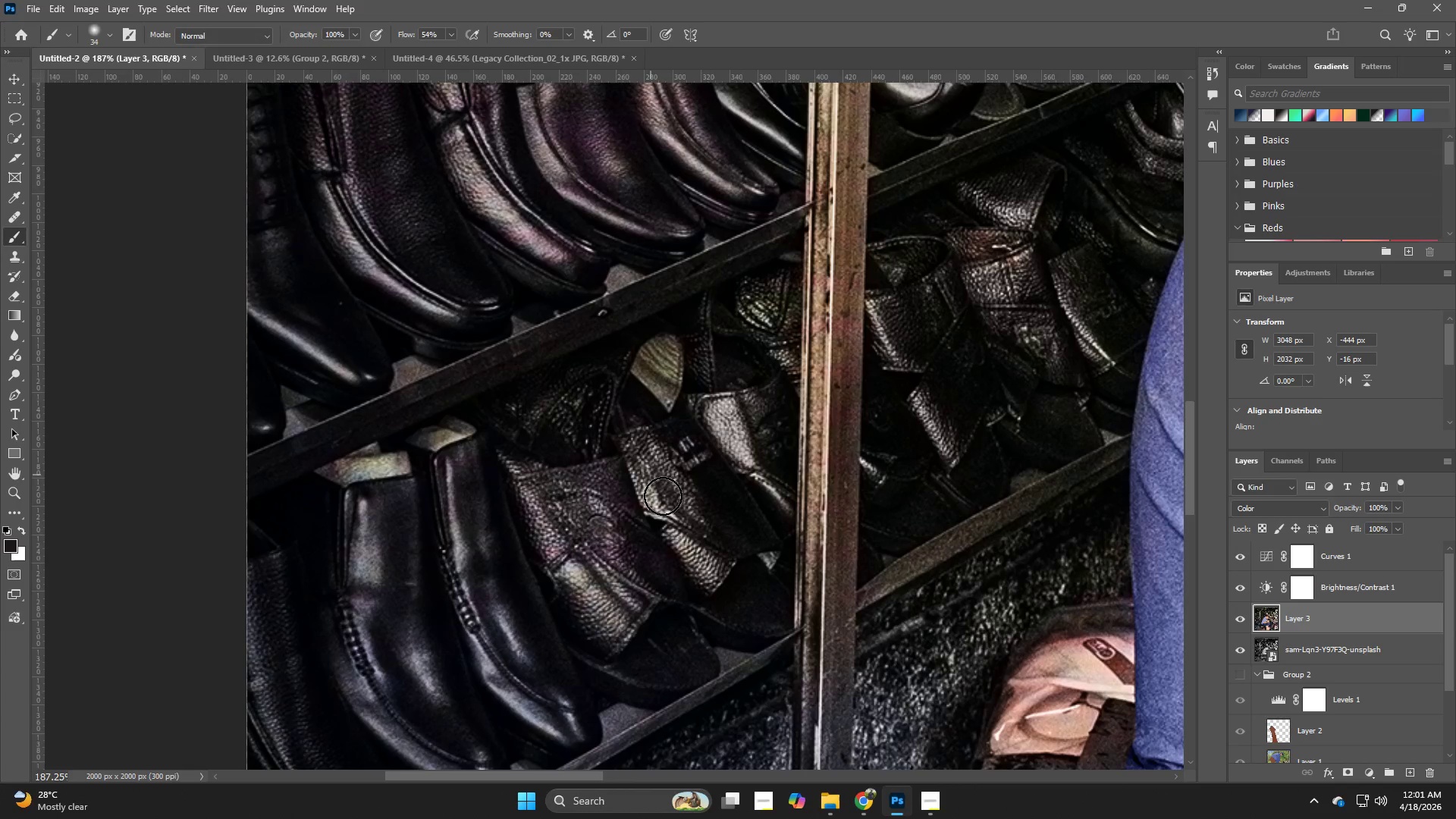 
key(B)
 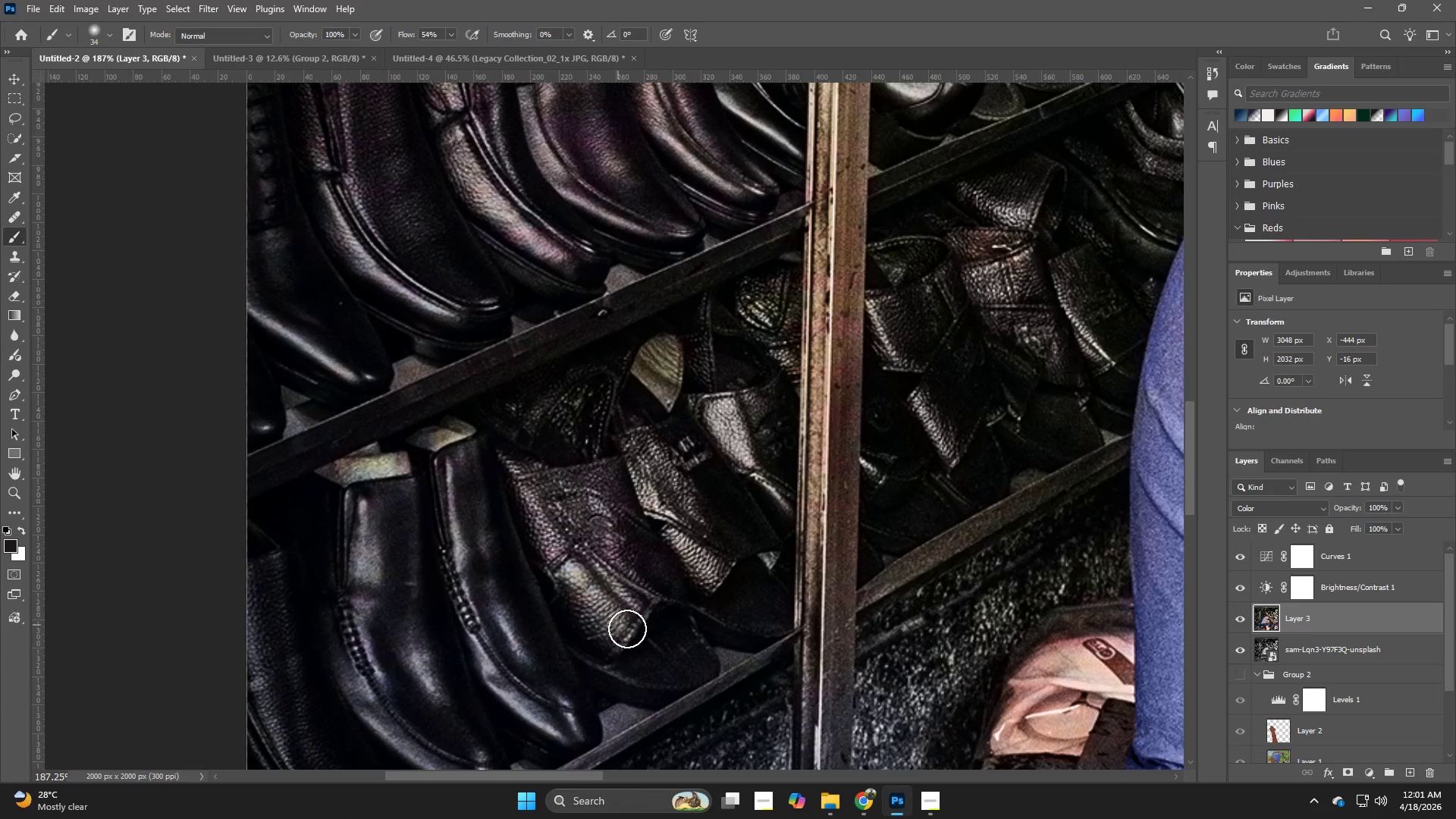 
hold_key(key=AltLeft, duration=1.17)
left_click([544, 654])
 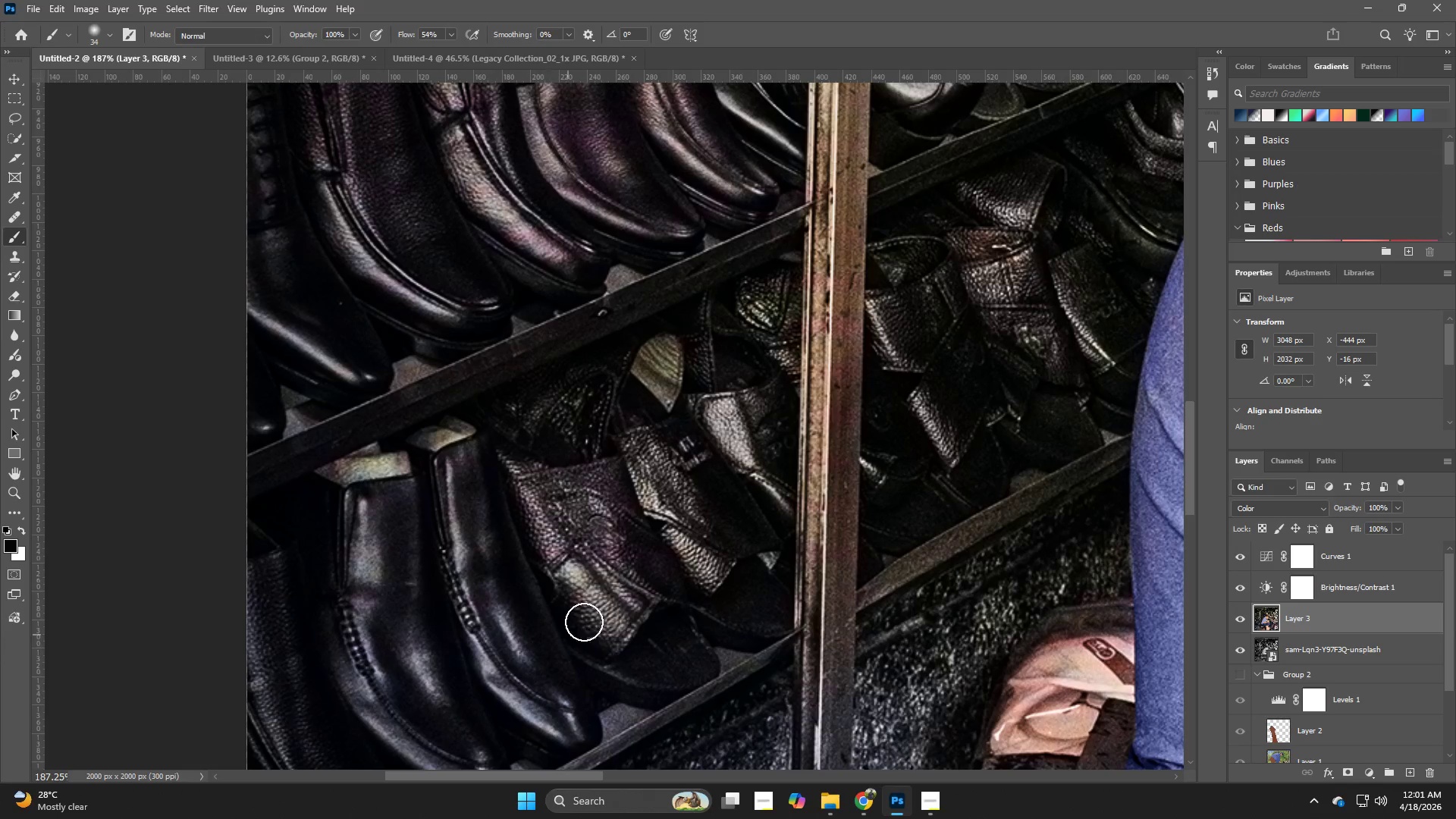 
left_click_drag(start_coordinate=[588, 585], to_coordinate=[575, 579])
 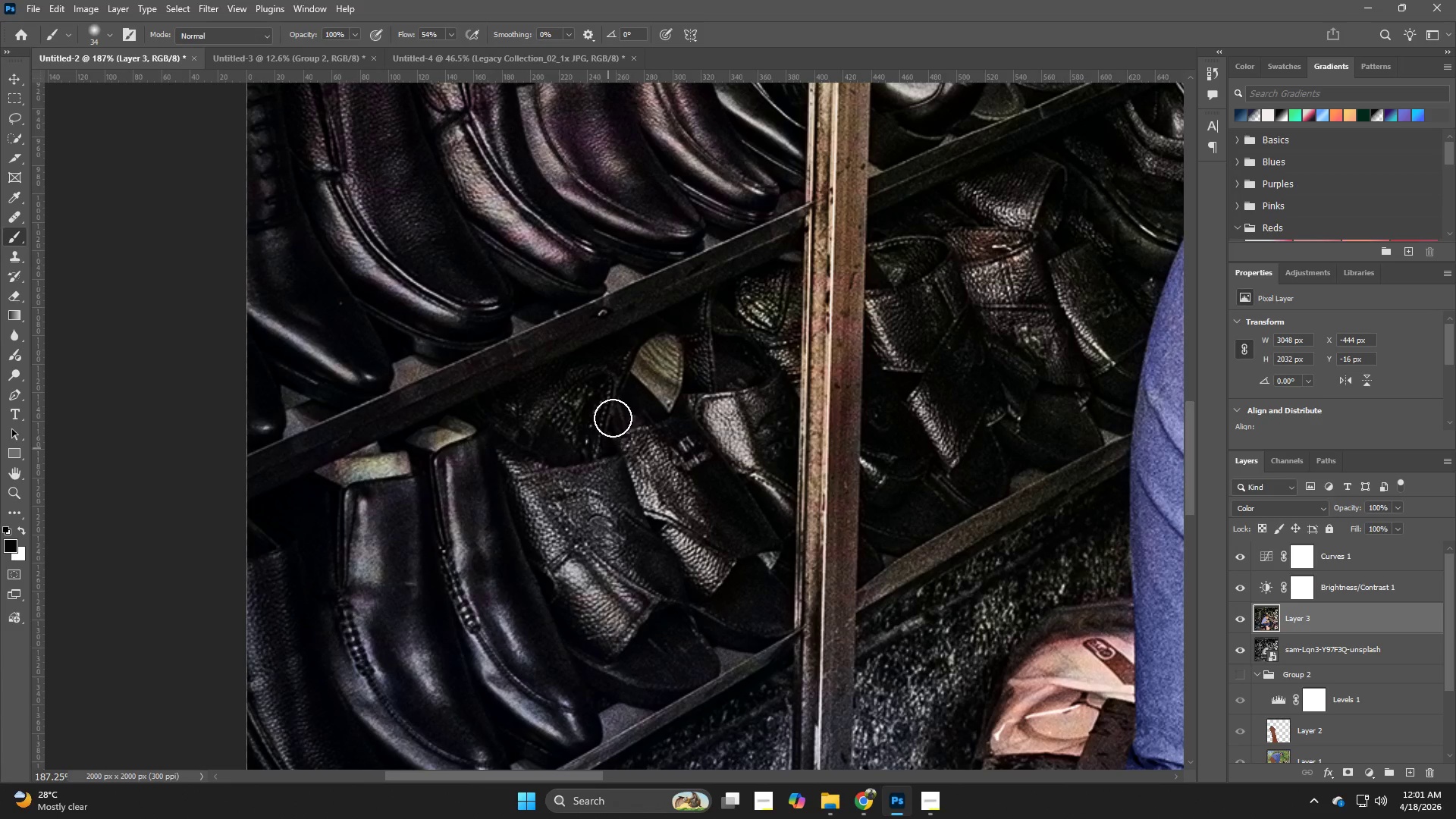 
left_click_drag(start_coordinate=[613, 418], to_coordinate=[683, 485])
 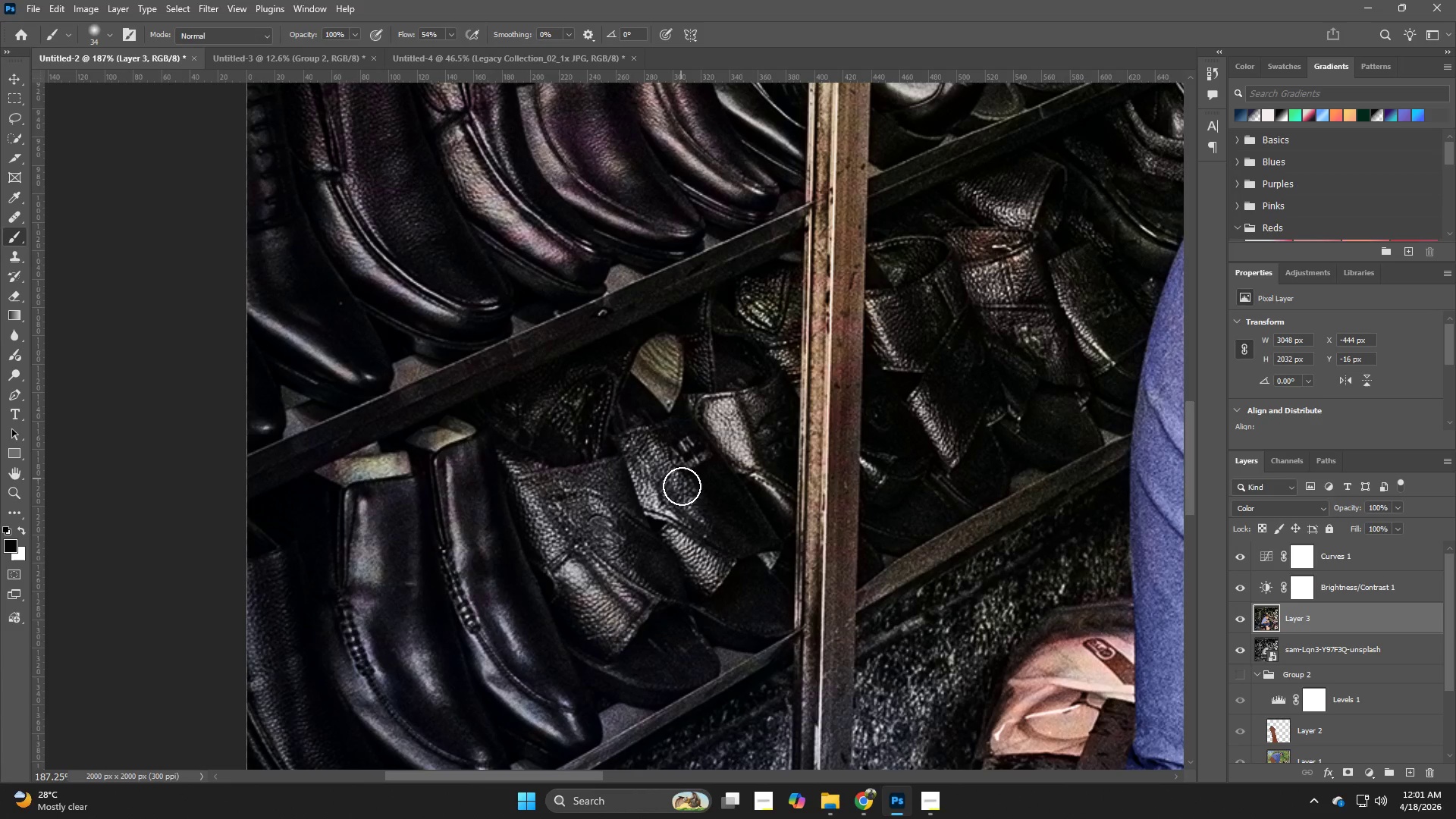 
left_click_drag(start_coordinate=[681, 479], to_coordinate=[657, 444])
 